 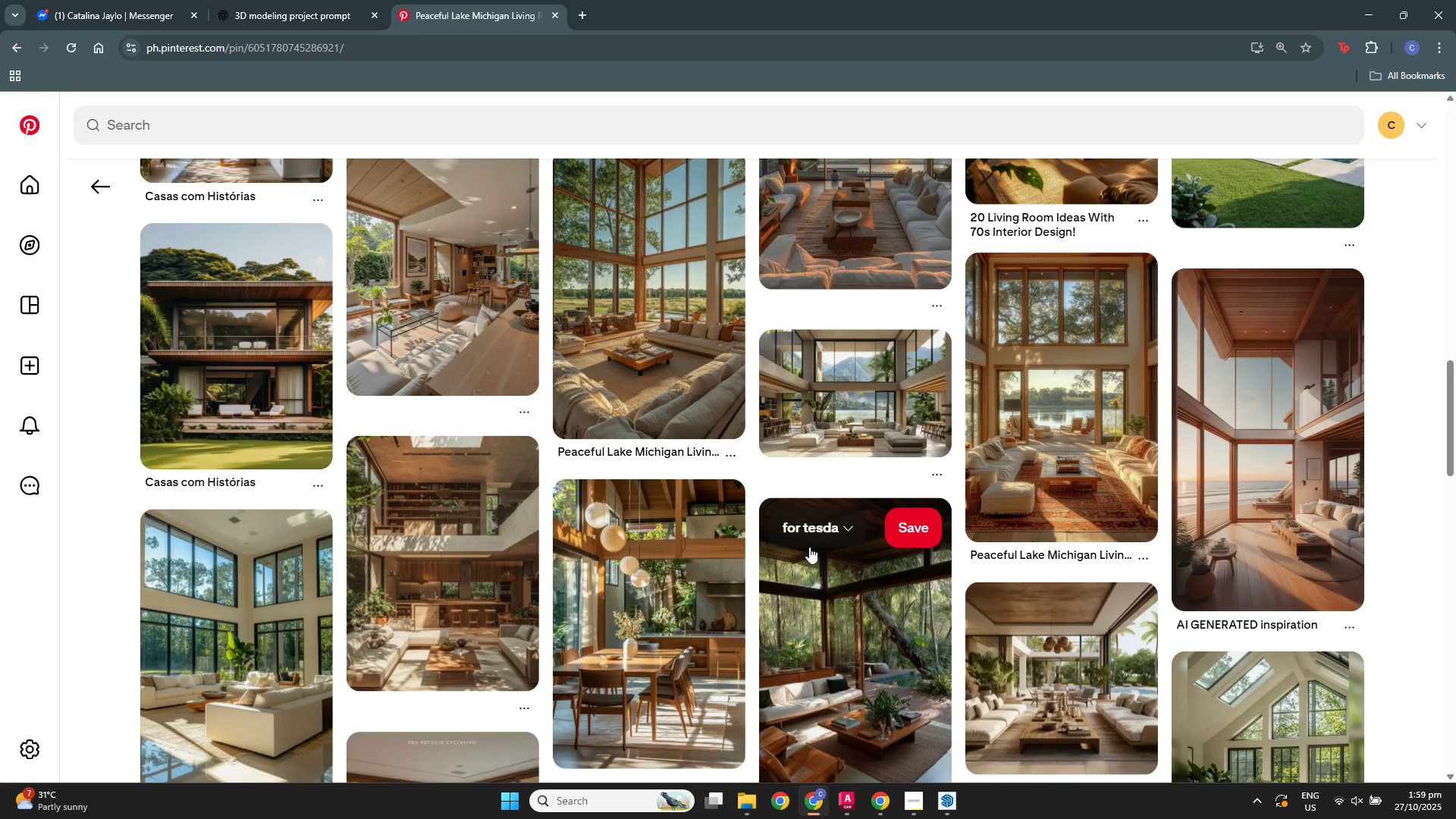 
scroll: coordinate [806, 550], scroll_direction: down, amount: 3.0
 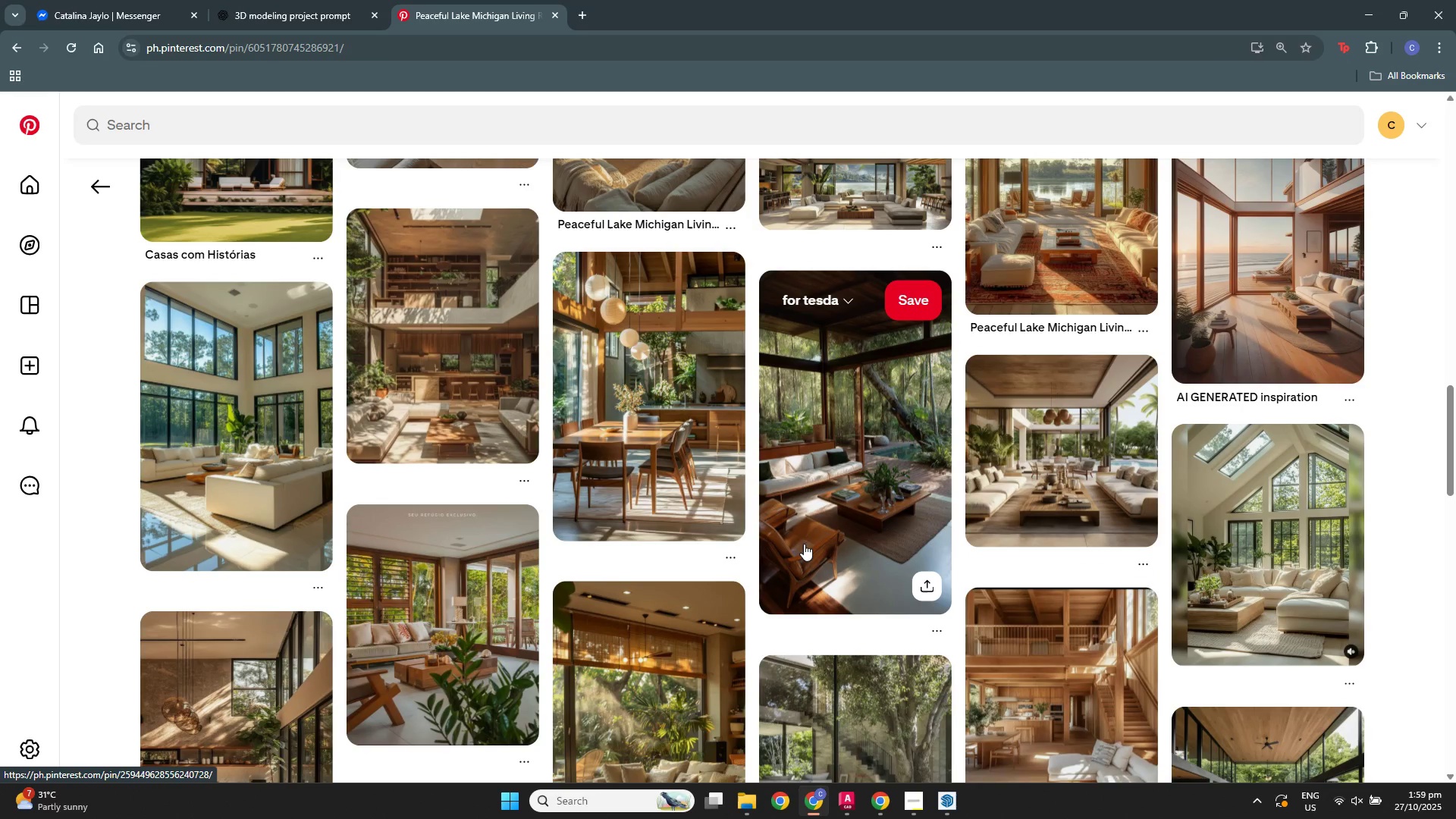 
wait(6.56)
 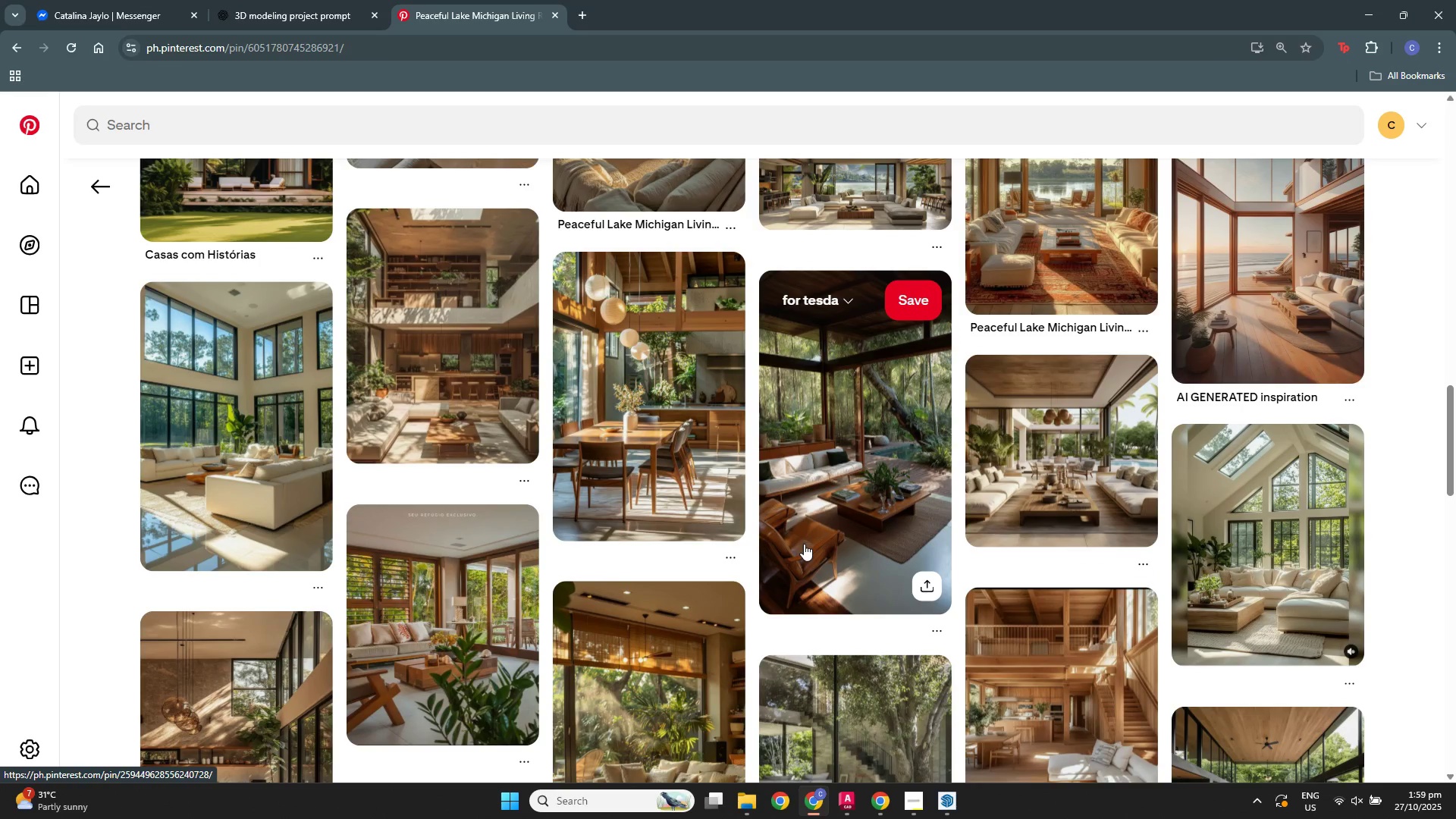 
scroll: coordinate [874, 472], scroll_direction: down, amount: 4.0
 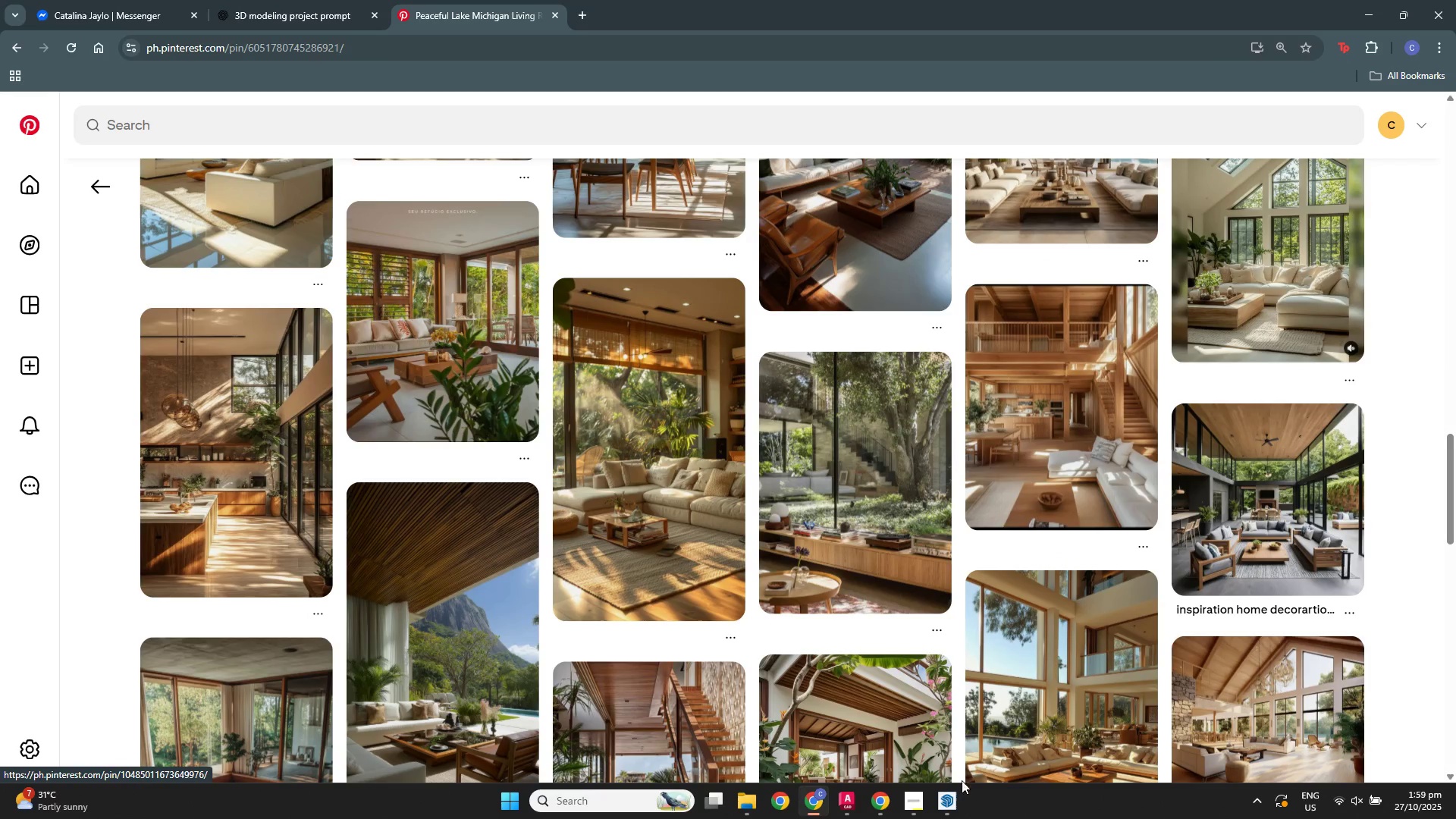 
left_click([956, 803])
 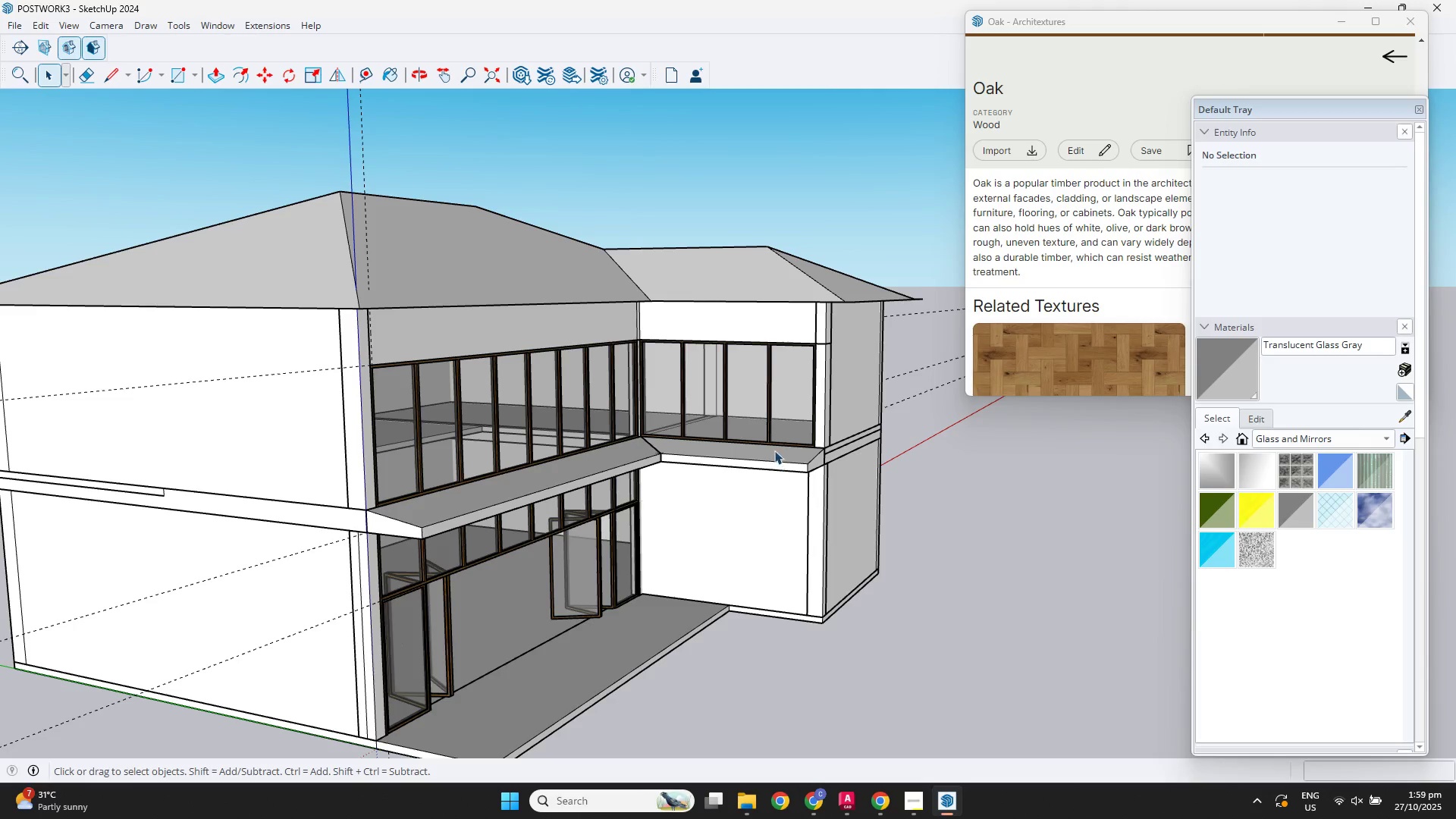 
scroll: coordinate [771, 448], scroll_direction: down, amount: 2.0
 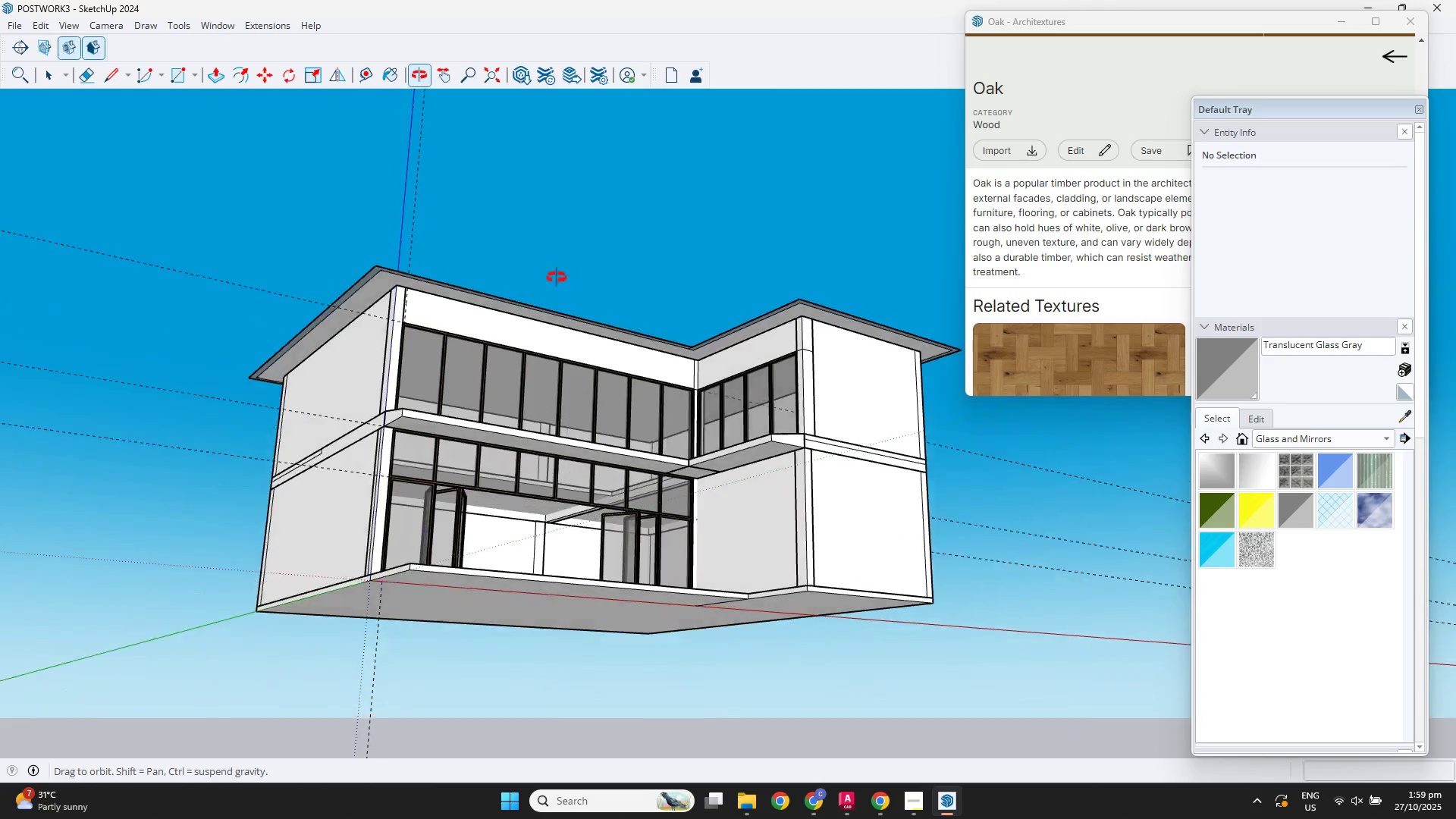 
scroll: coordinate [750, 502], scroll_direction: up, amount: 6.0
 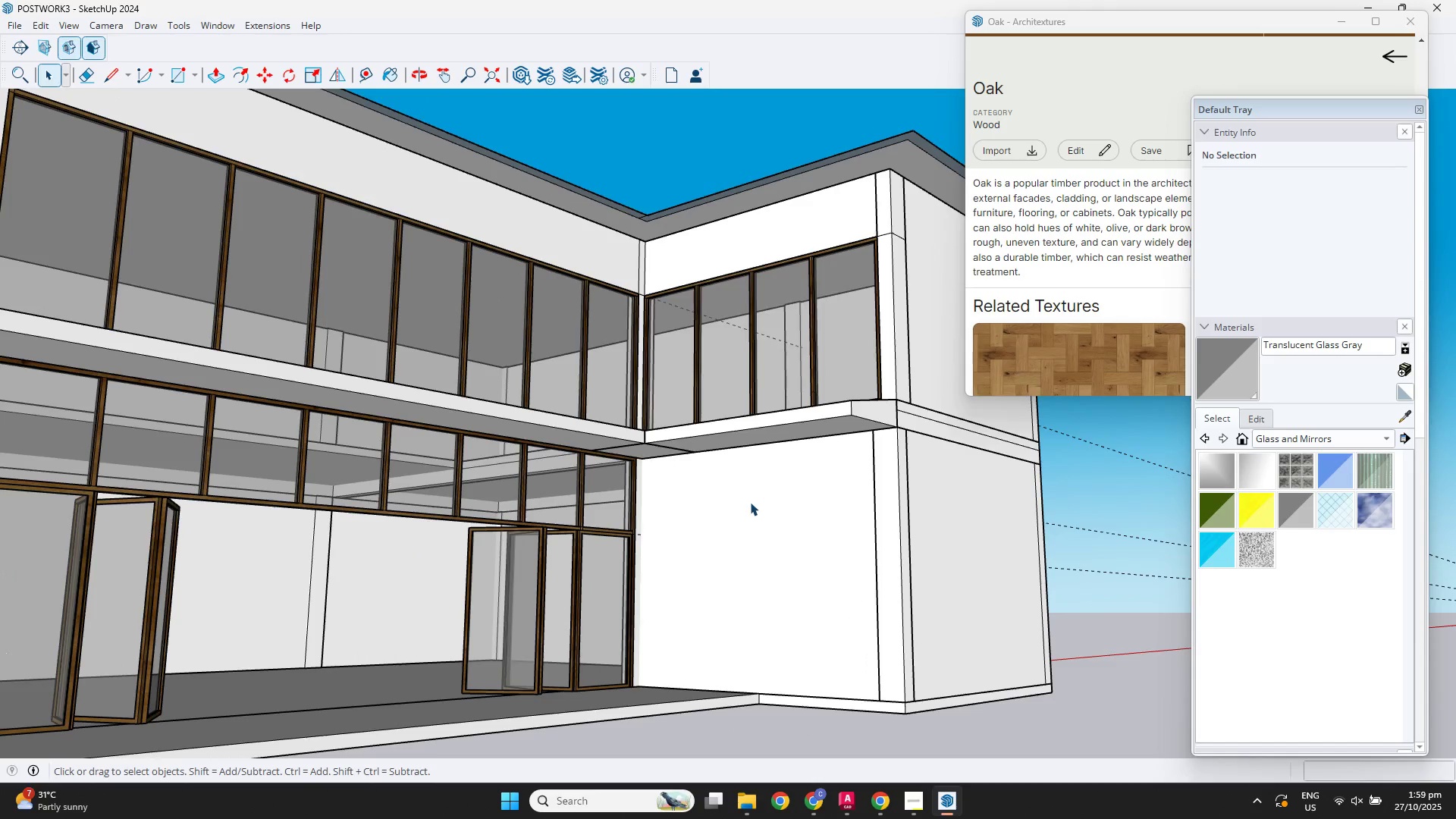 
left_click([750, 502])
 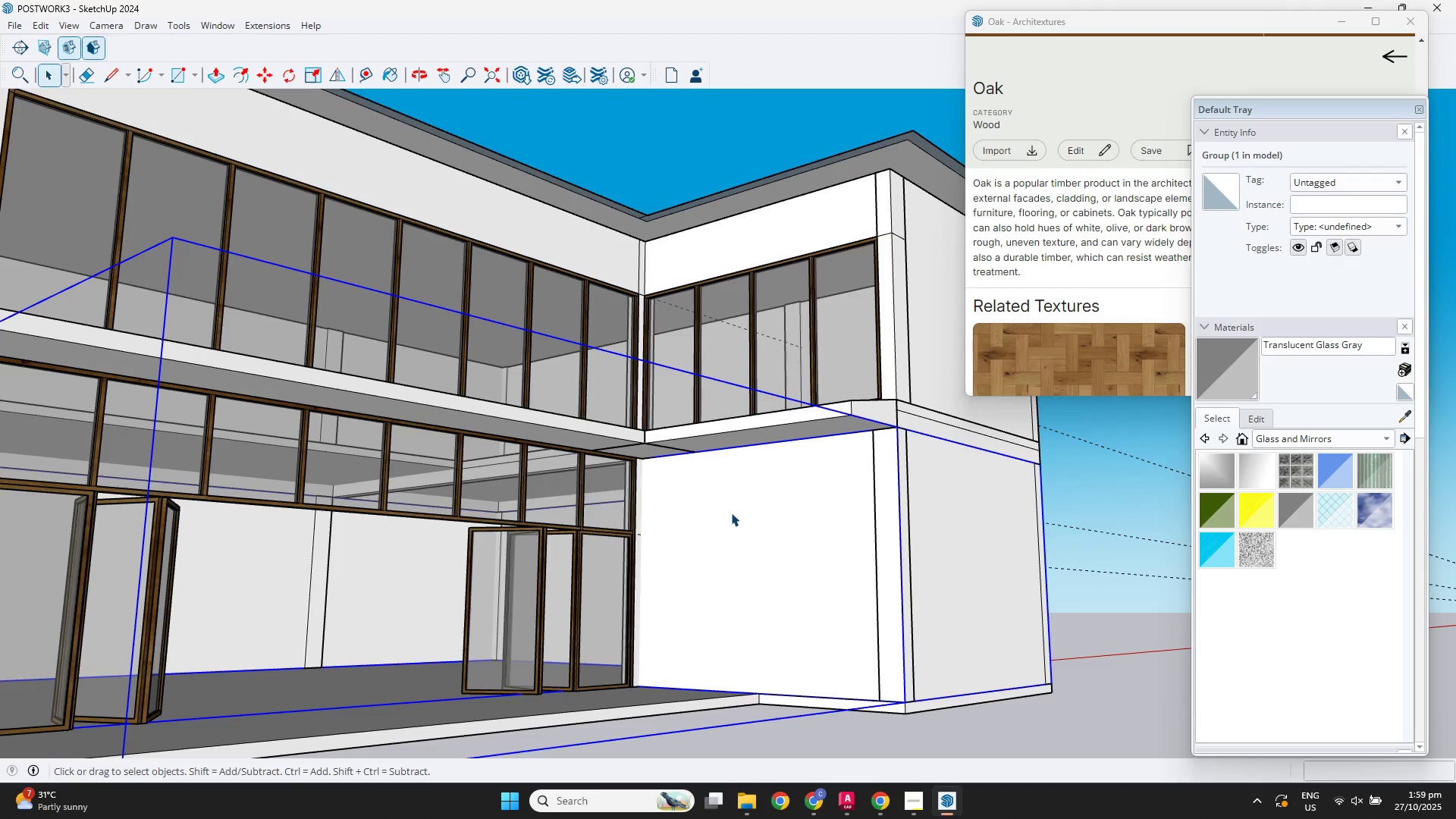 
double_click([731, 513])
 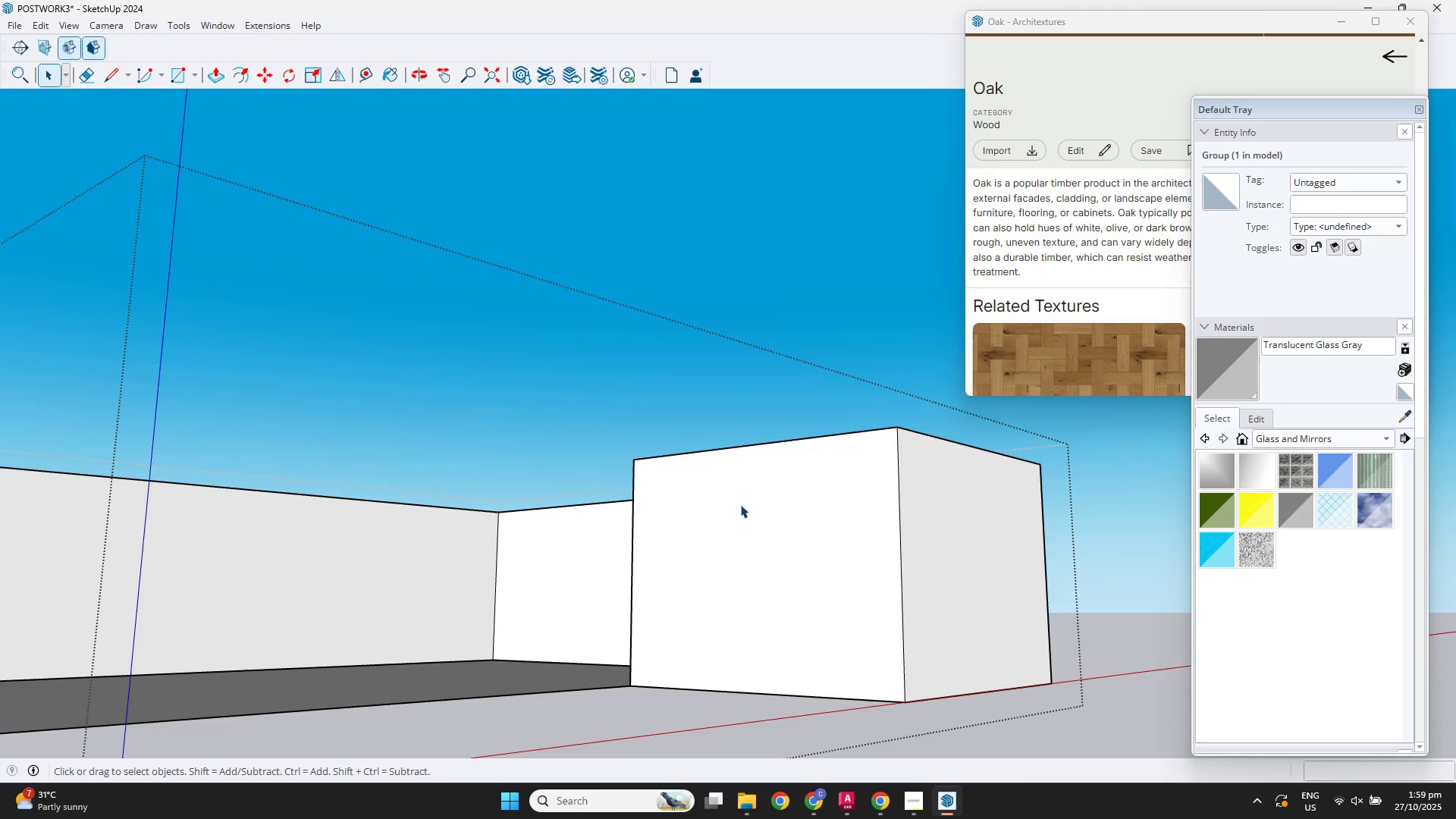 
scroll: coordinate [656, 409], scroll_direction: down, amount: 10.0
 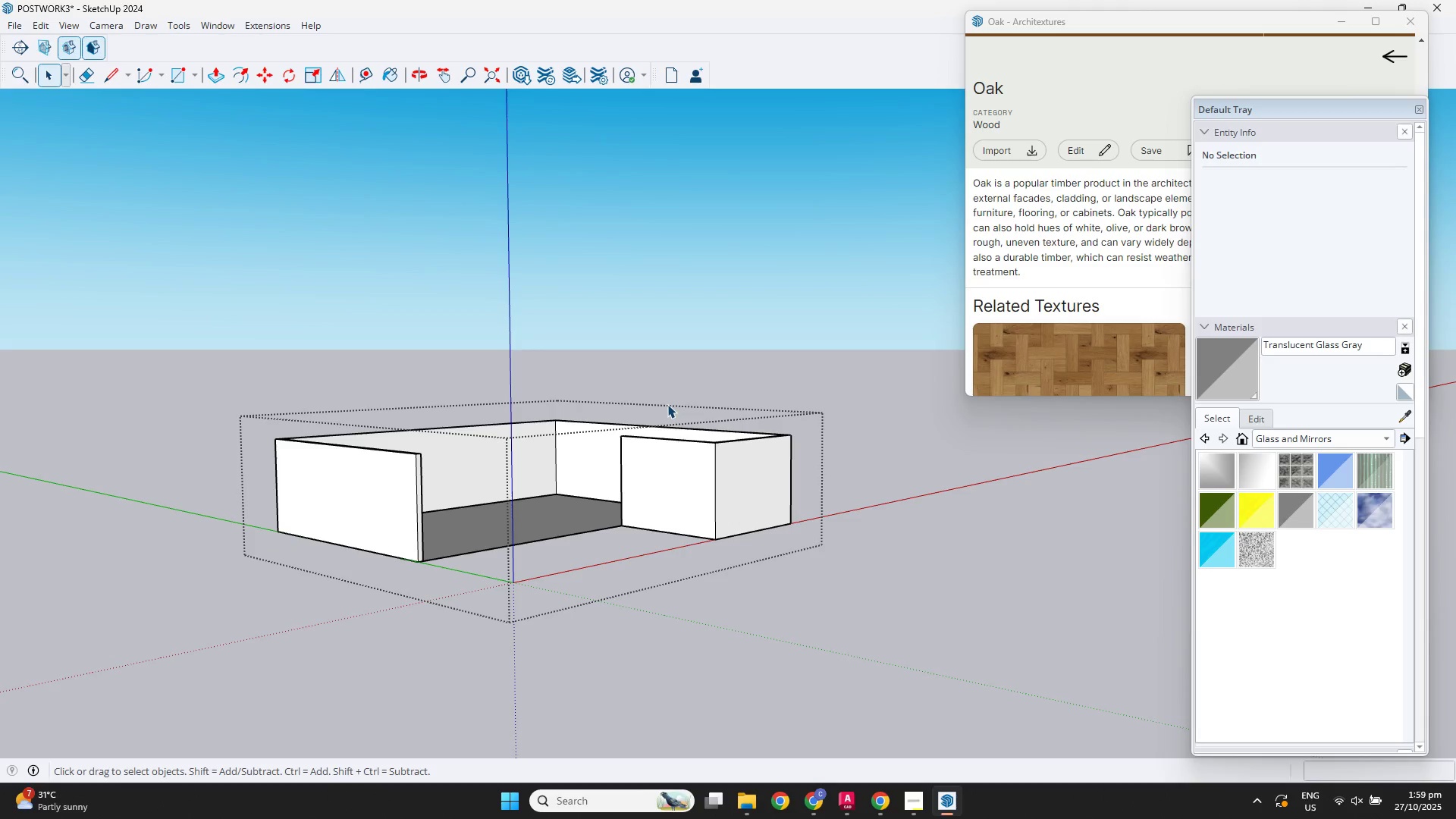 
wait(6.56)
 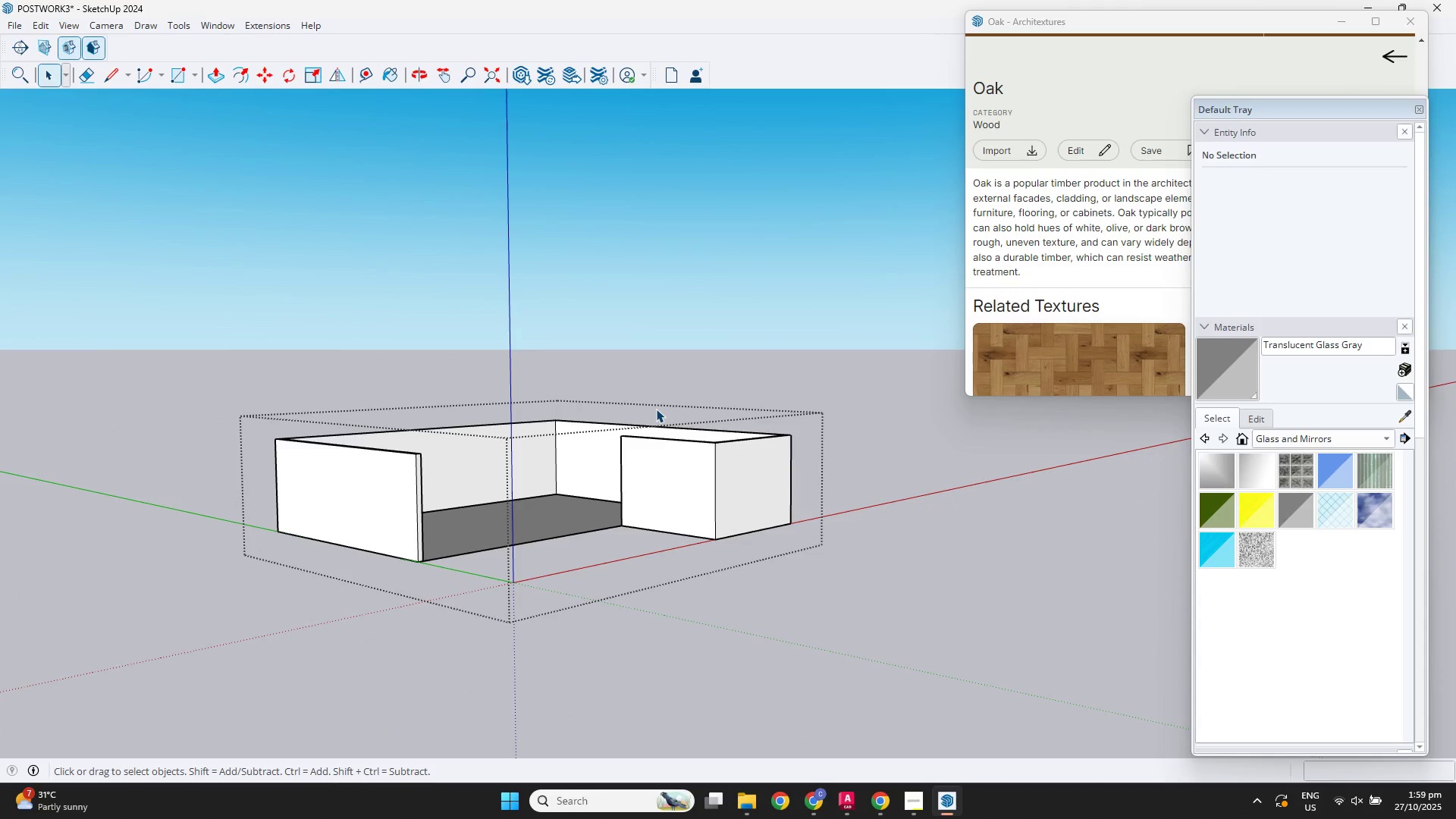 
left_click([858, 365])
 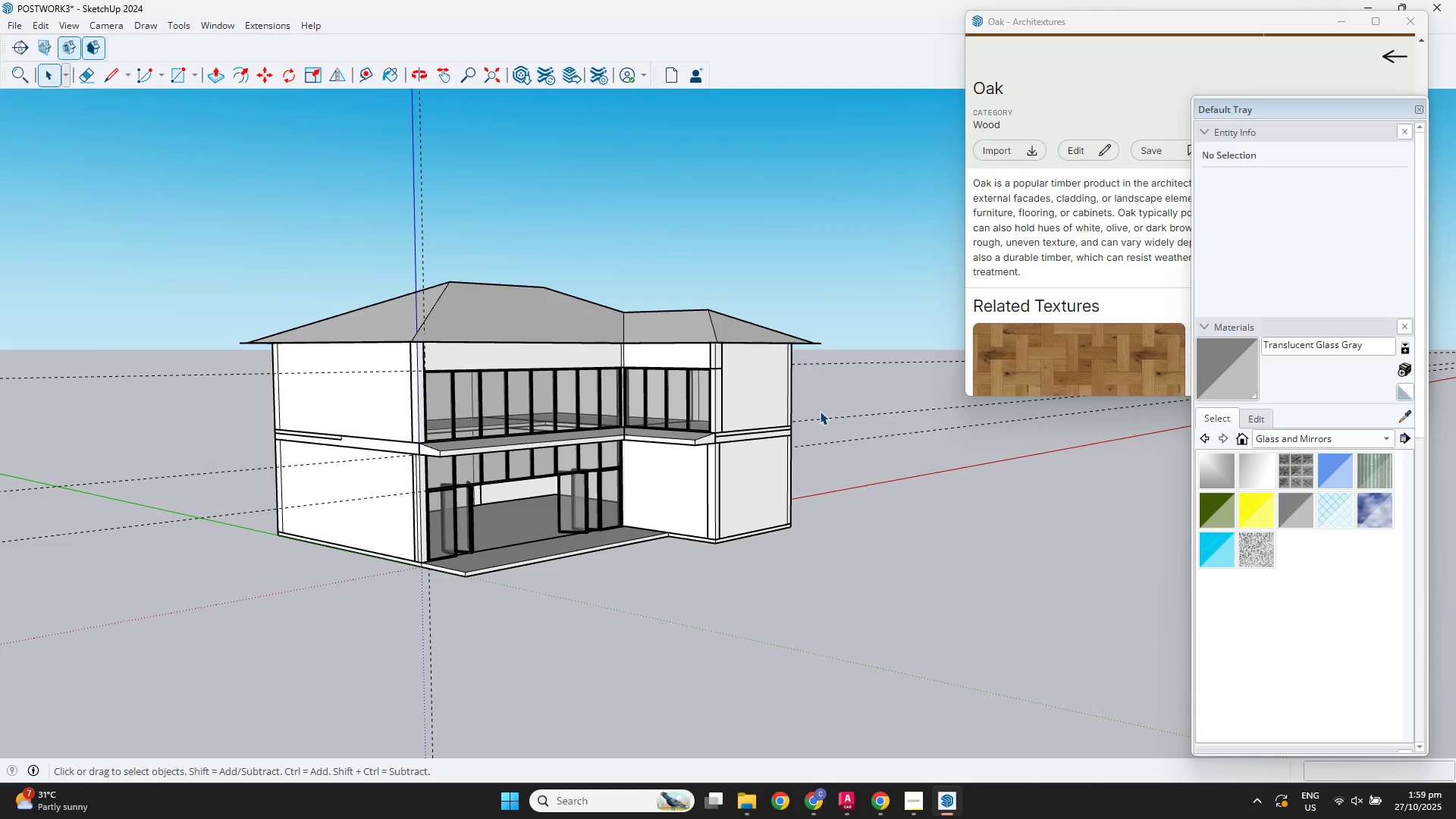 
scroll: coordinate [618, 574], scroll_direction: up, amount: 11.0
 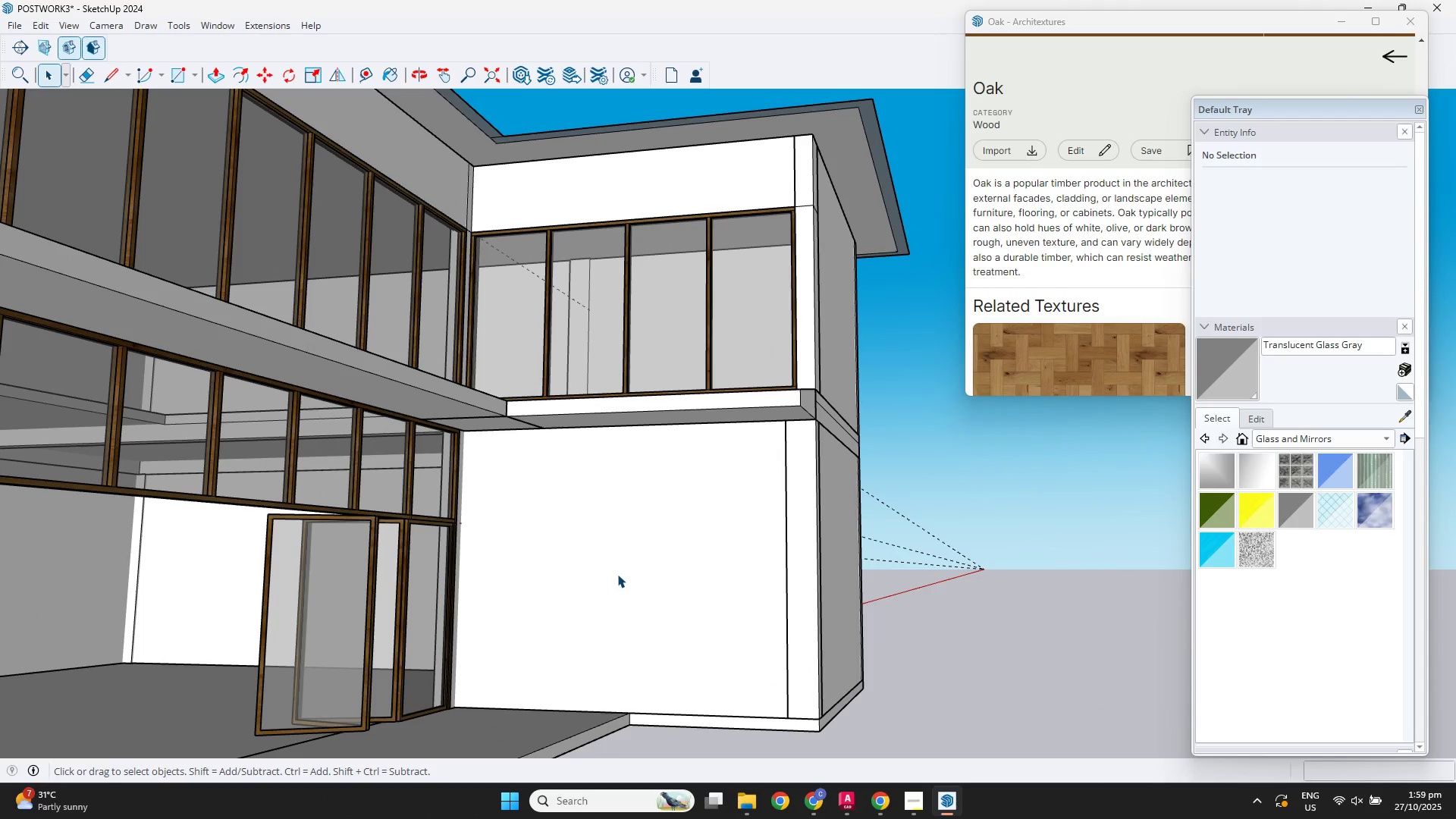 
left_click([617, 574])
 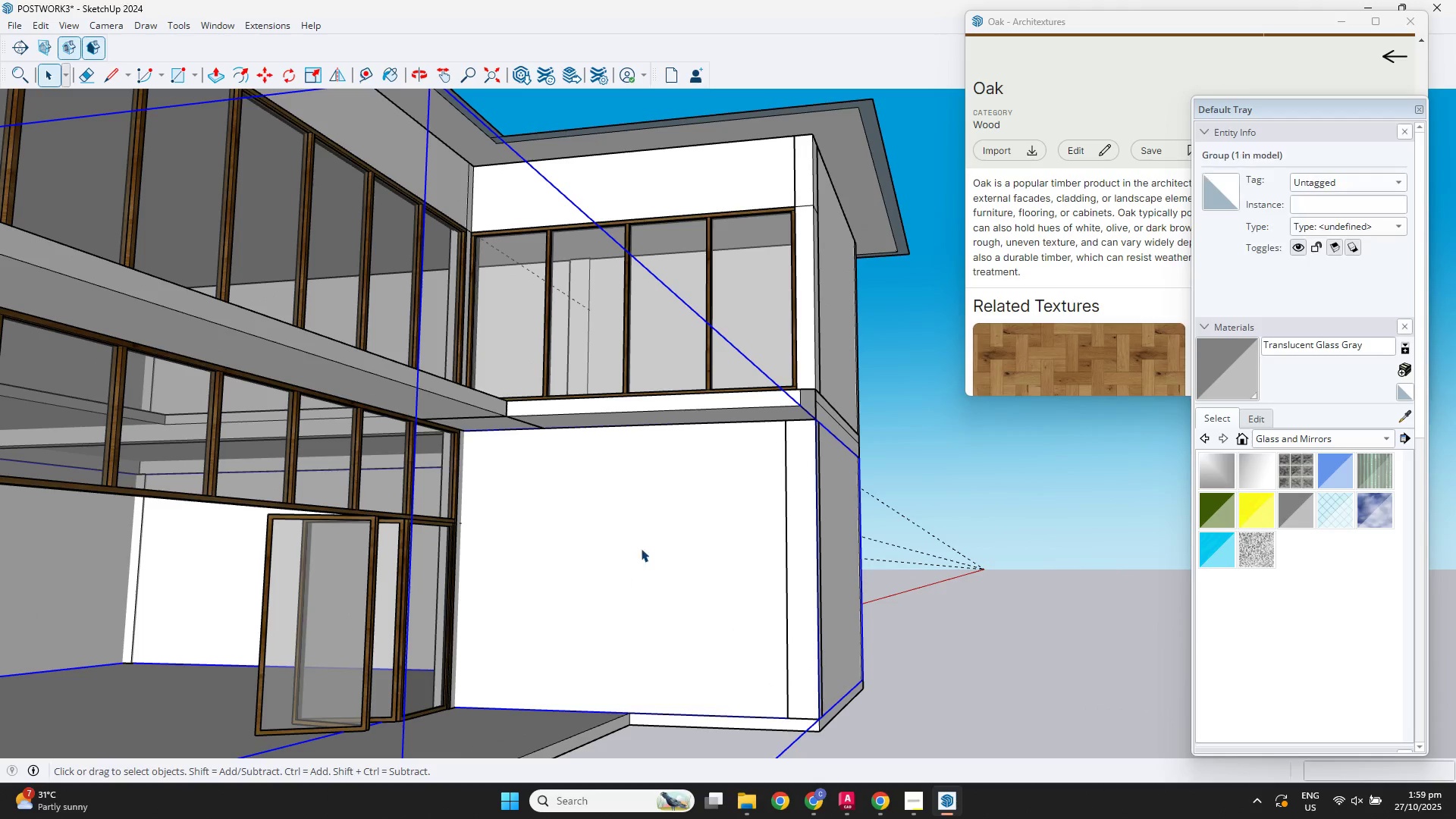 
scroll: coordinate [687, 531], scroll_direction: down, amount: 2.0
 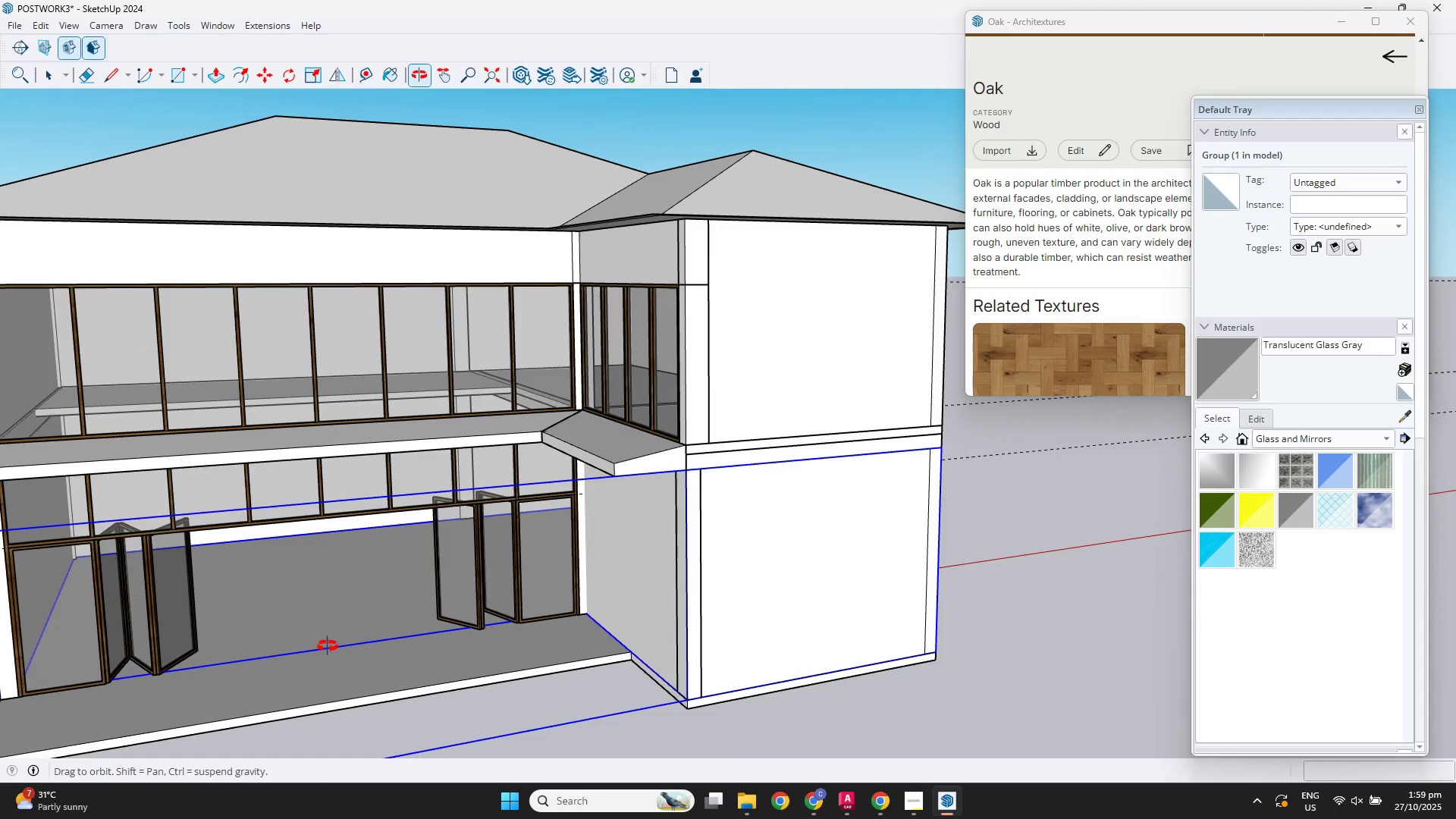 
scroll: coordinate [518, 617], scroll_direction: up, amount: 3.0
 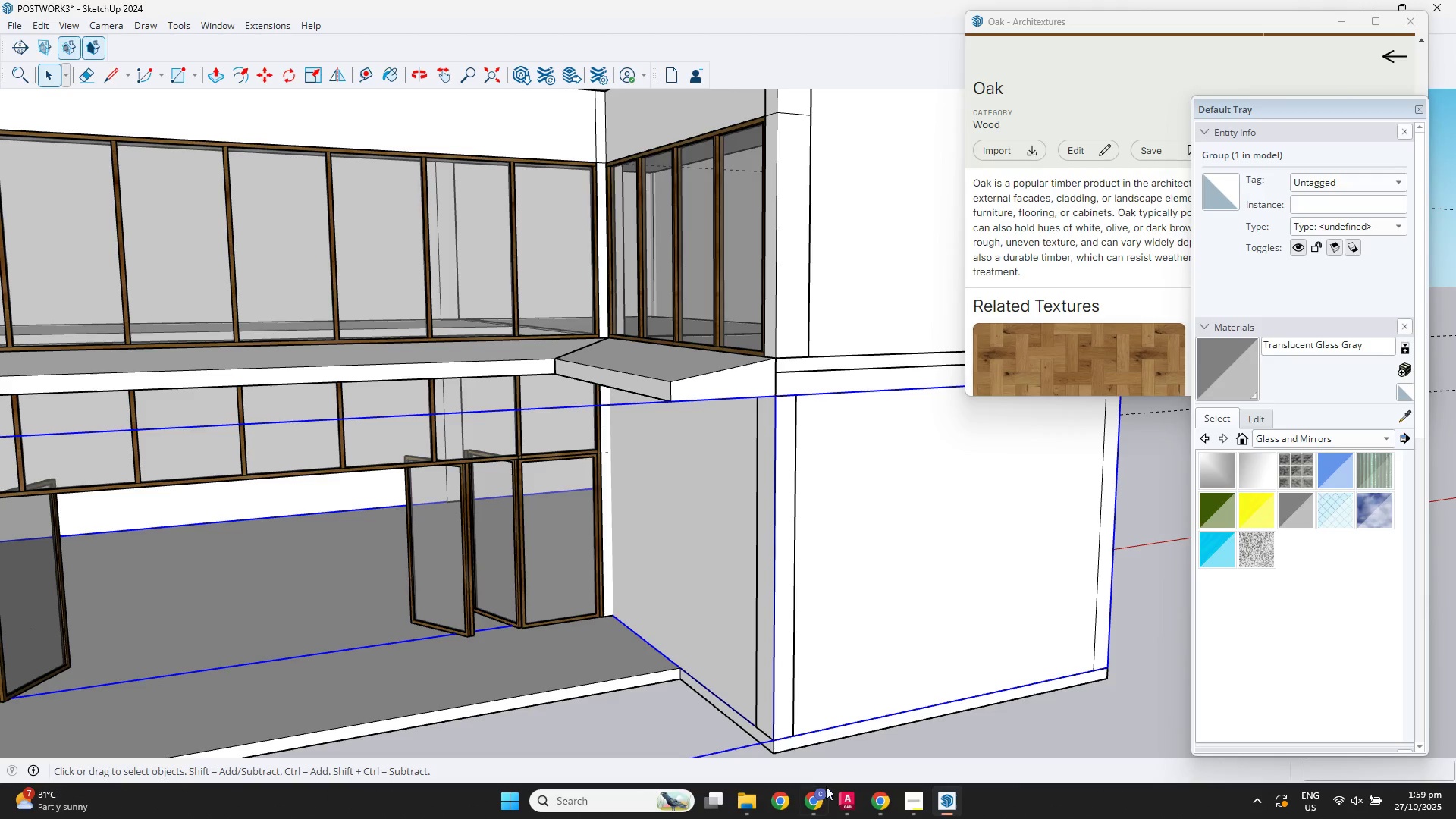 
scroll: coordinate [593, 529], scroll_direction: down, amount: 3.0
 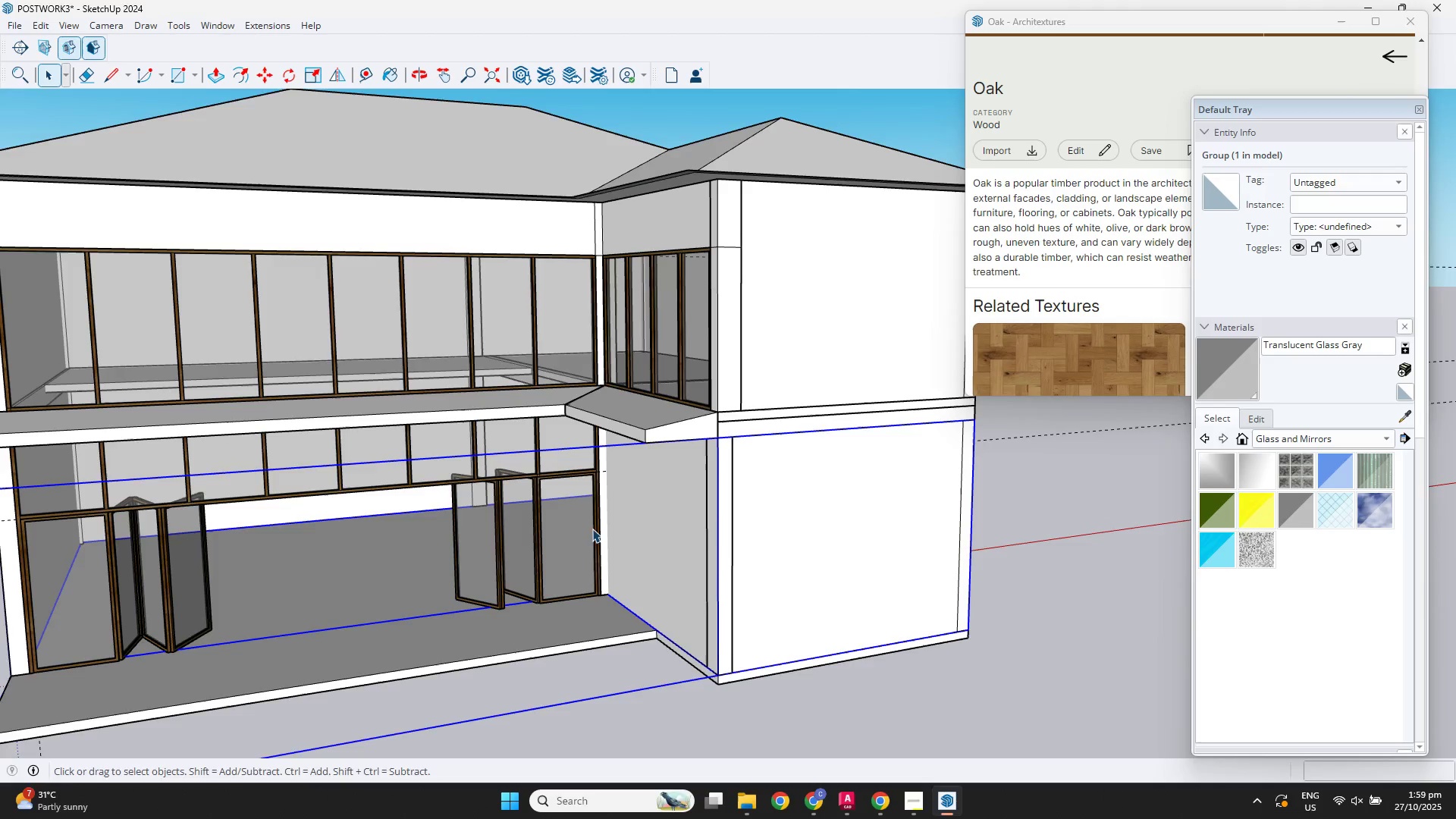 
key(Shift+ShiftLeft)
 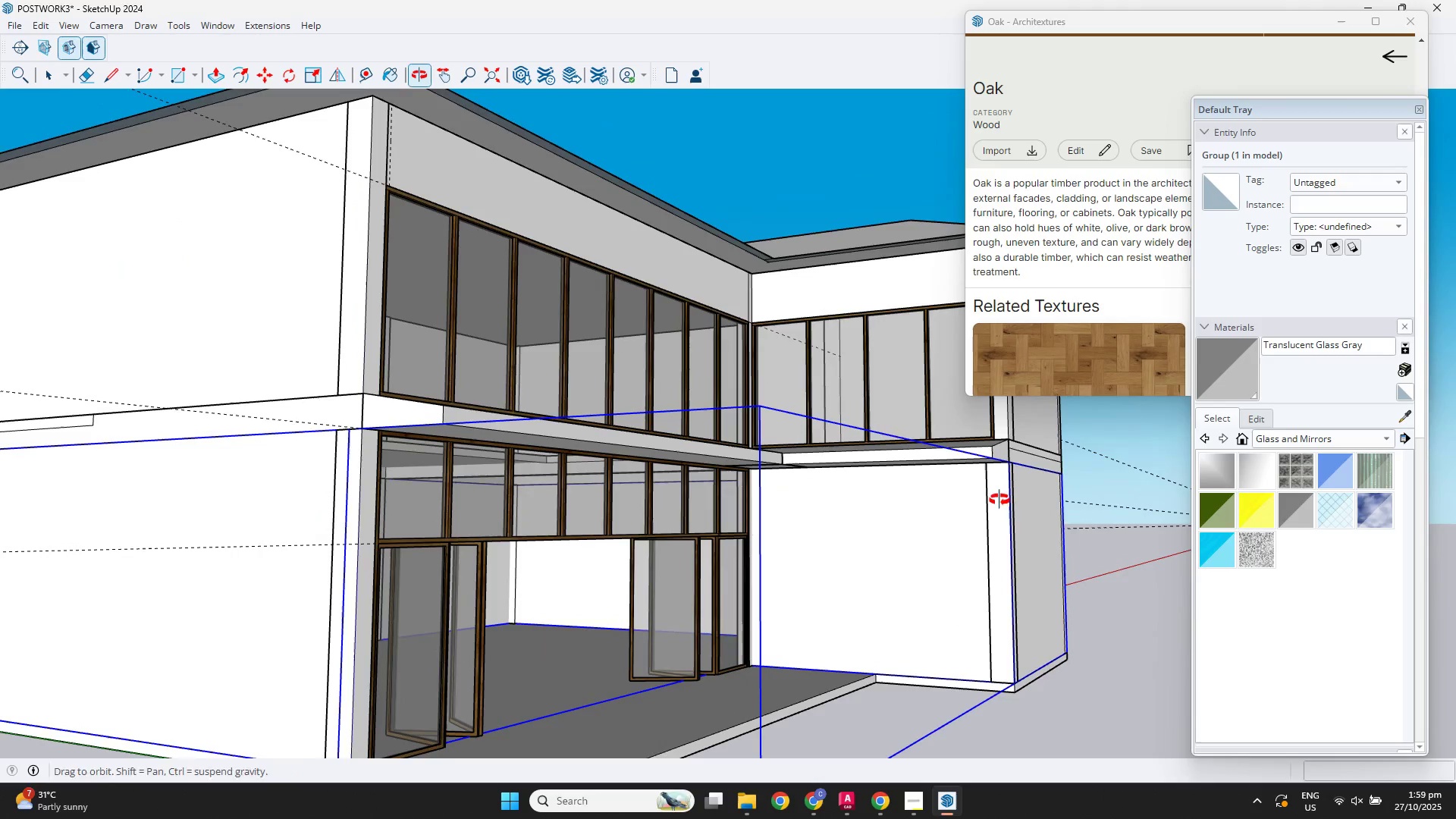 
scroll: coordinate [494, 586], scroll_direction: down, amount: 3.0
 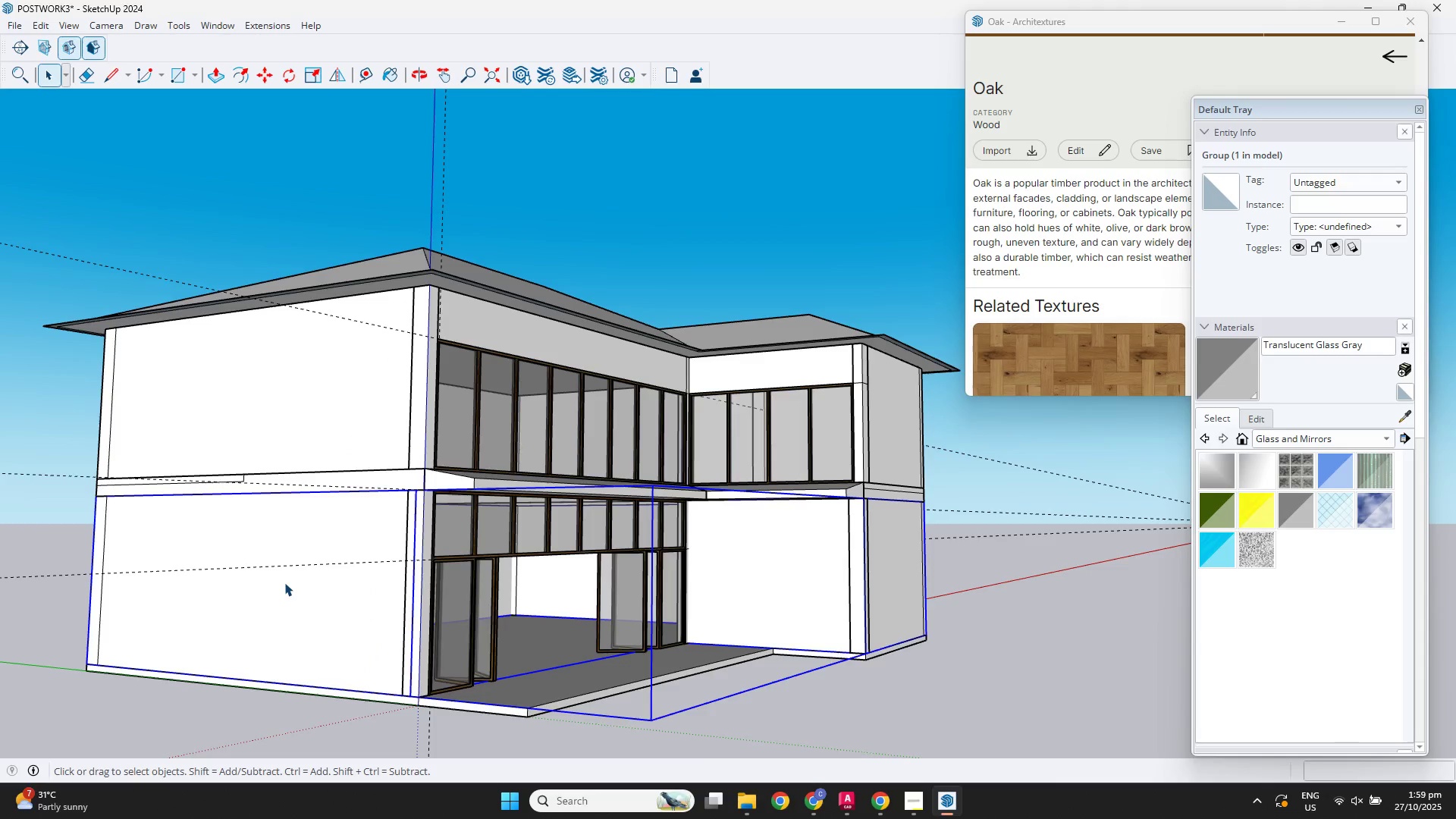 
double_click([284, 582])
 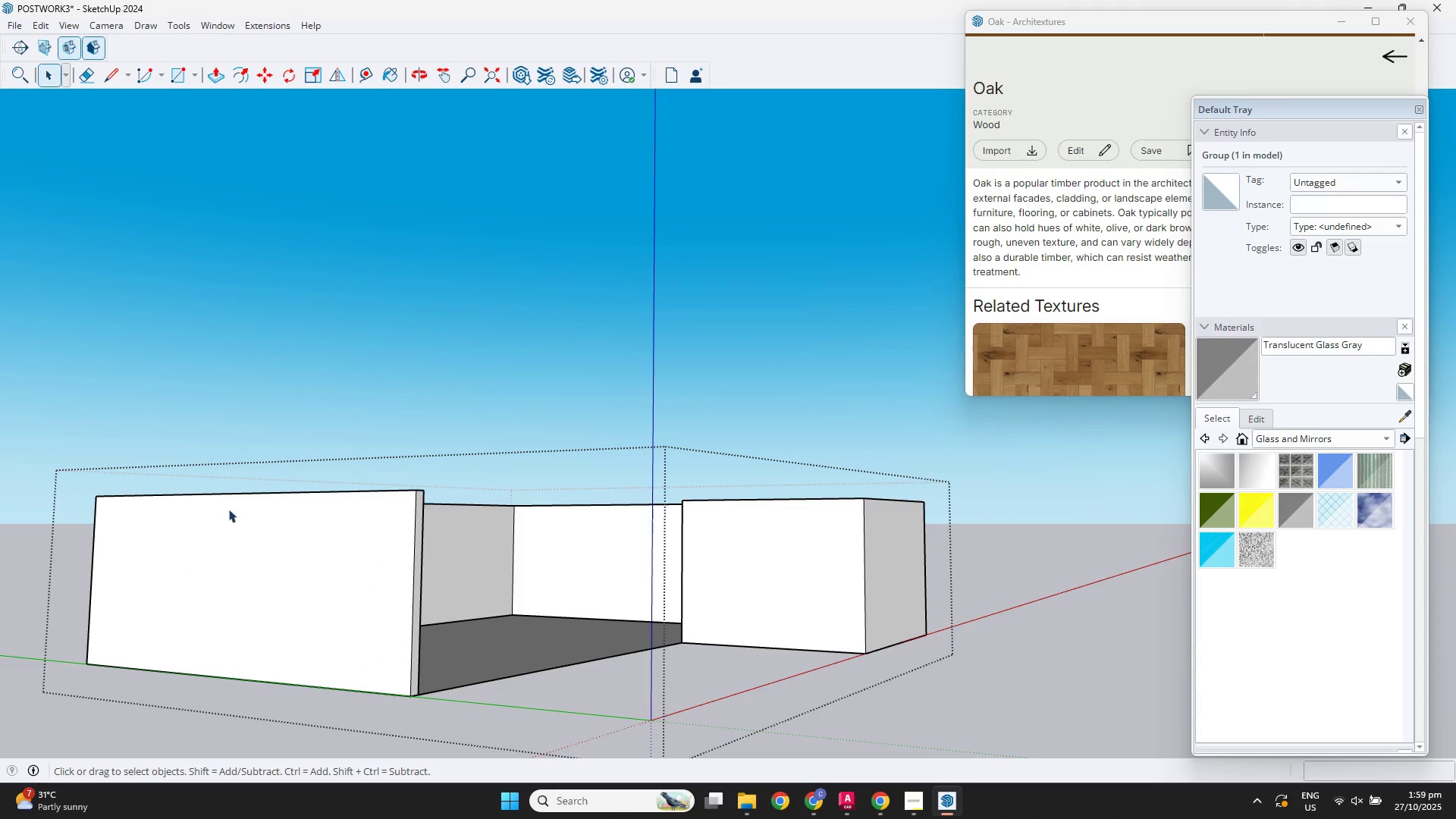 
scroll: coordinate [226, 510], scroll_direction: up, amount: 1.0
 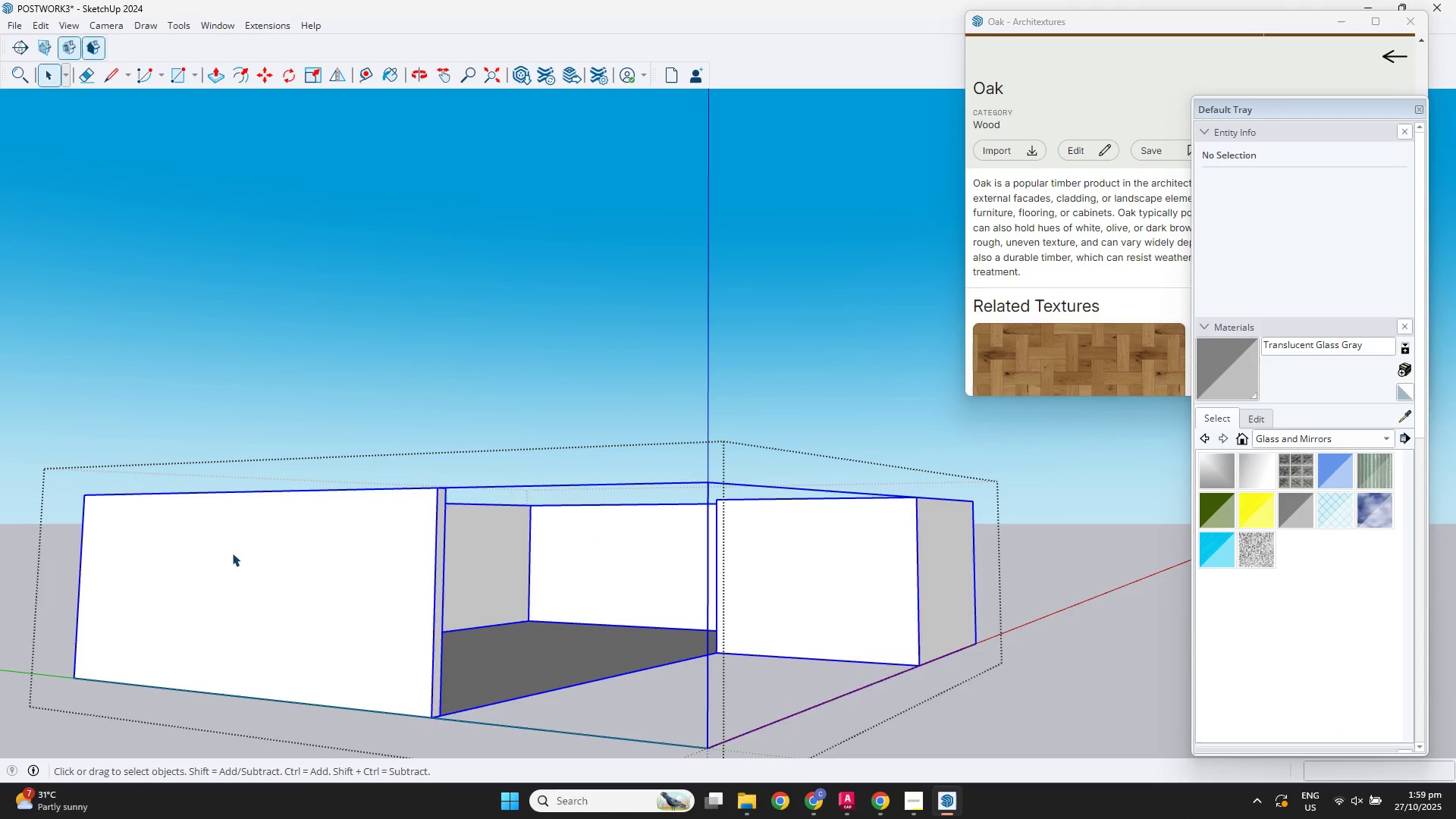 
double_click([232, 553])
 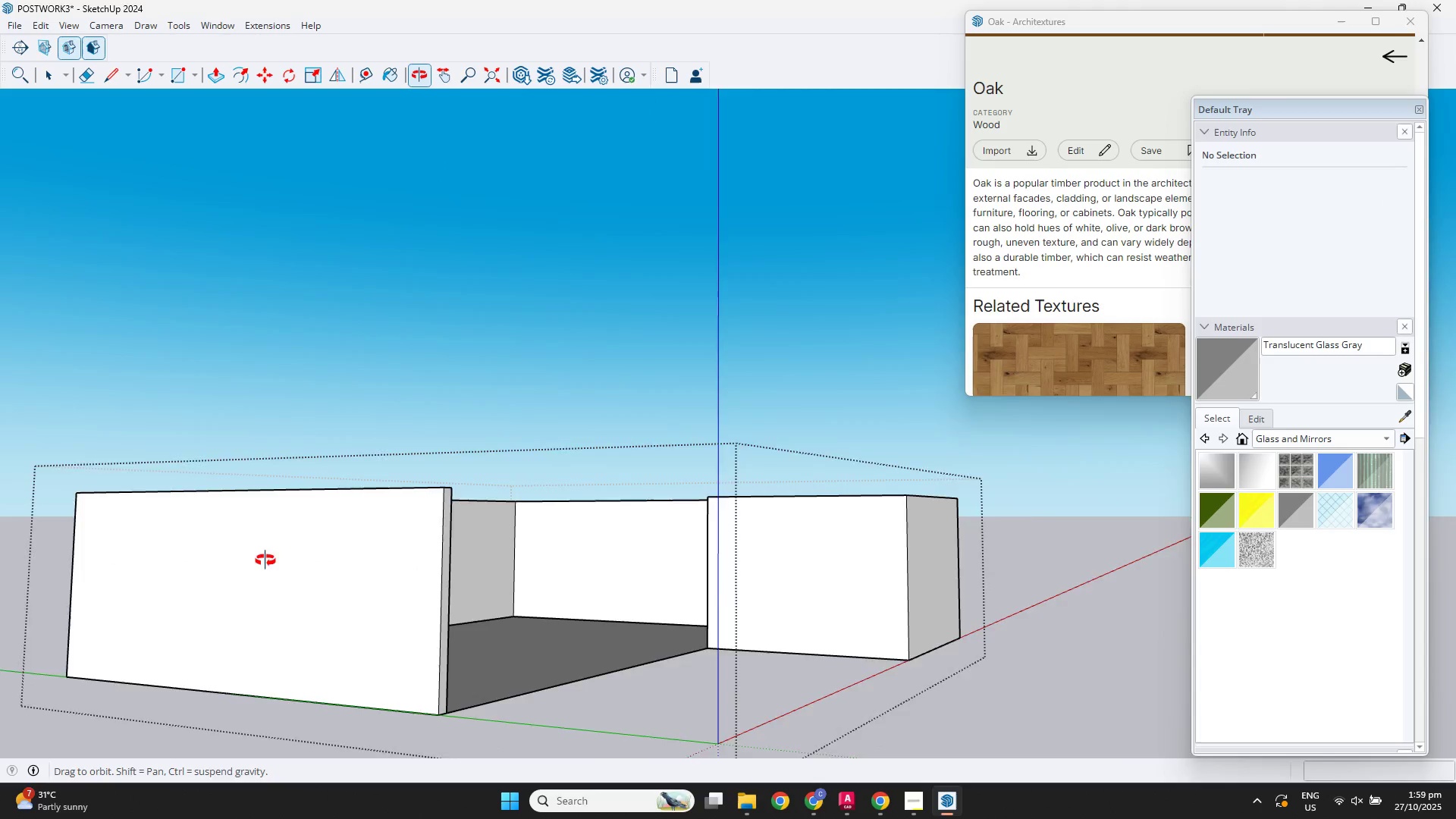 
hold_key(key=ShiftLeft, duration=0.34)
 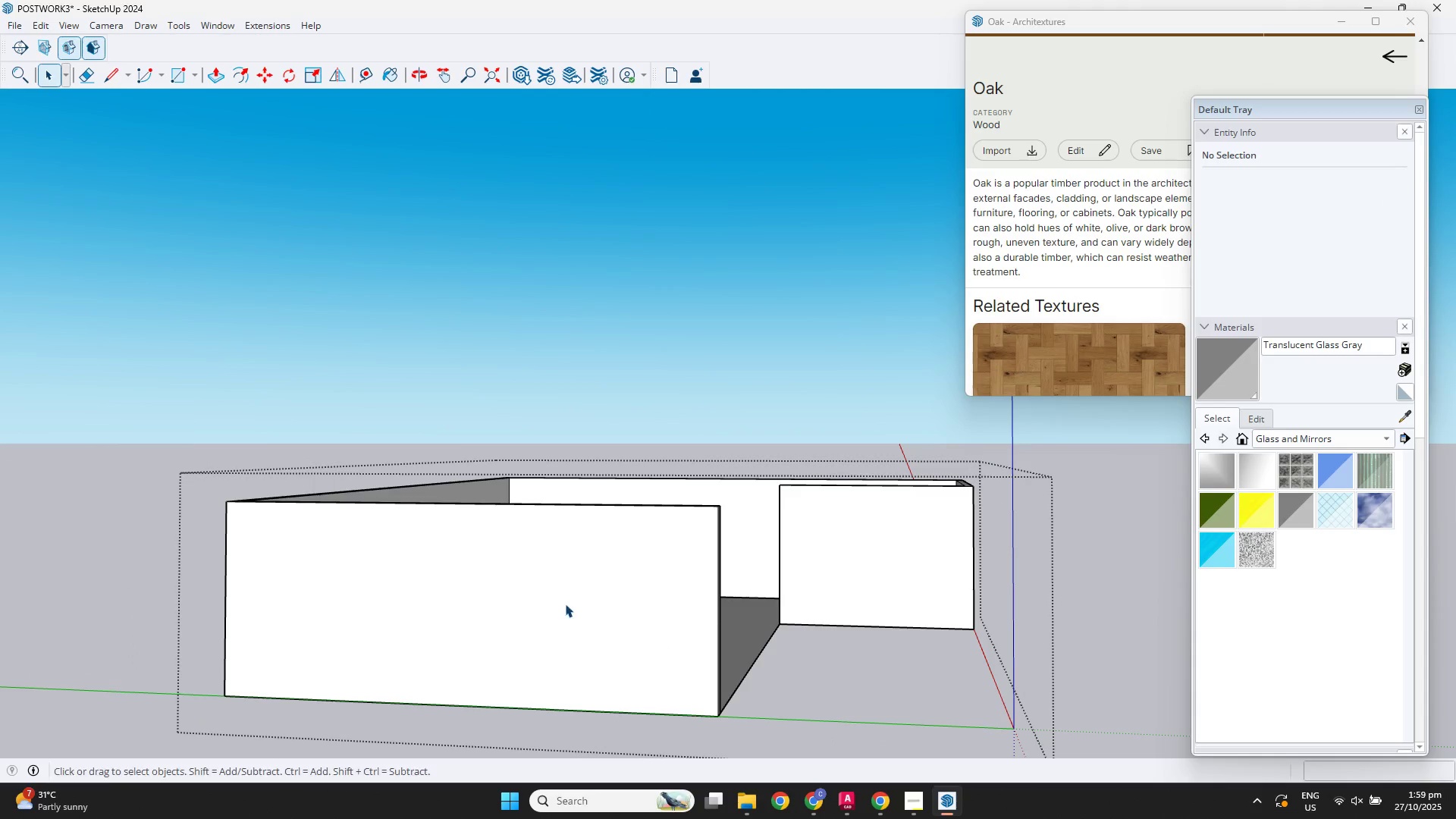 
key(R)
 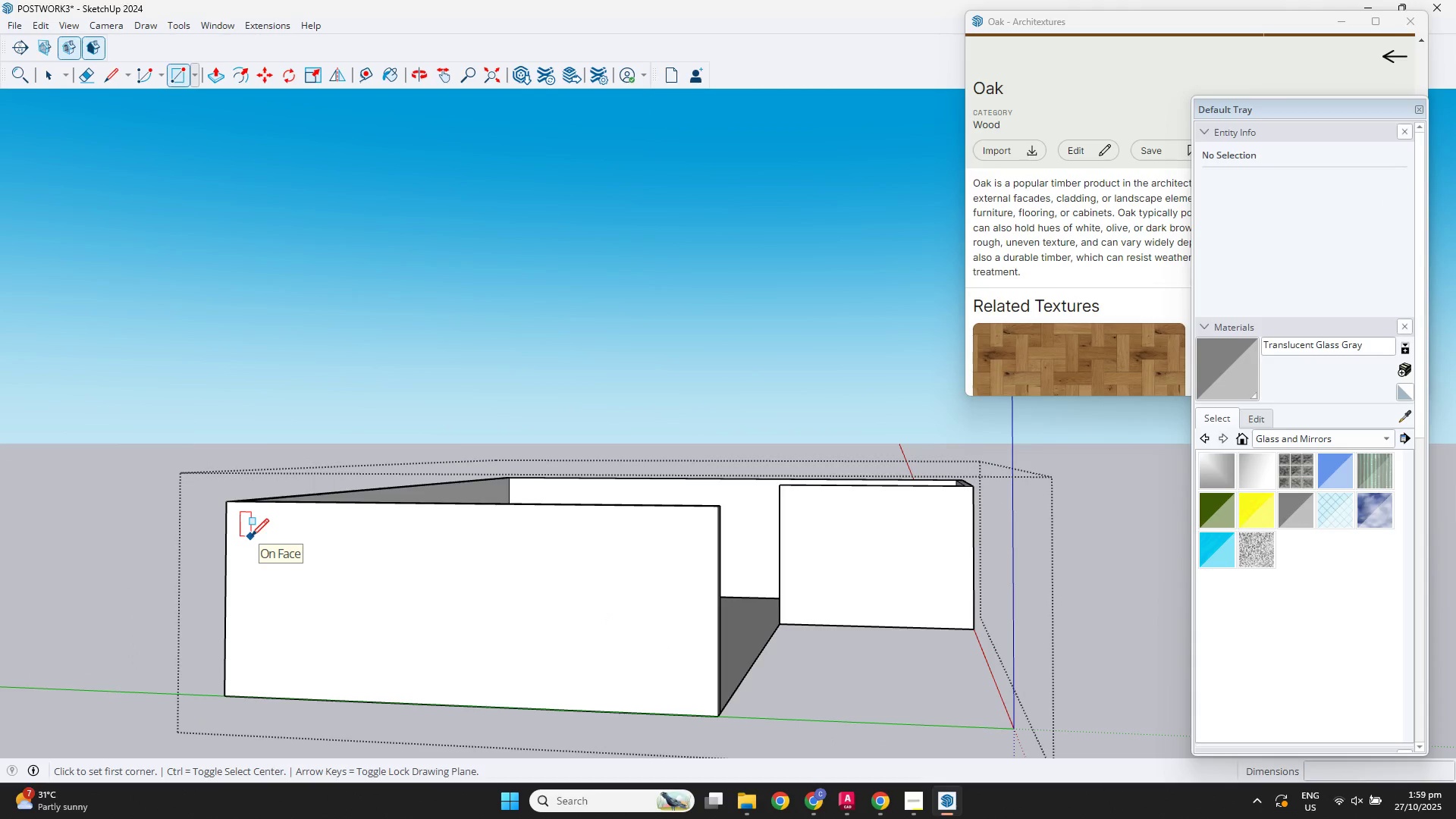 
key(Space)
 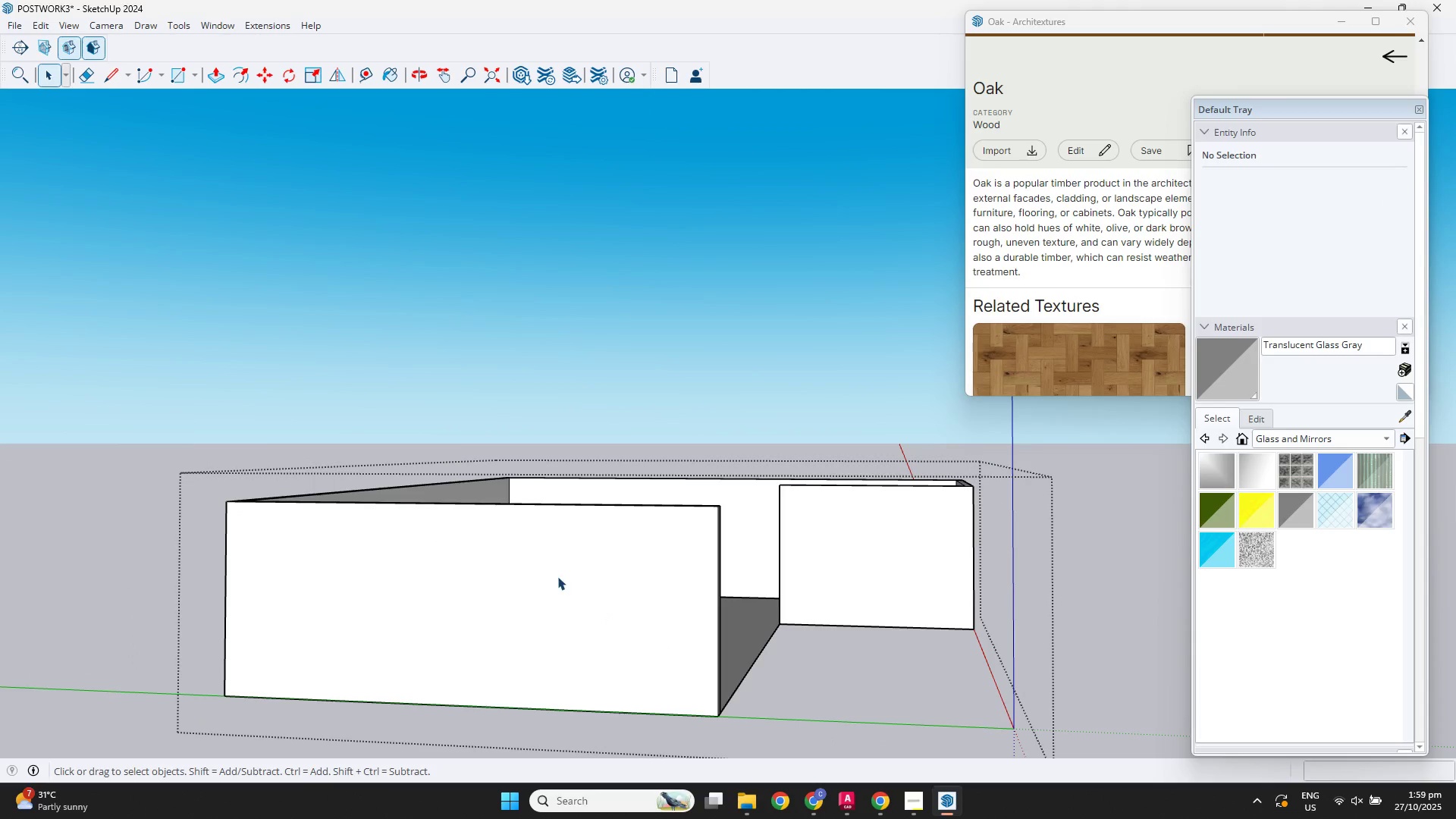 
left_click([557, 576])
 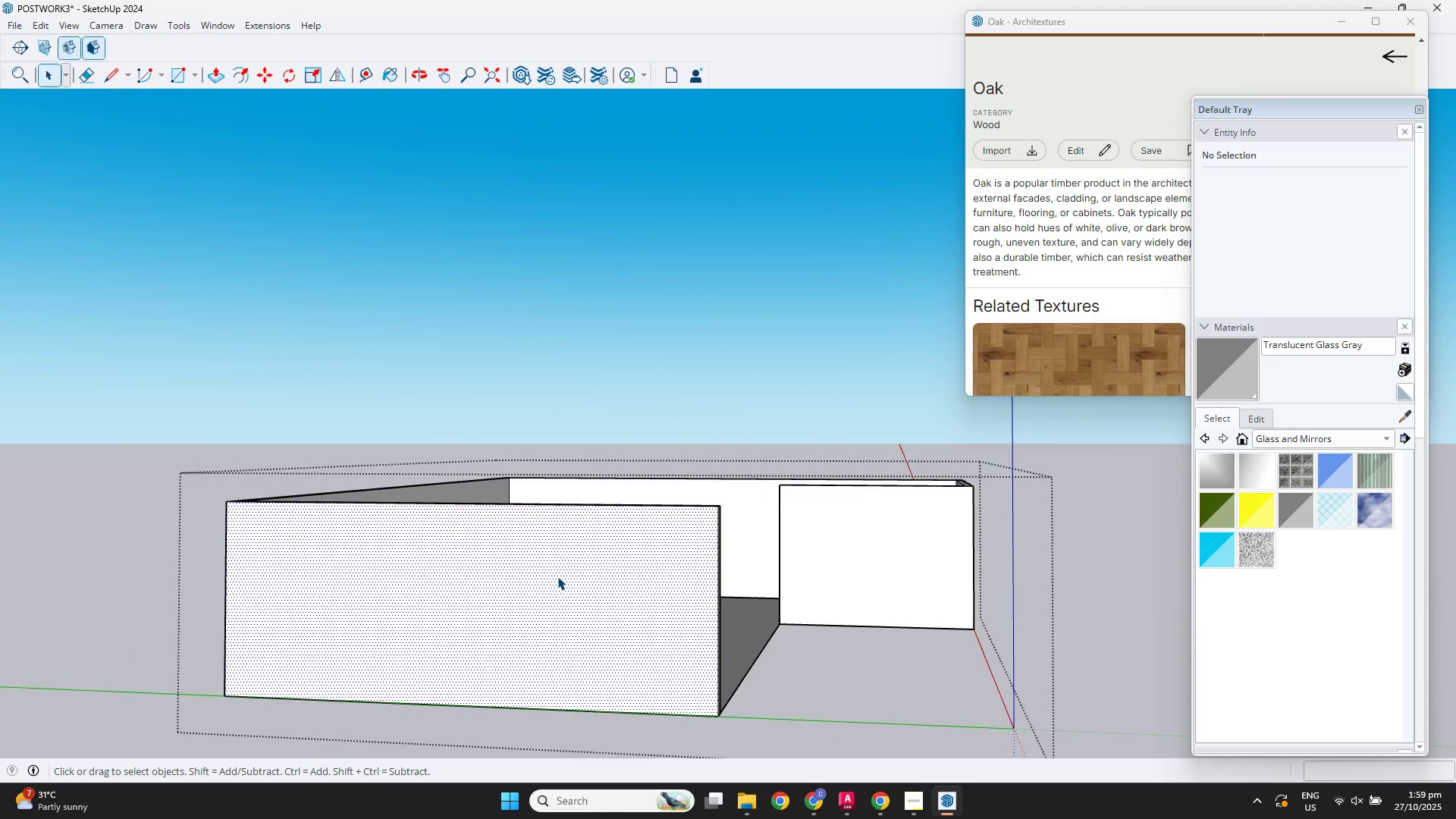 
scroll: coordinate [559, 576], scroll_direction: down, amount: 2.0
 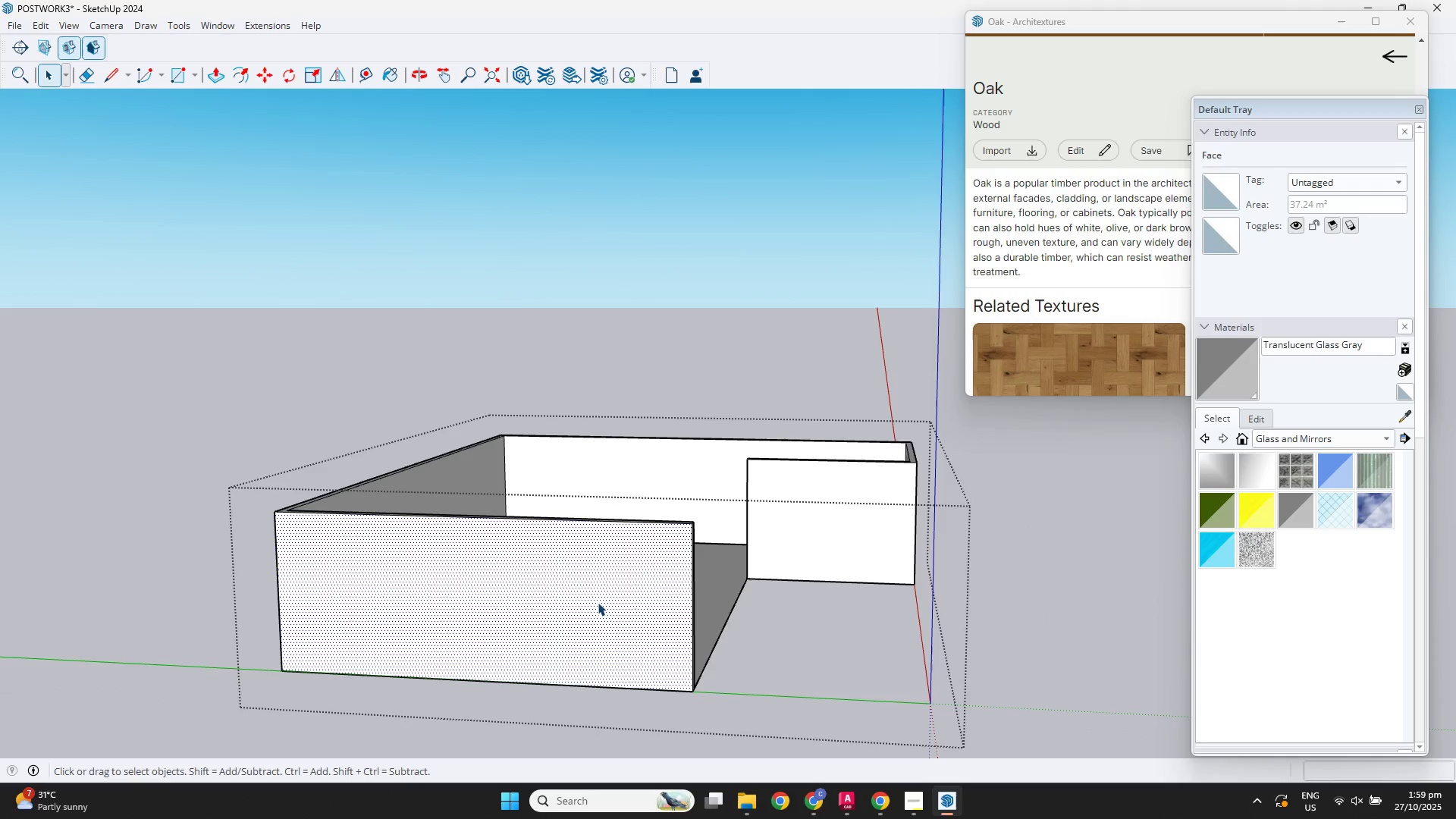 
double_click([598, 602])
 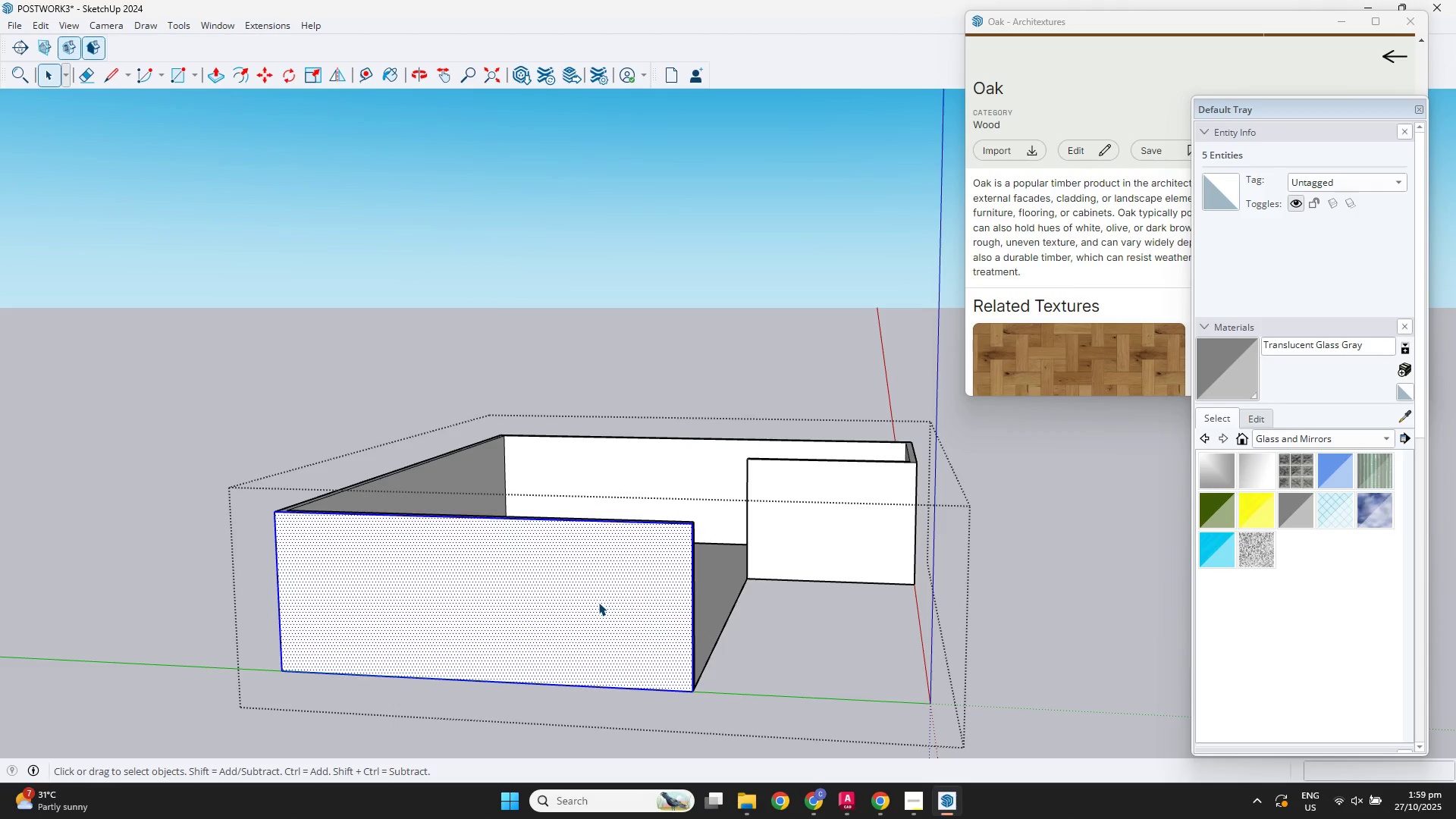 
key(F3)
 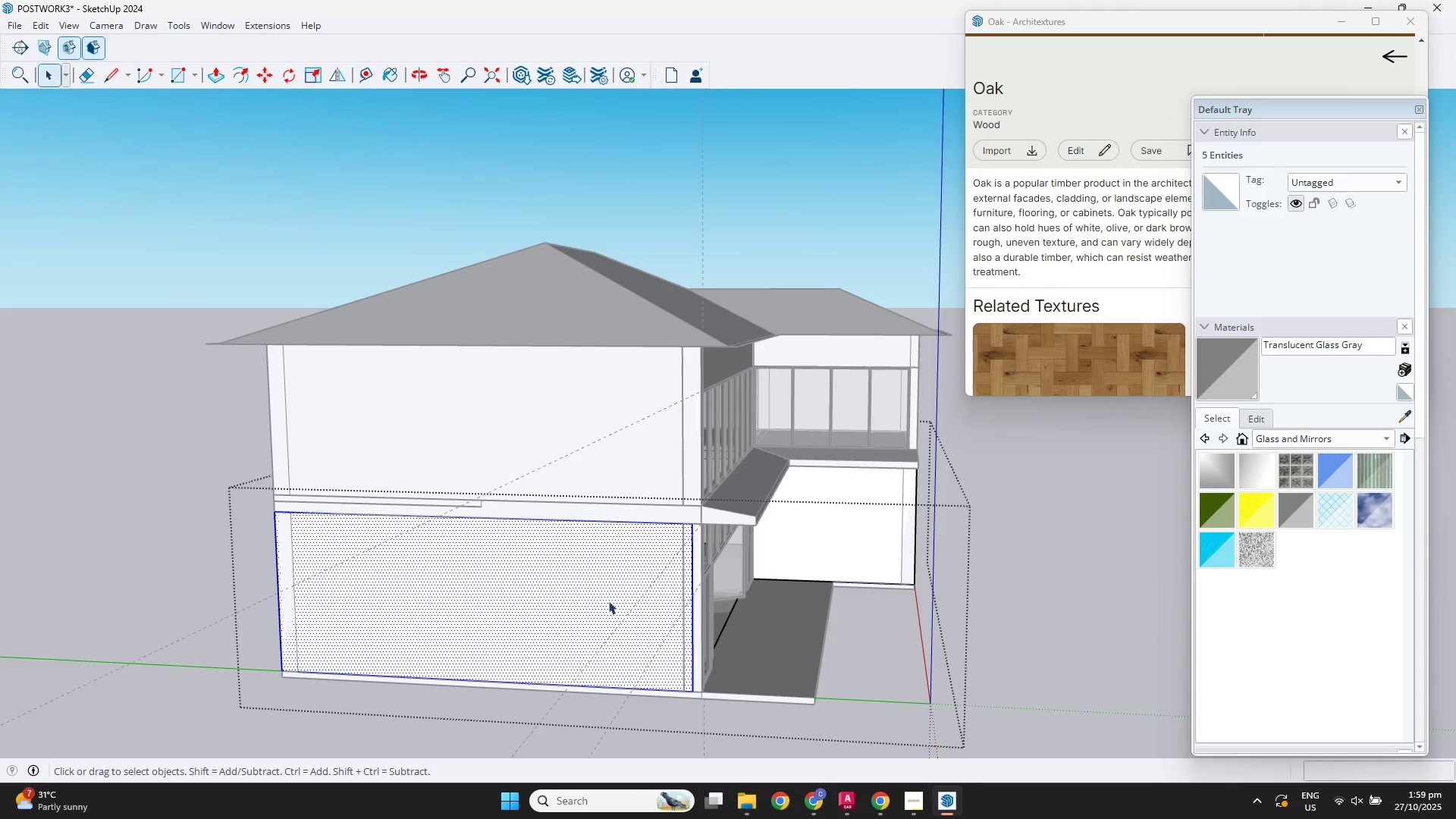 
scroll: coordinate [637, 590], scroll_direction: up, amount: 2.0
 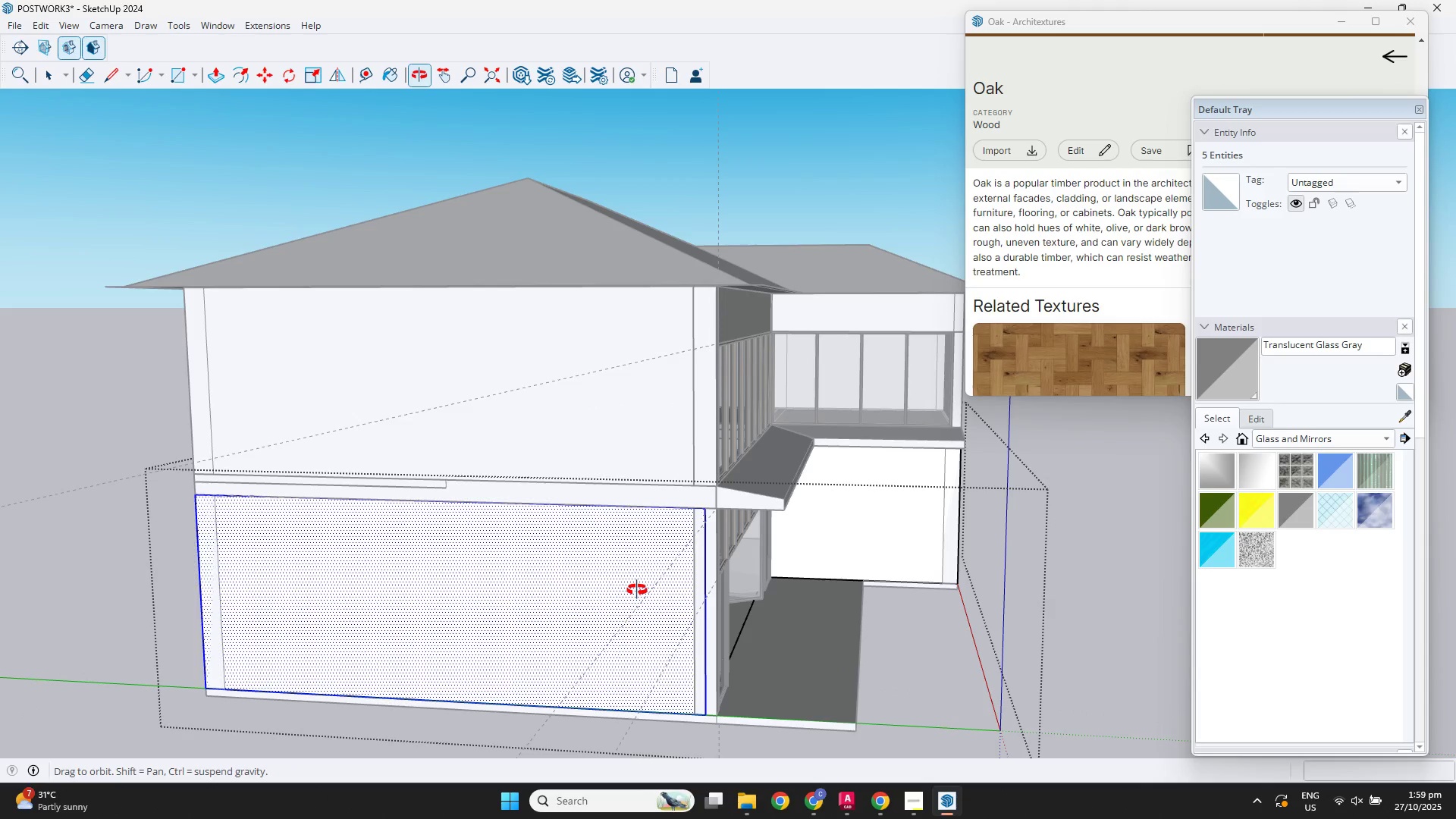 
middle_click([637, 590])
 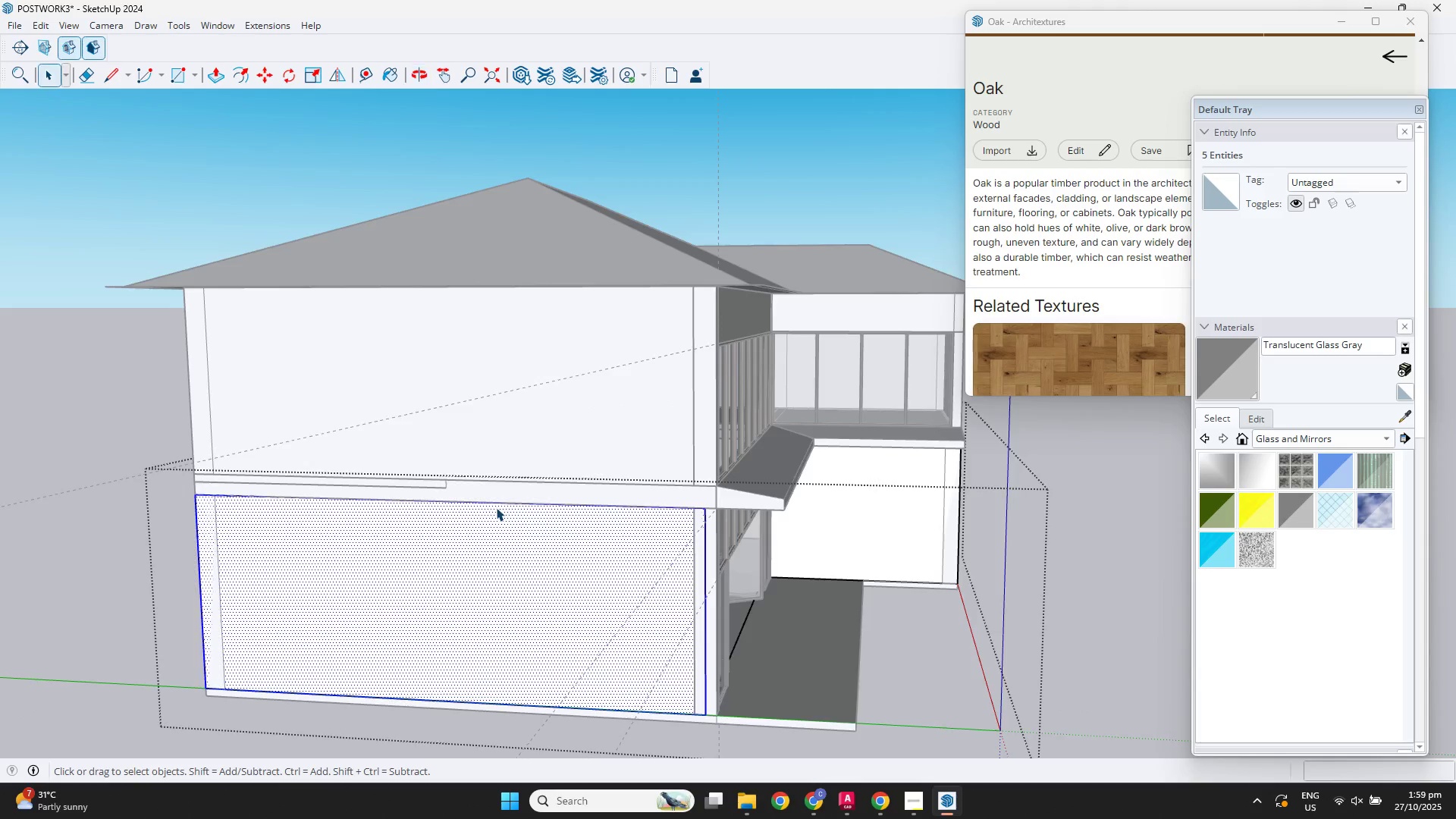 
scroll: coordinate [495, 507], scroll_direction: up, amount: 3.0
 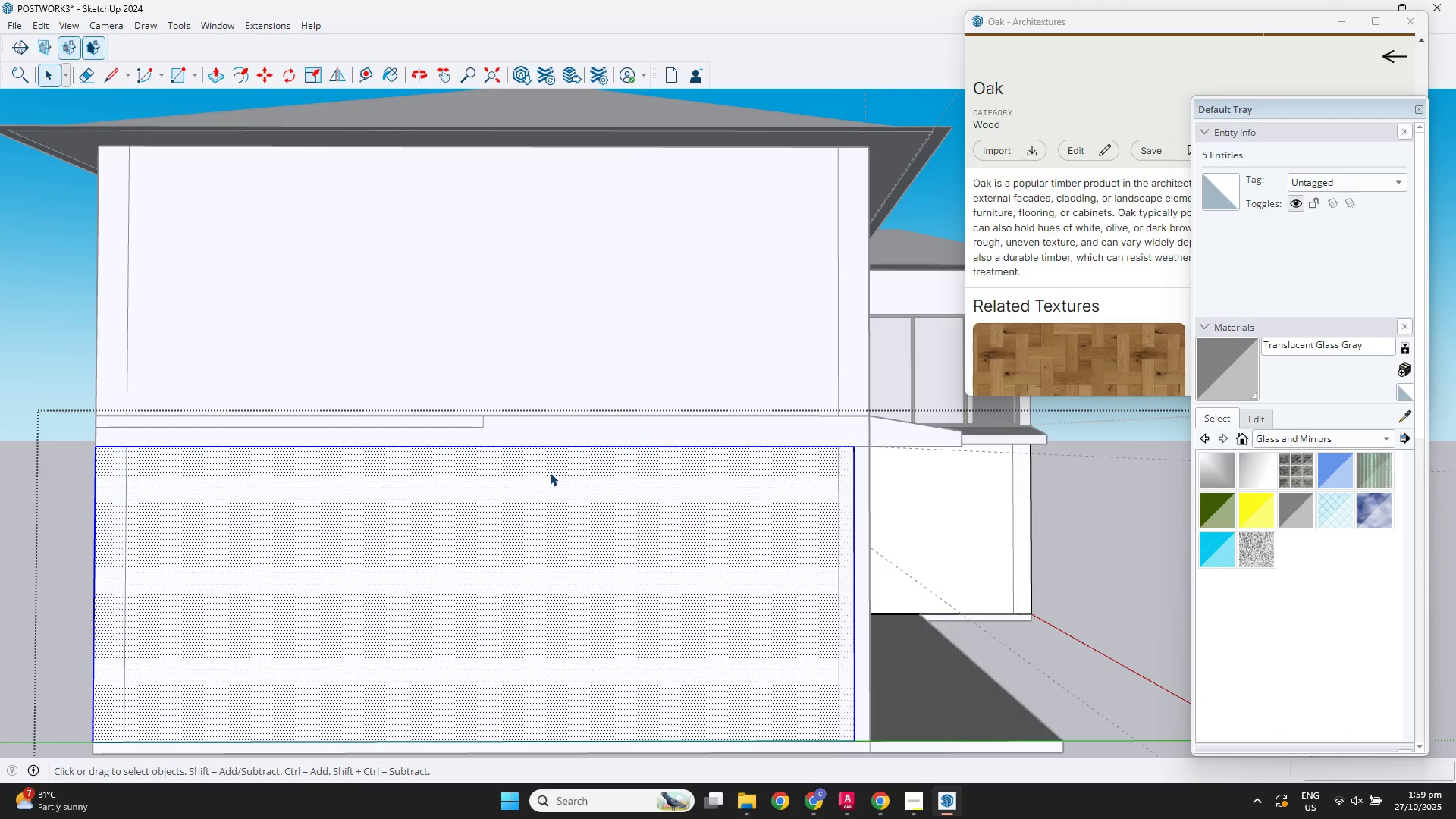 
key(R)
 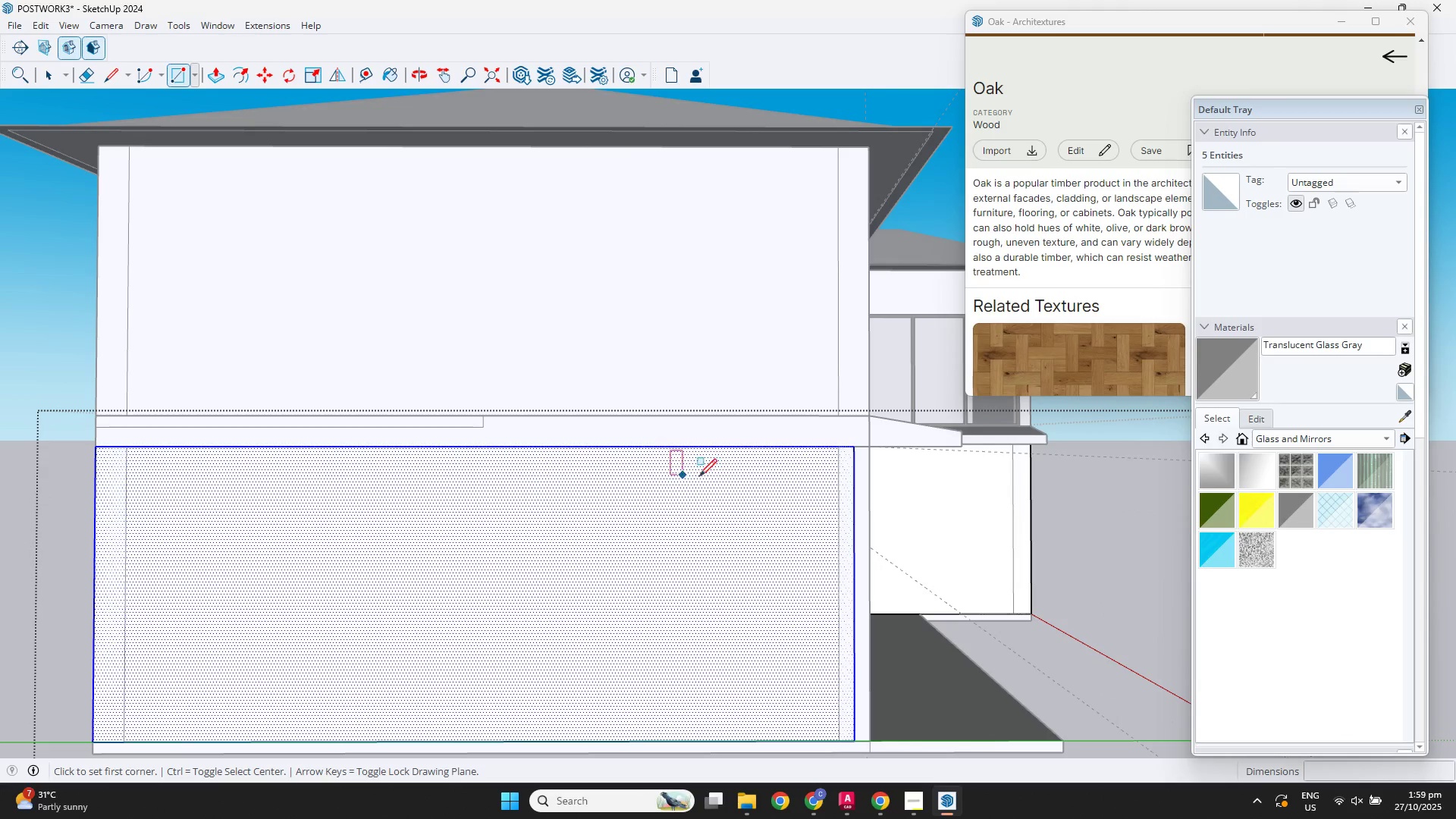 
scroll: coordinate [760, 528], scroll_direction: down, amount: 2.0
 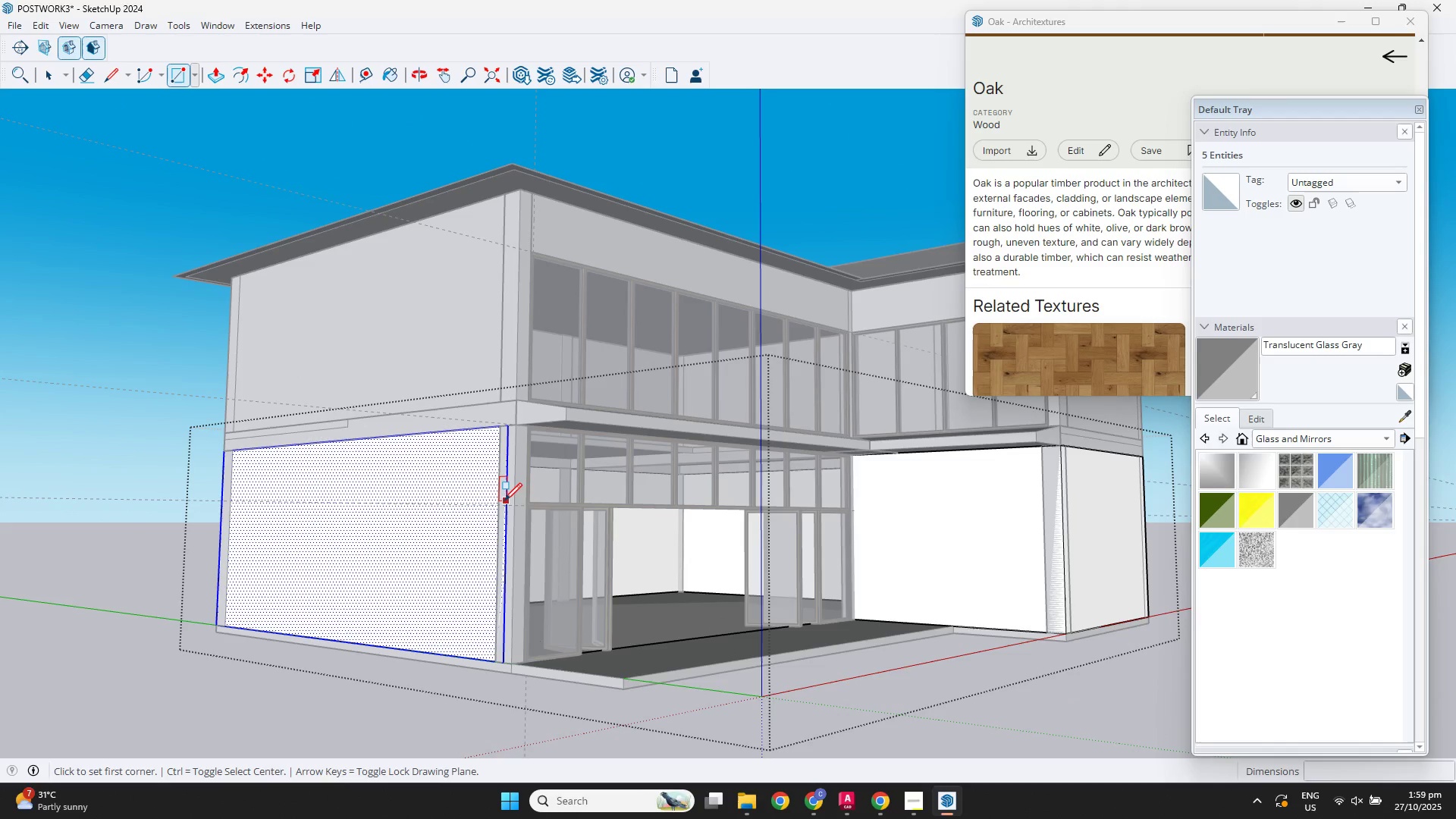 
scroll: coordinate [370, 537], scroll_direction: up, amount: 3.0
 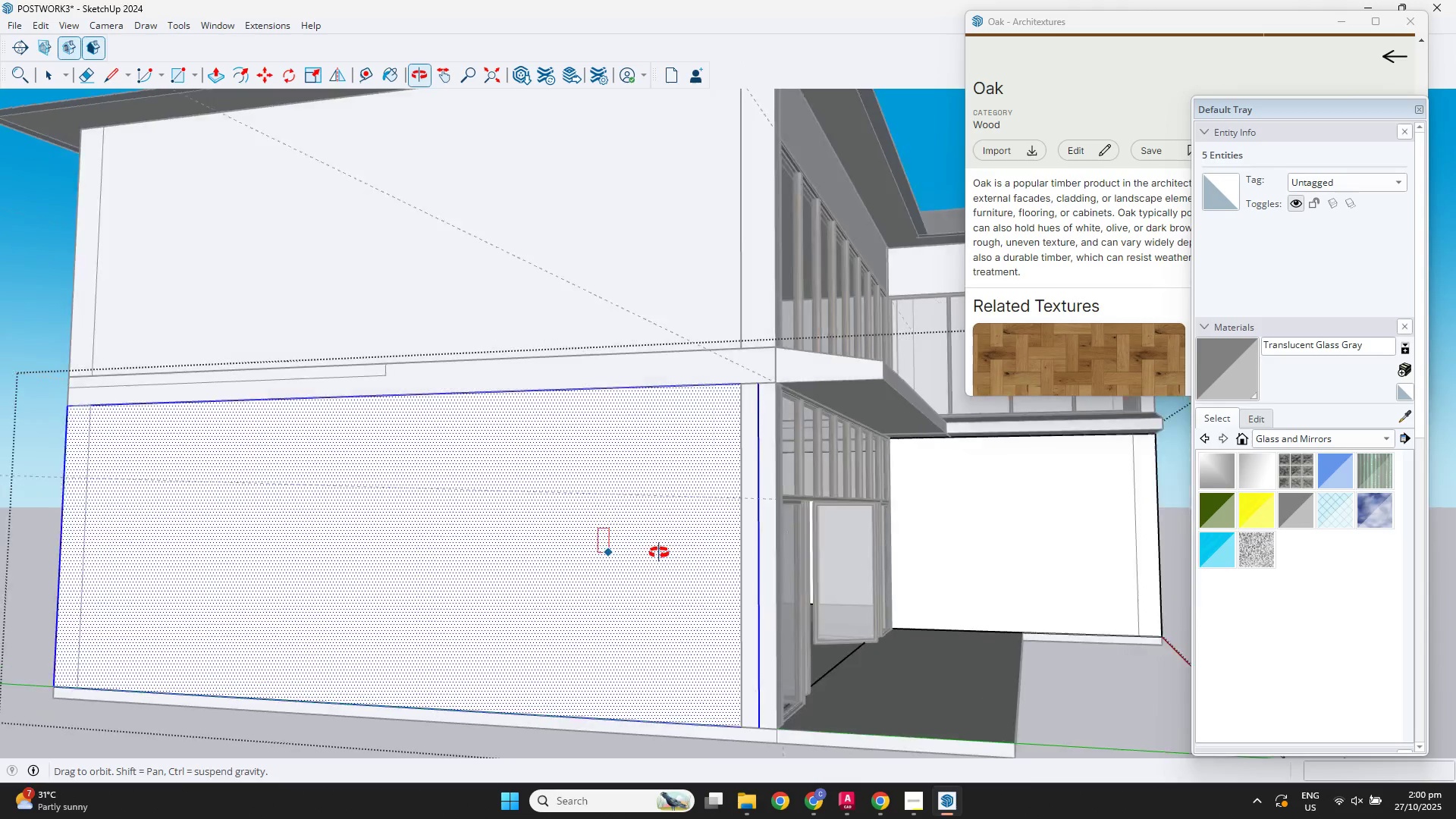 
key(Space)
 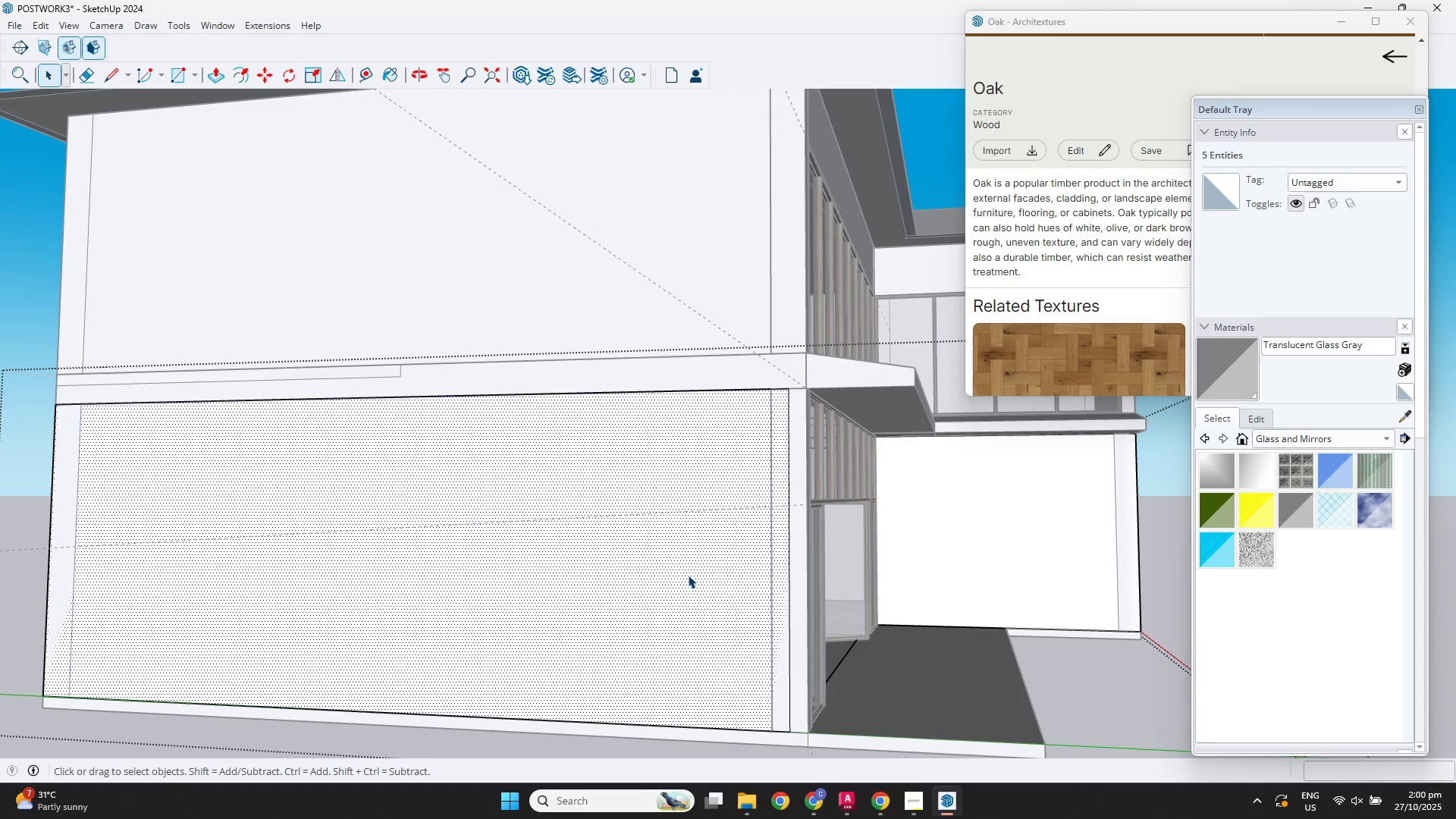 
double_click([688, 575])
 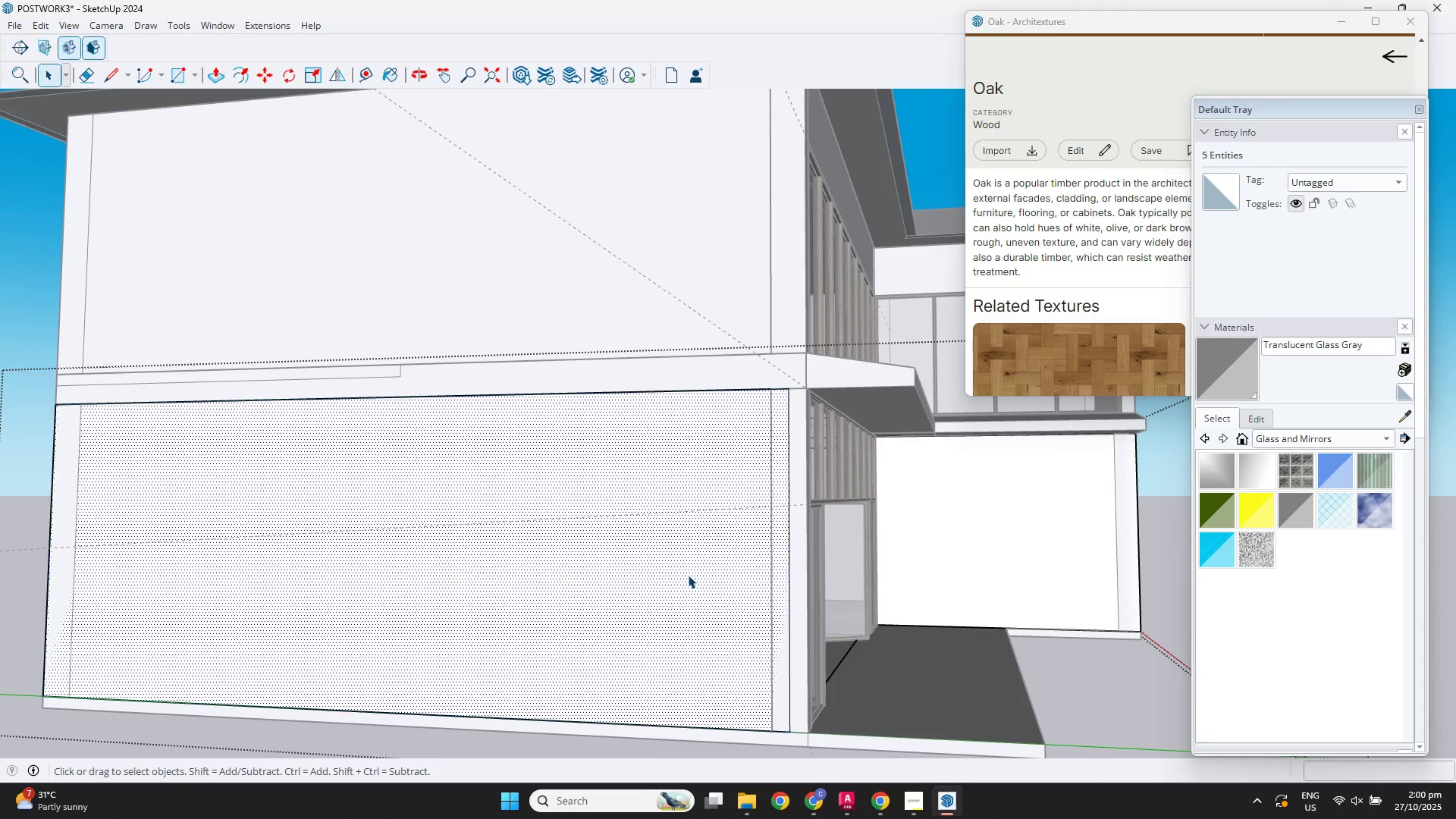 
double_click([688, 575])
 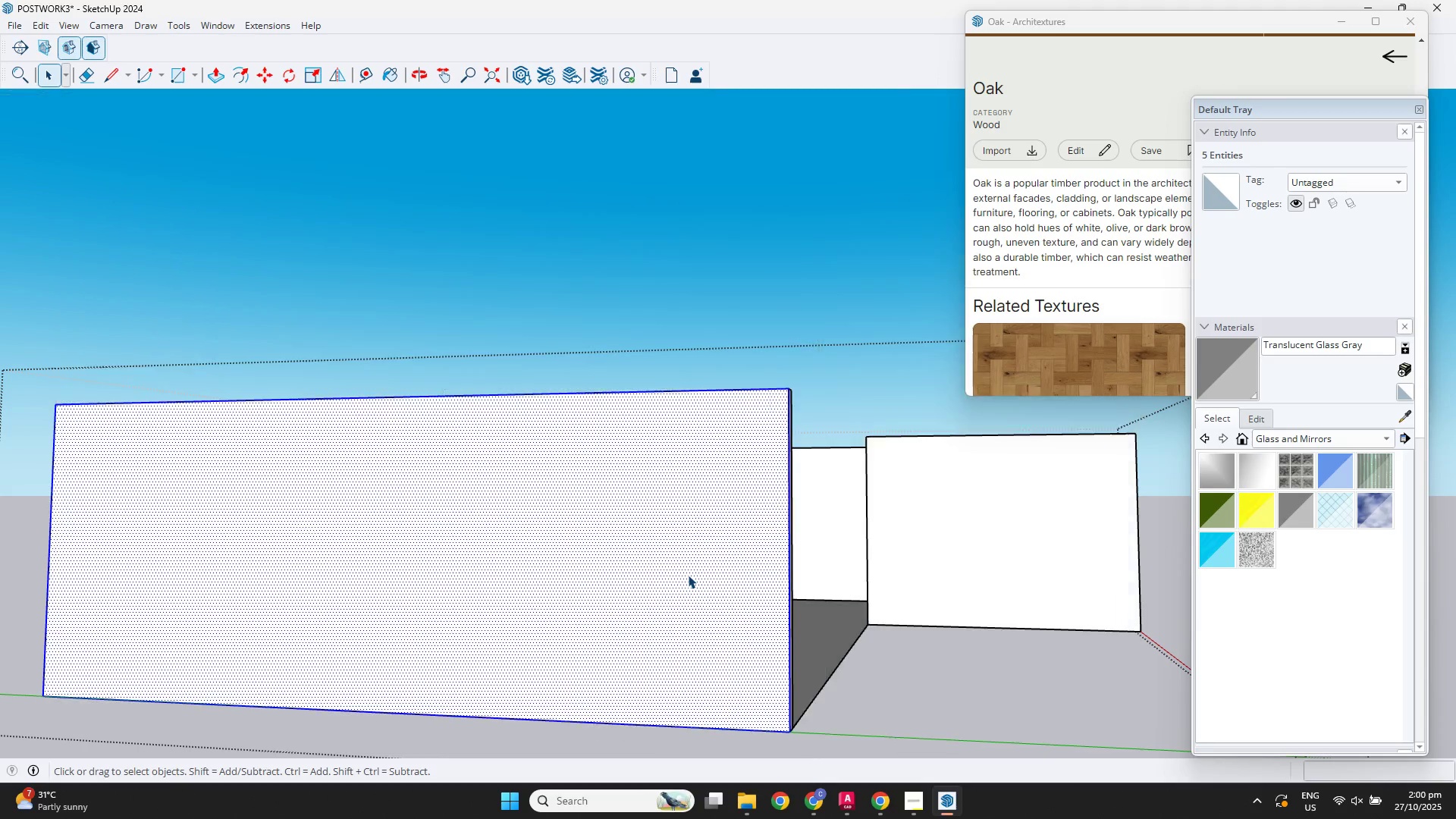 
key(F3)
 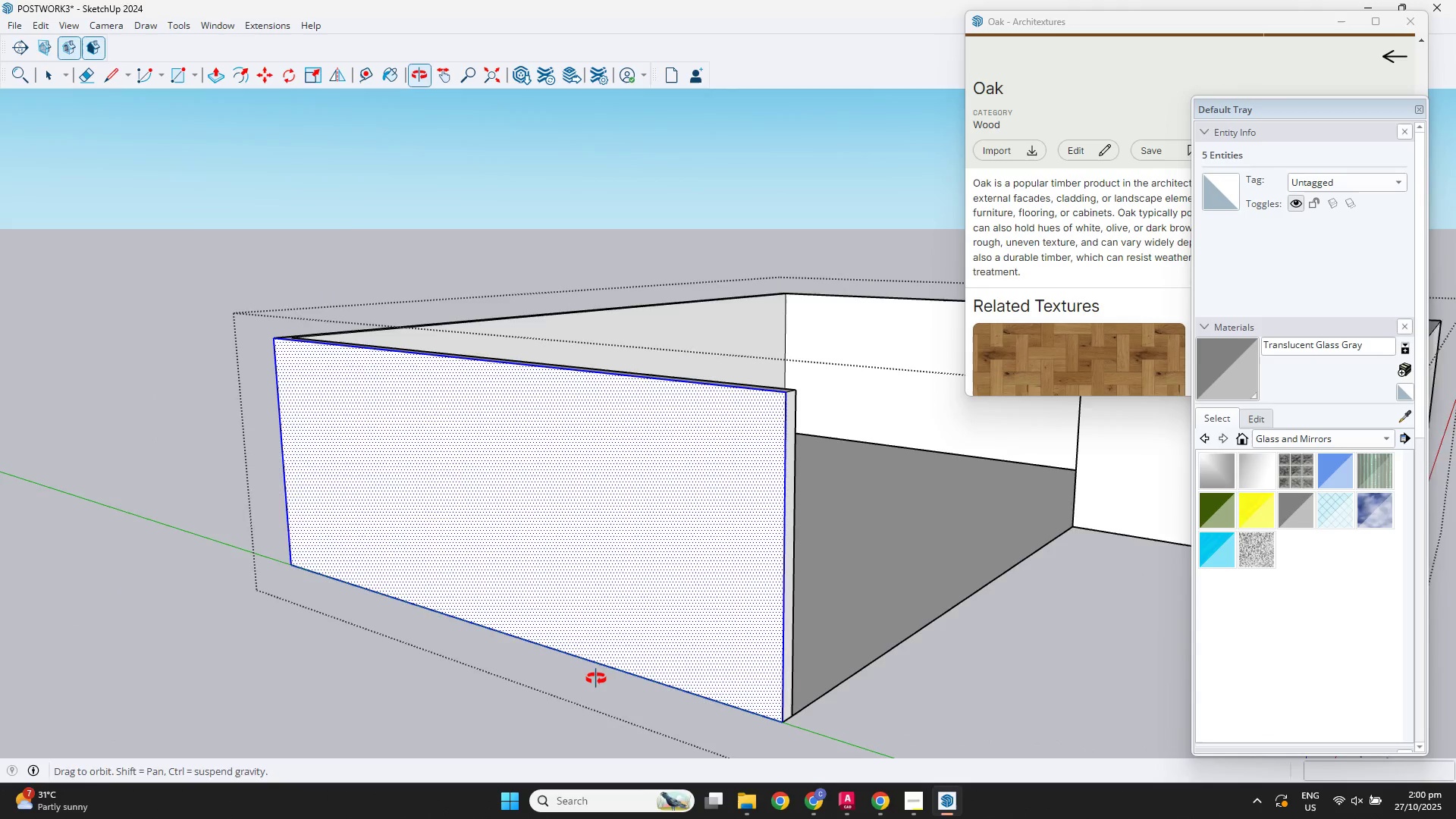 
scroll: coordinate [761, 629], scroll_direction: up, amount: 3.0
 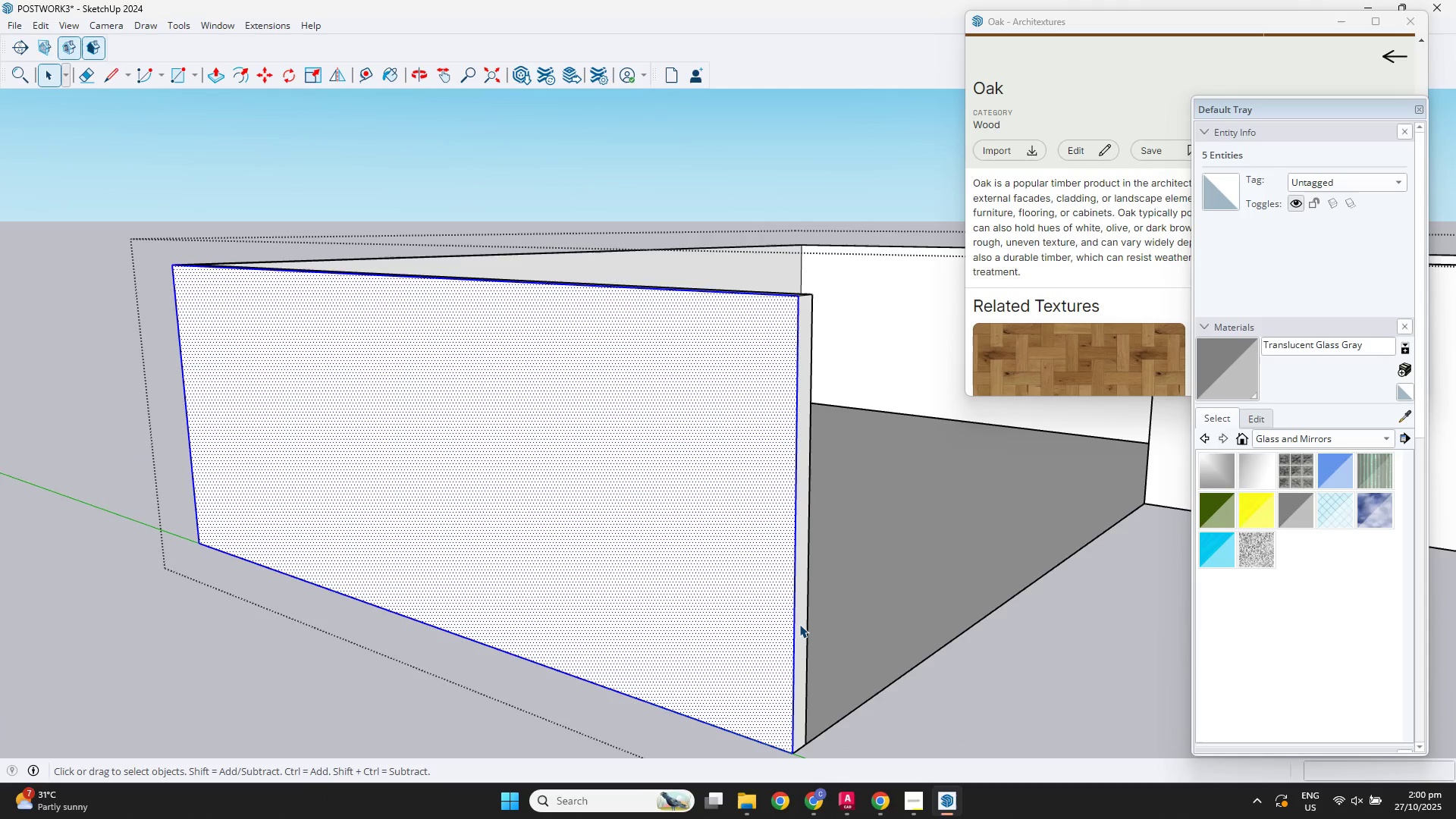 
left_click([799, 624])
 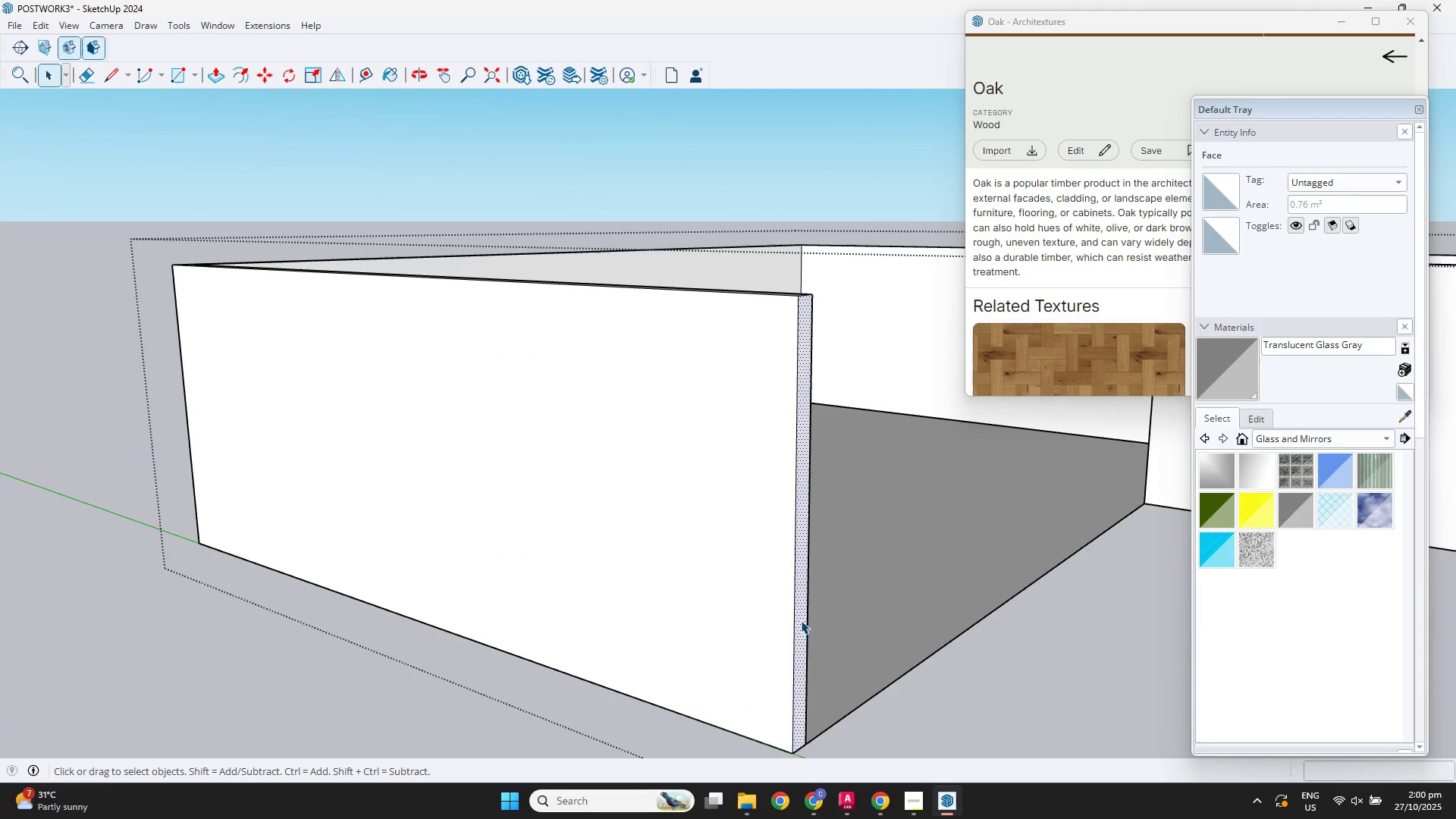 
key(P)
 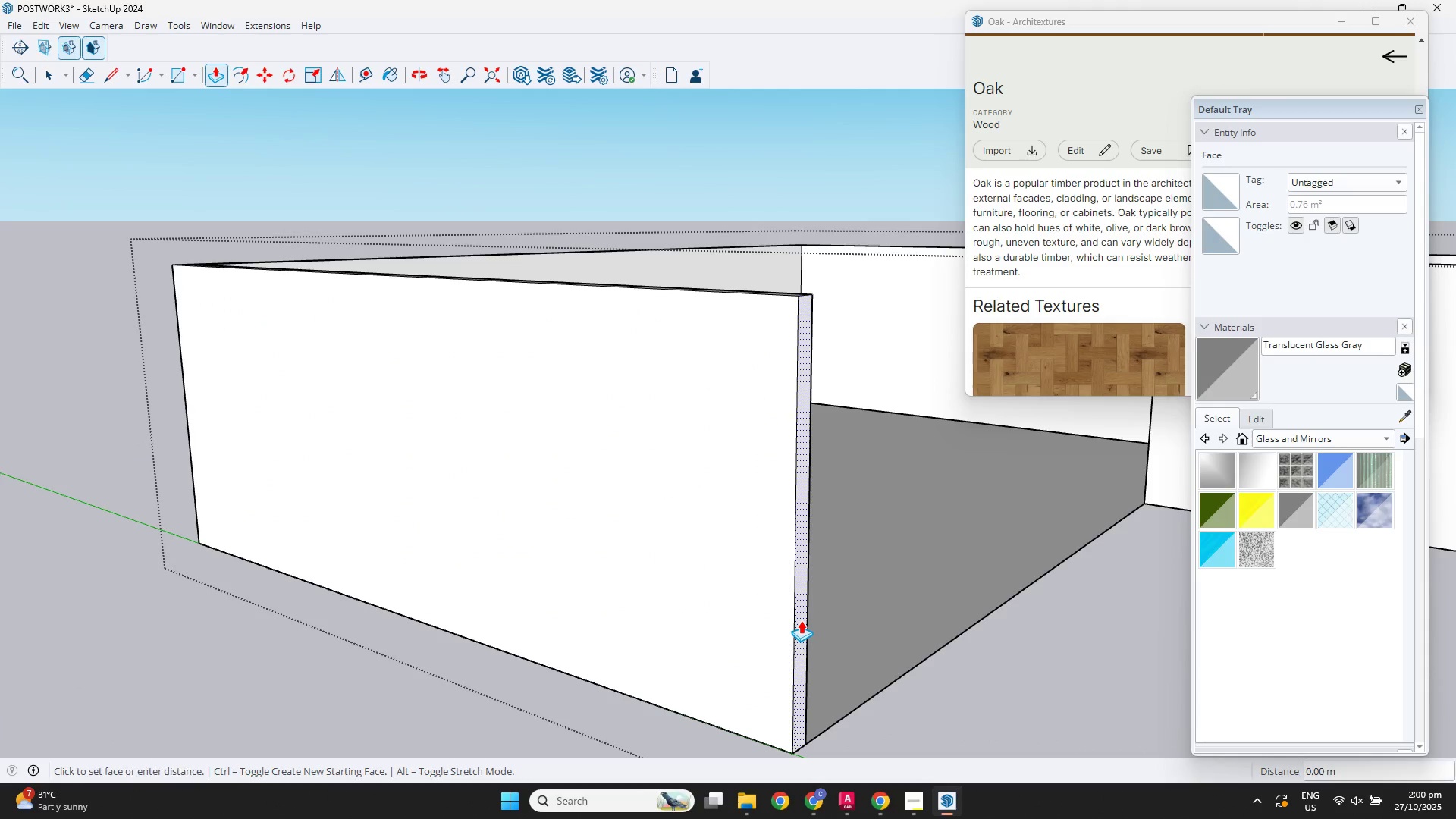 
left_click([801, 620])
 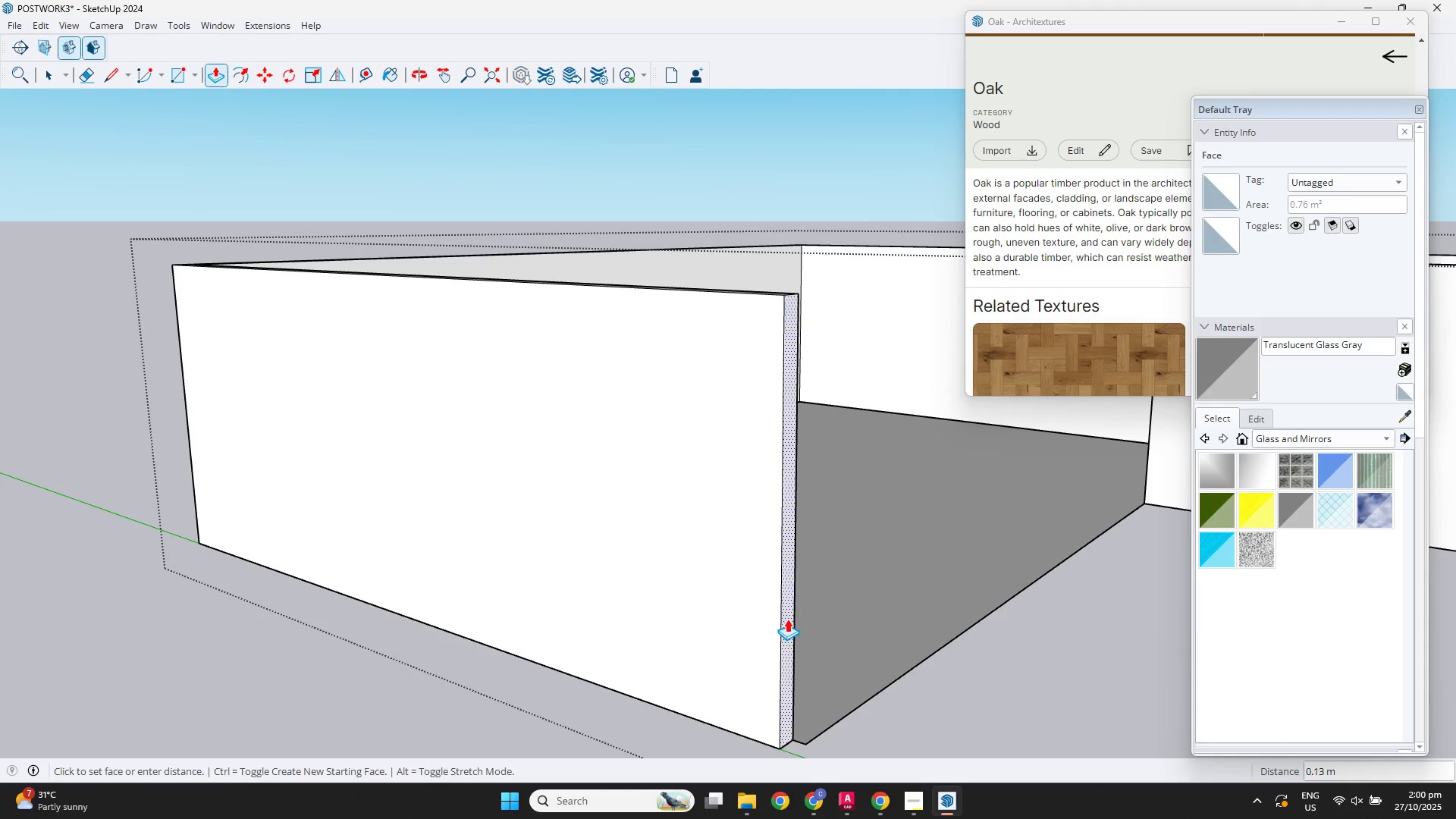 
key(F3)
 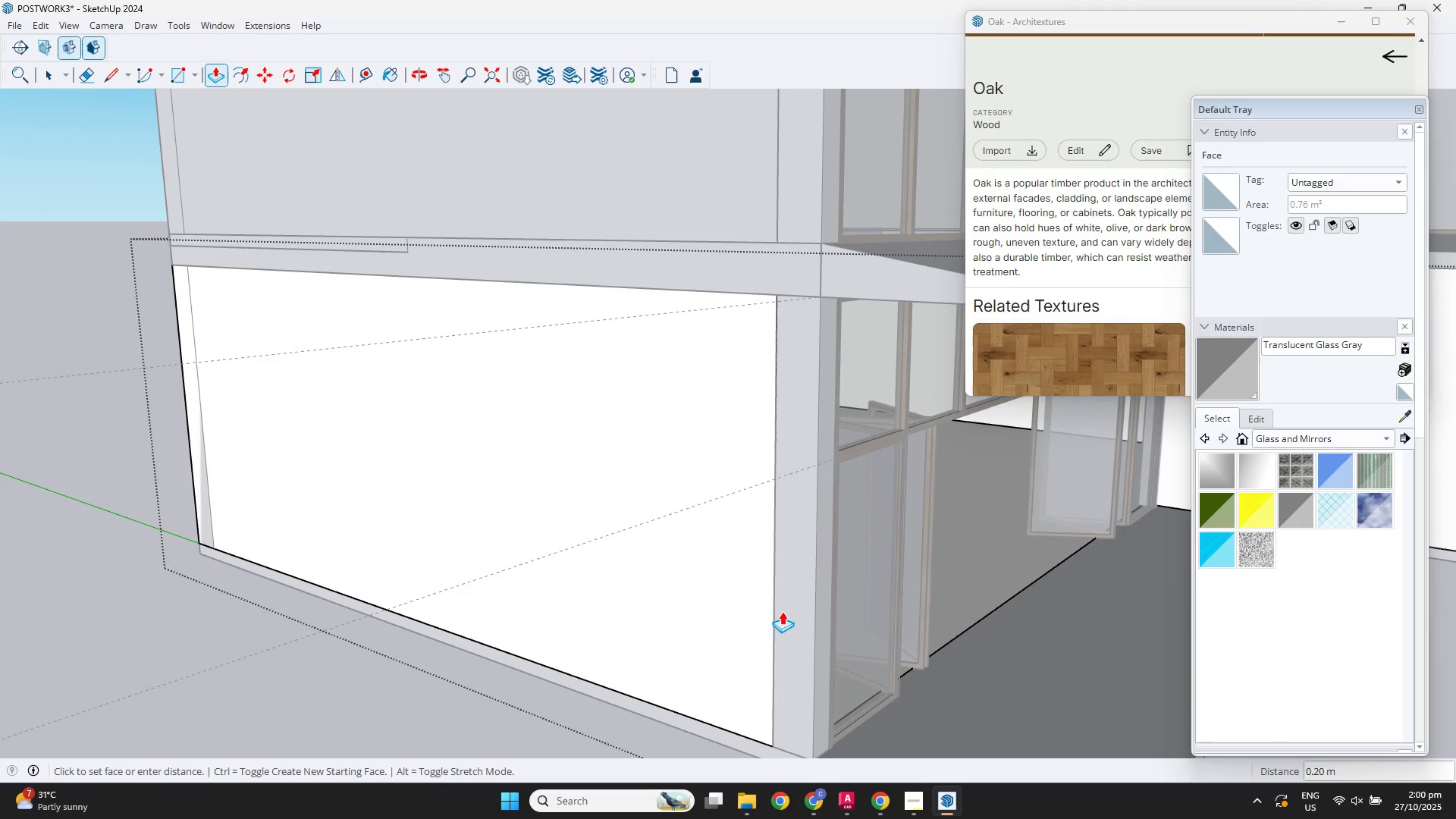 
left_click([770, 592])
 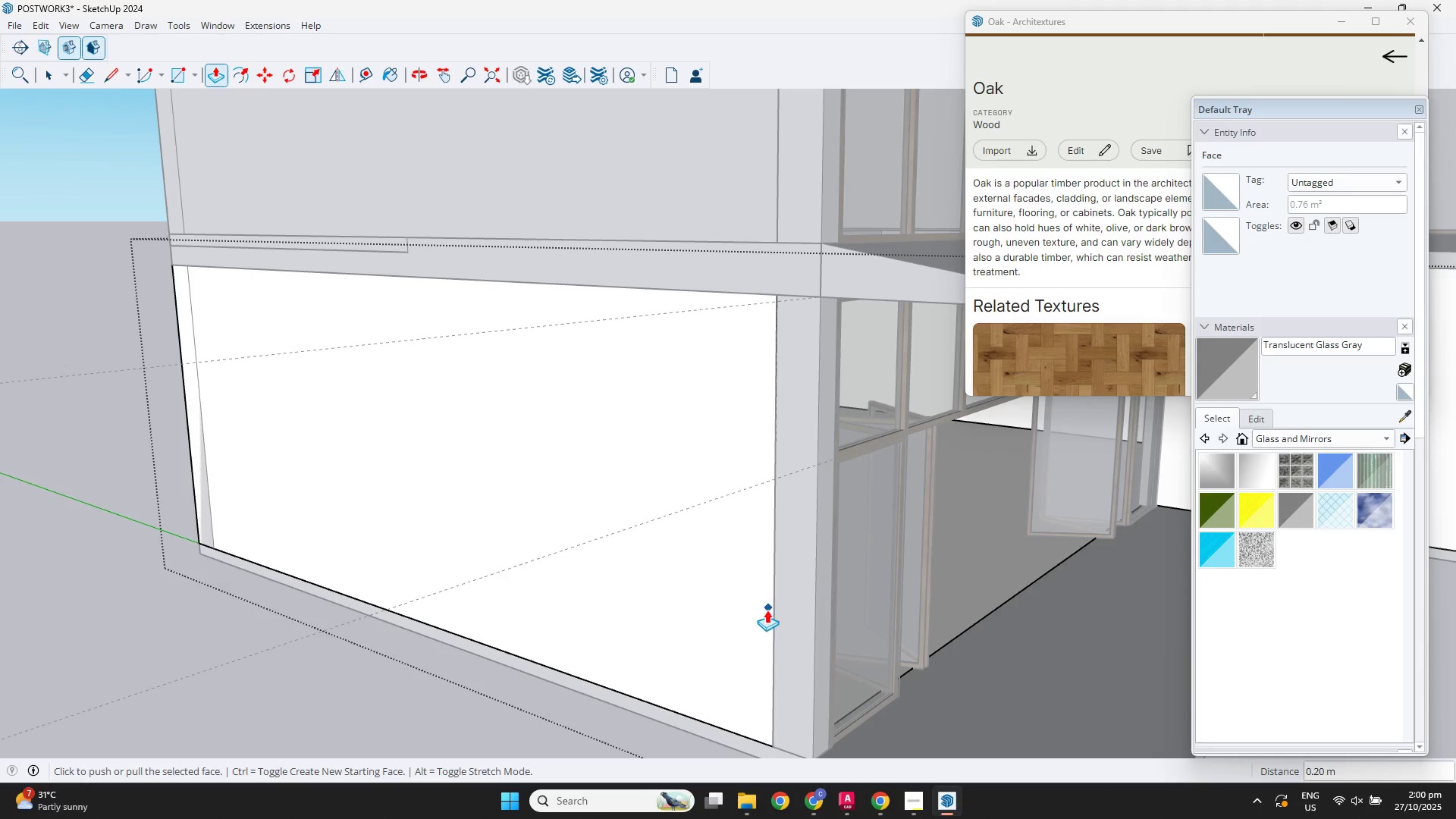 
scroll: coordinate [718, 637], scroll_direction: down, amount: 3.0
 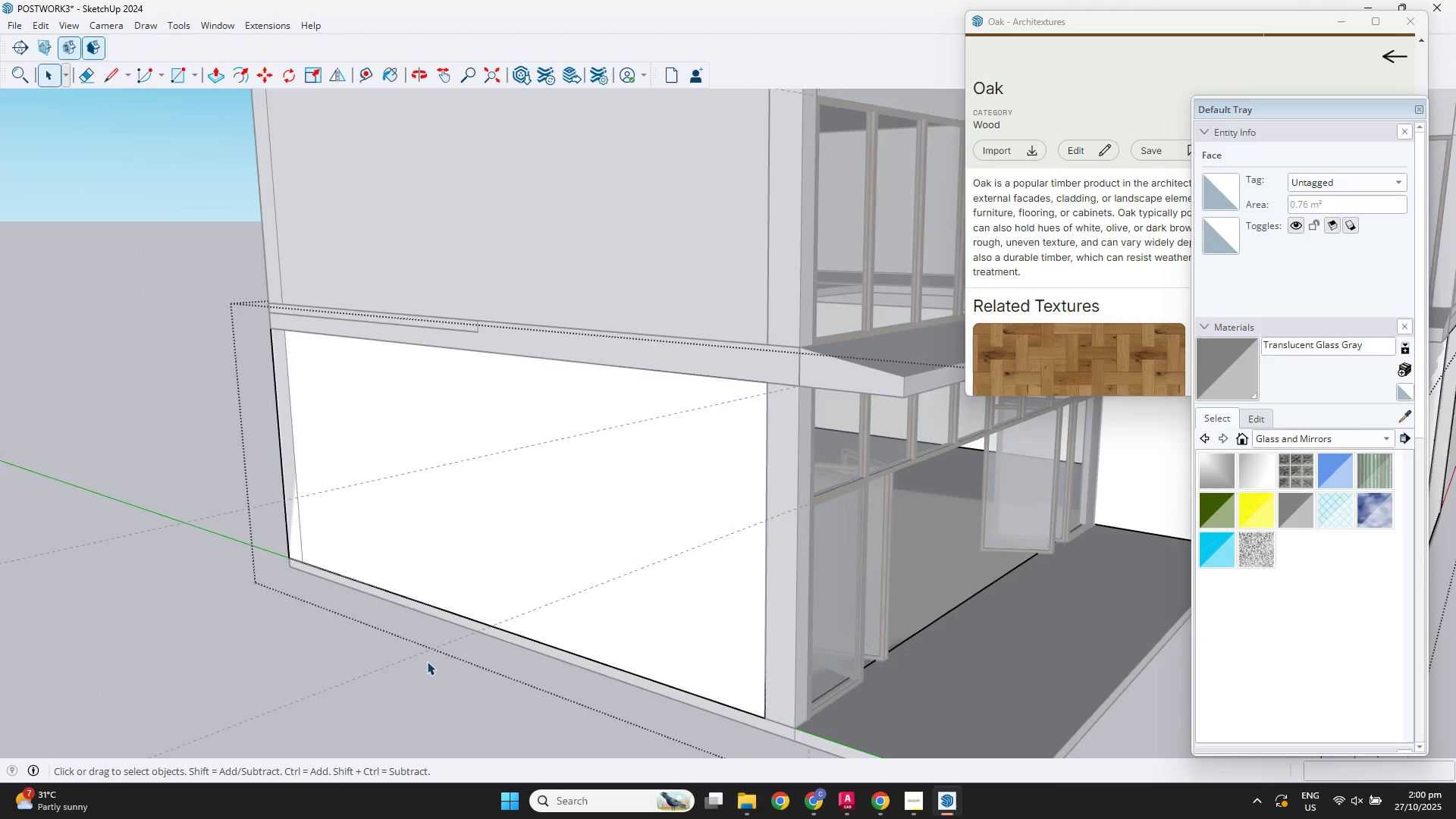 
key(Space)
 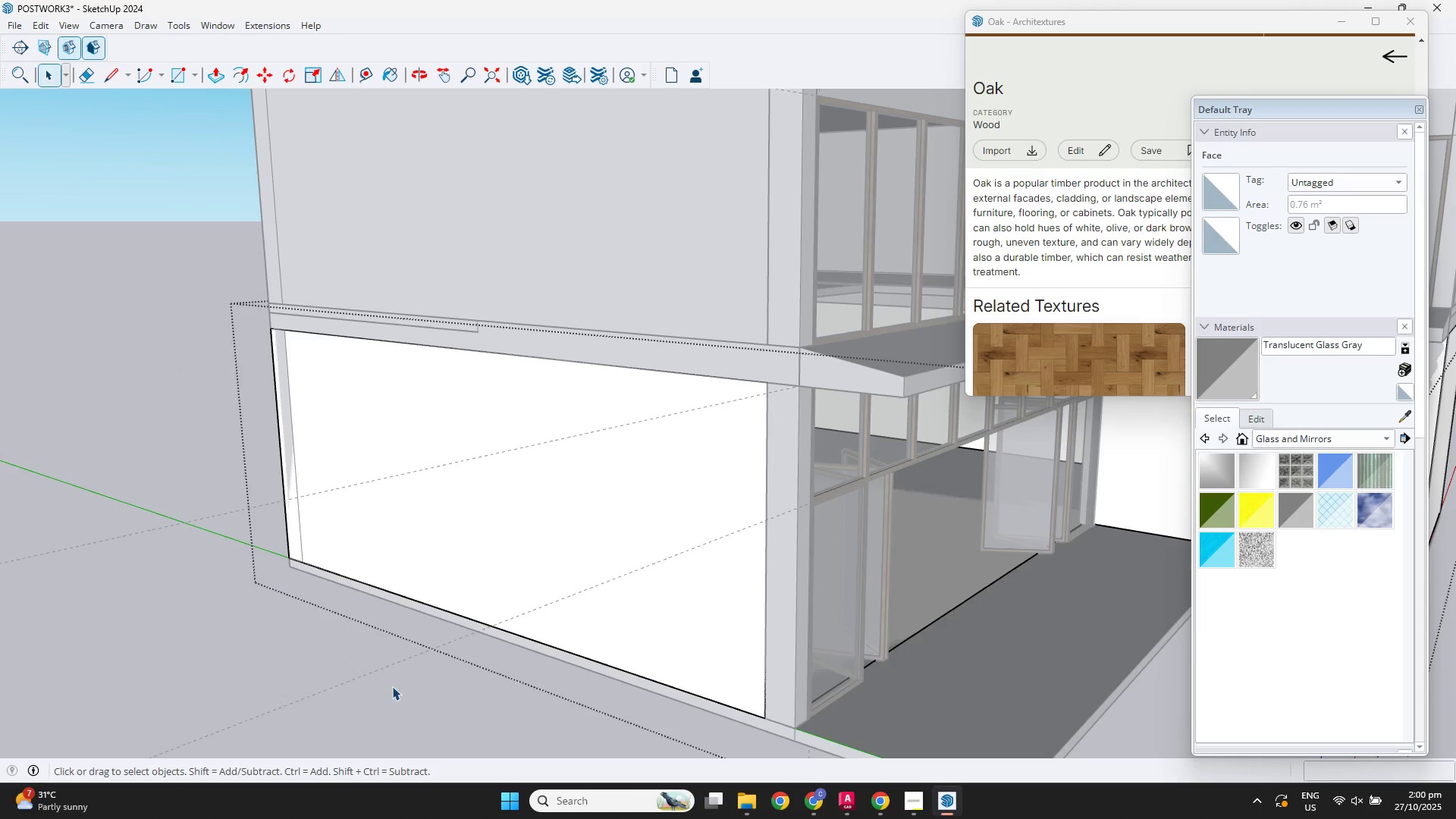 
left_click([392, 686])
 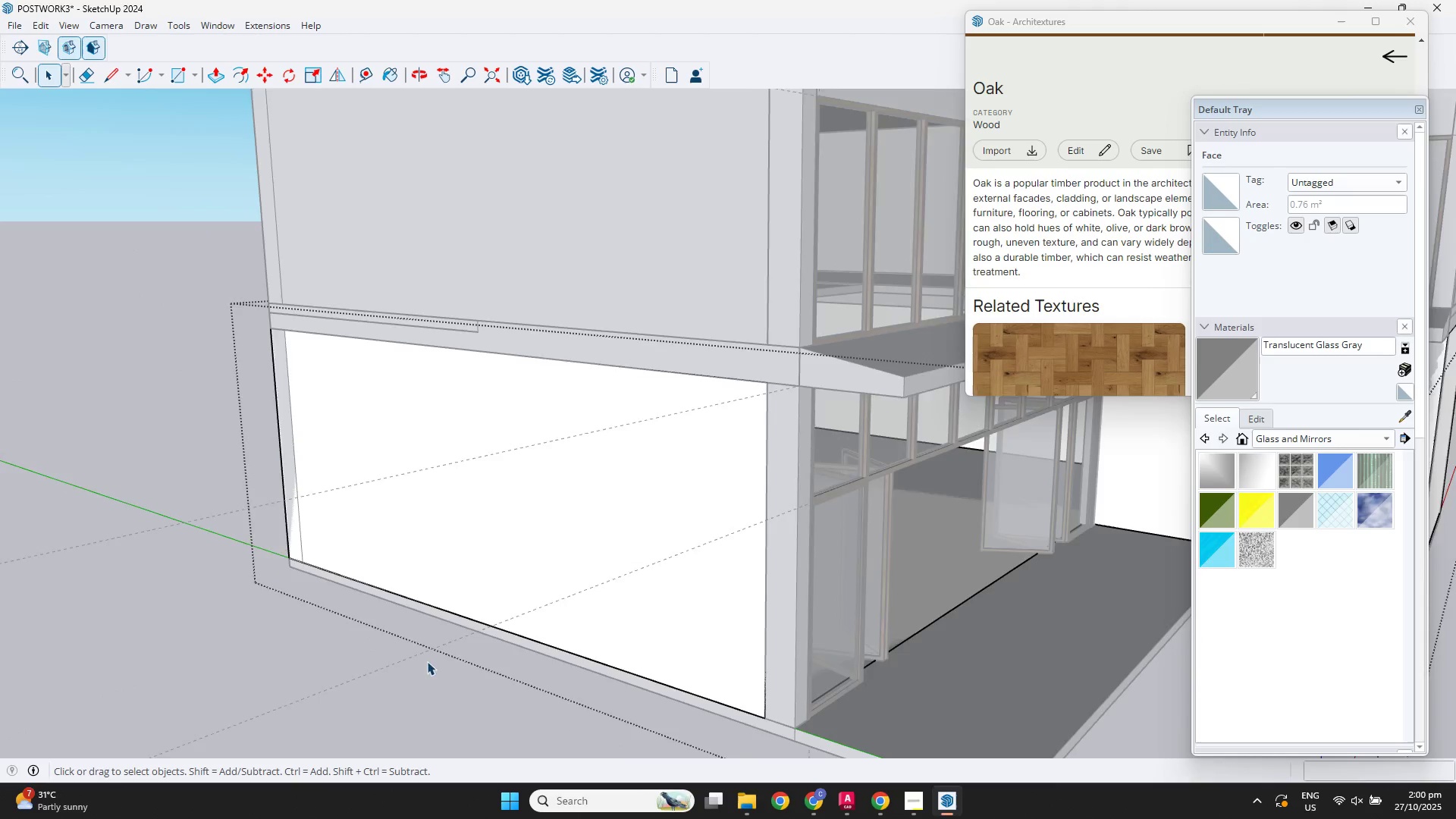 
scroll: coordinate [431, 660], scroll_direction: down, amount: 2.0
 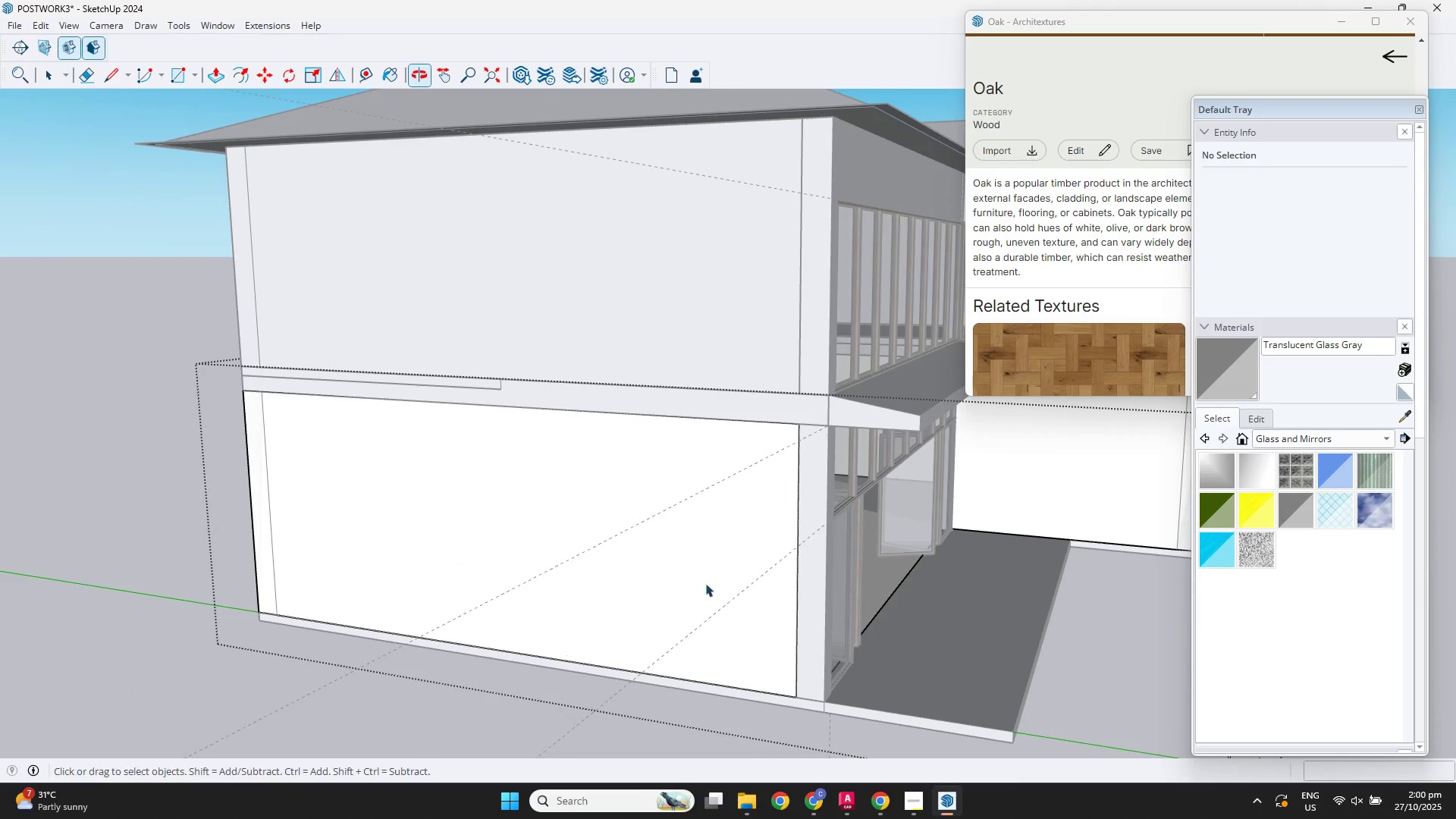 
scroll: coordinate [745, 559], scroll_direction: up, amount: 3.0
 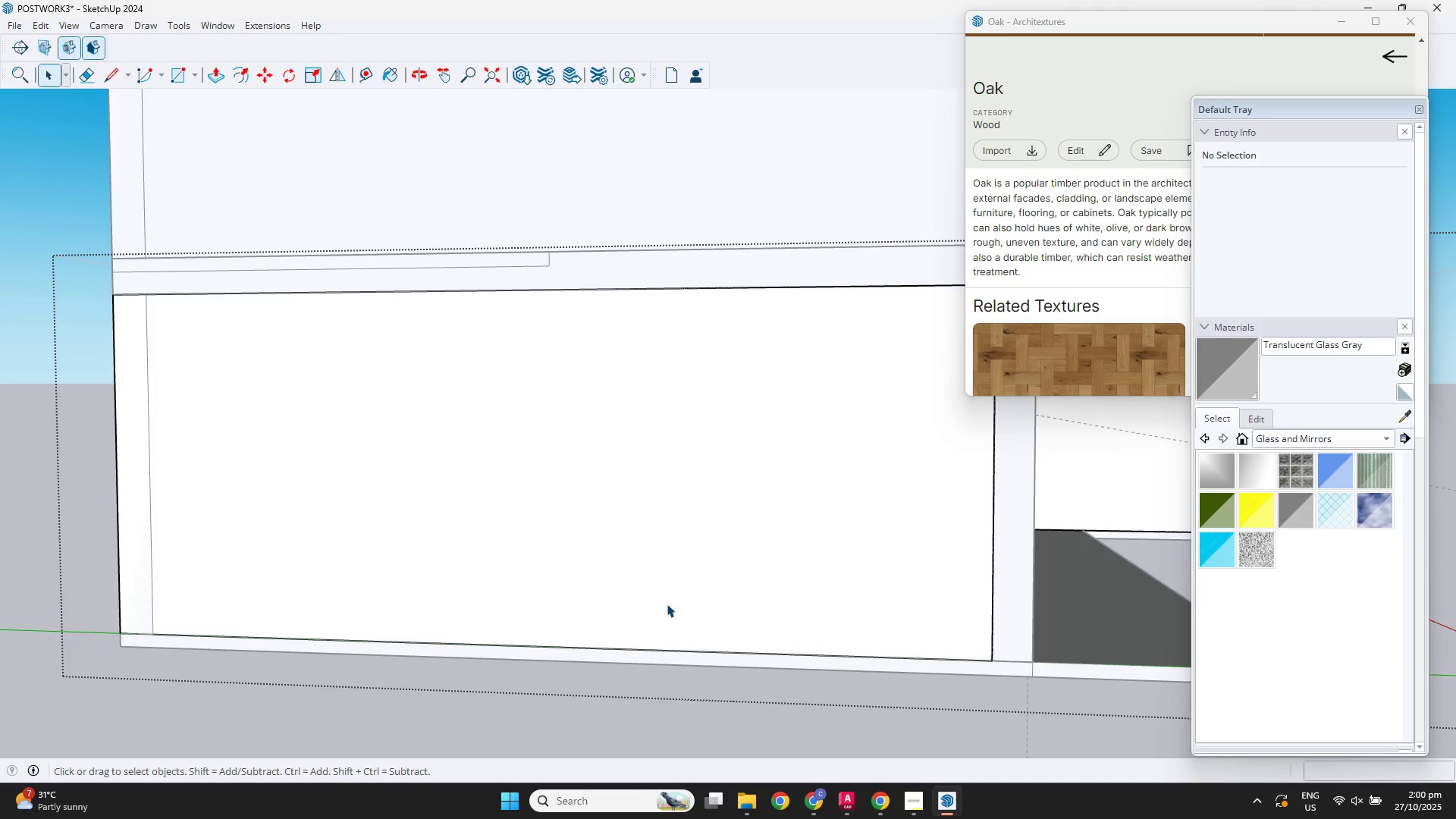 
key(R)
 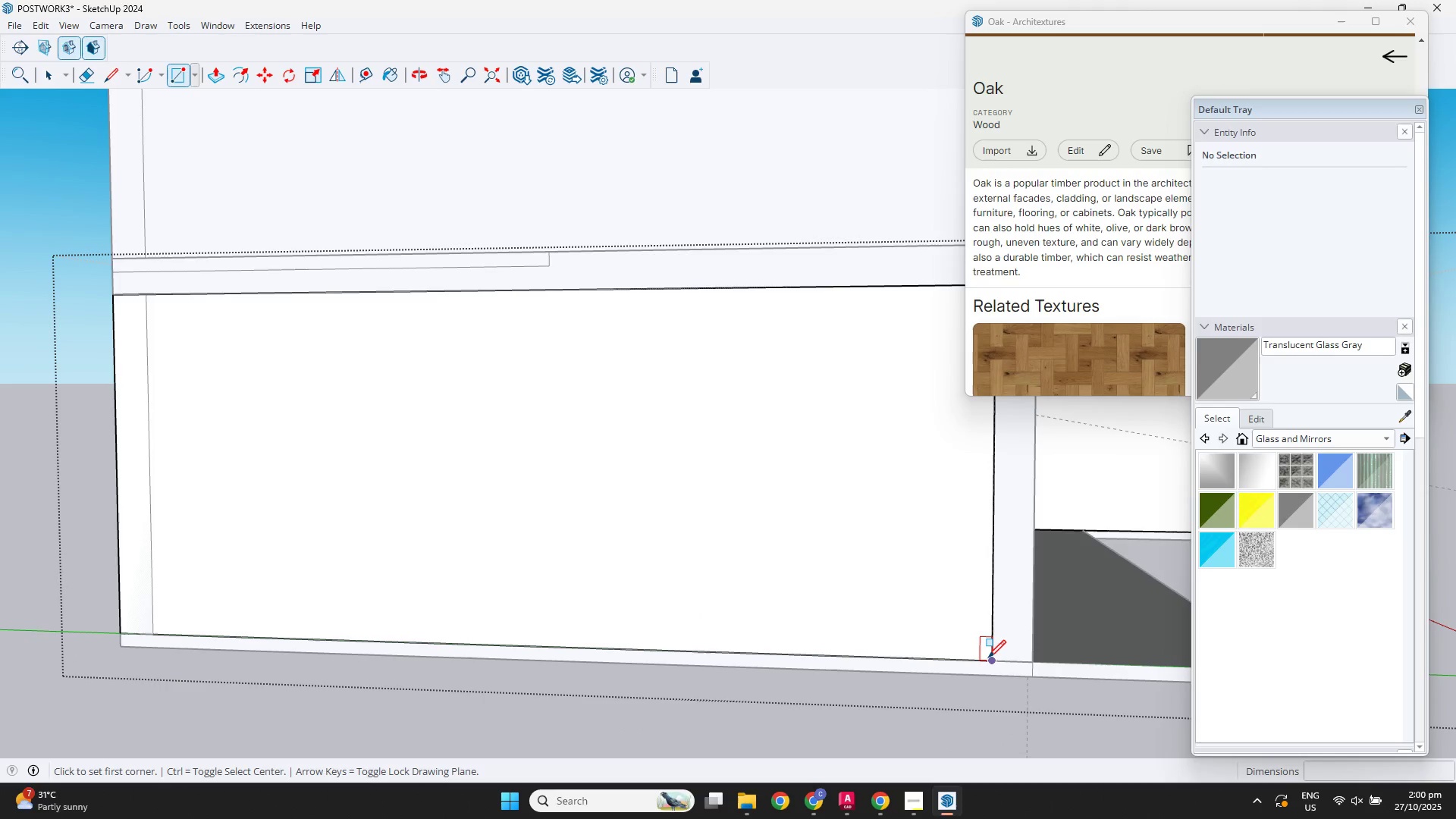 
left_click([988, 658])
 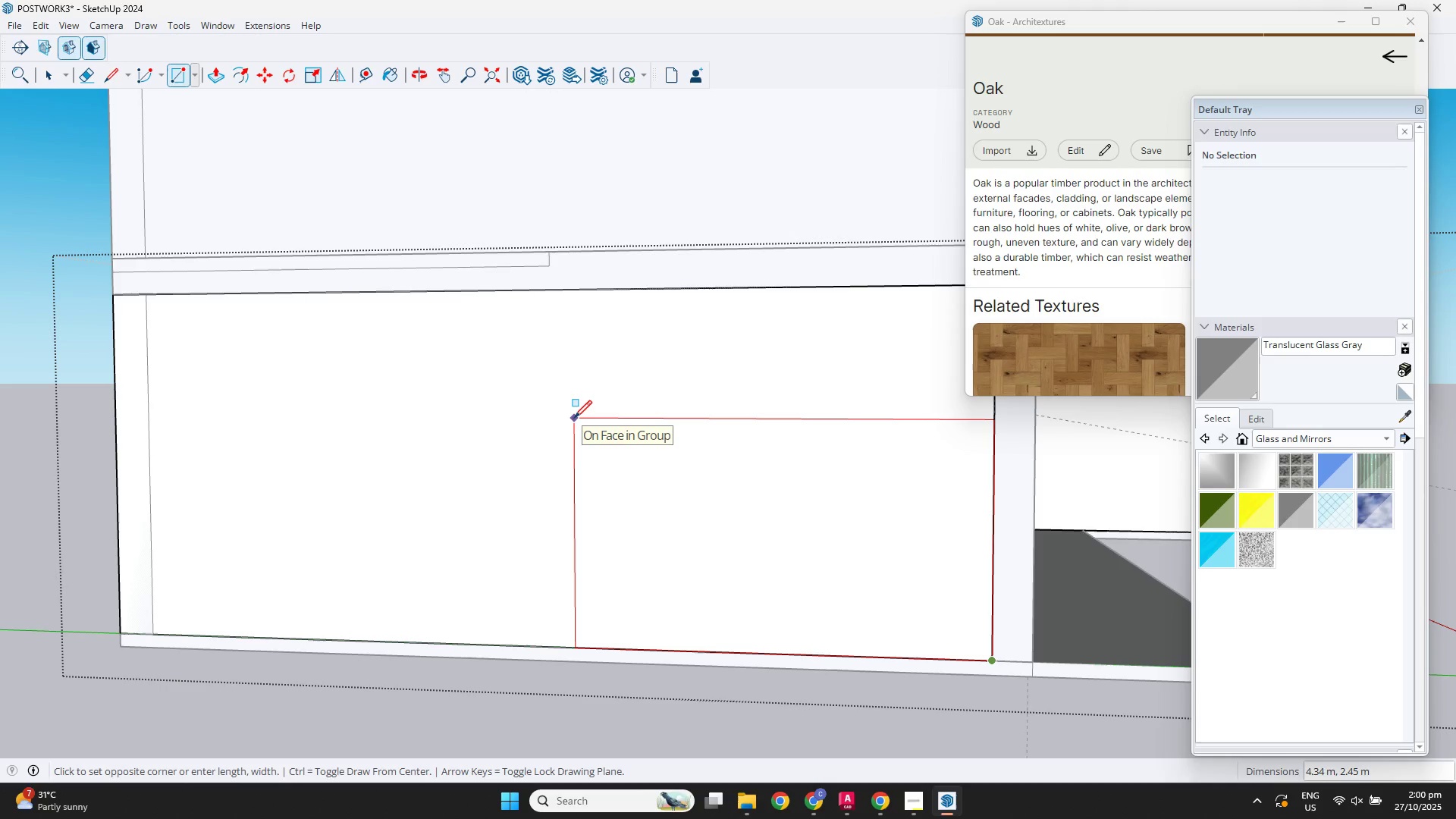 
wait(7.3)
 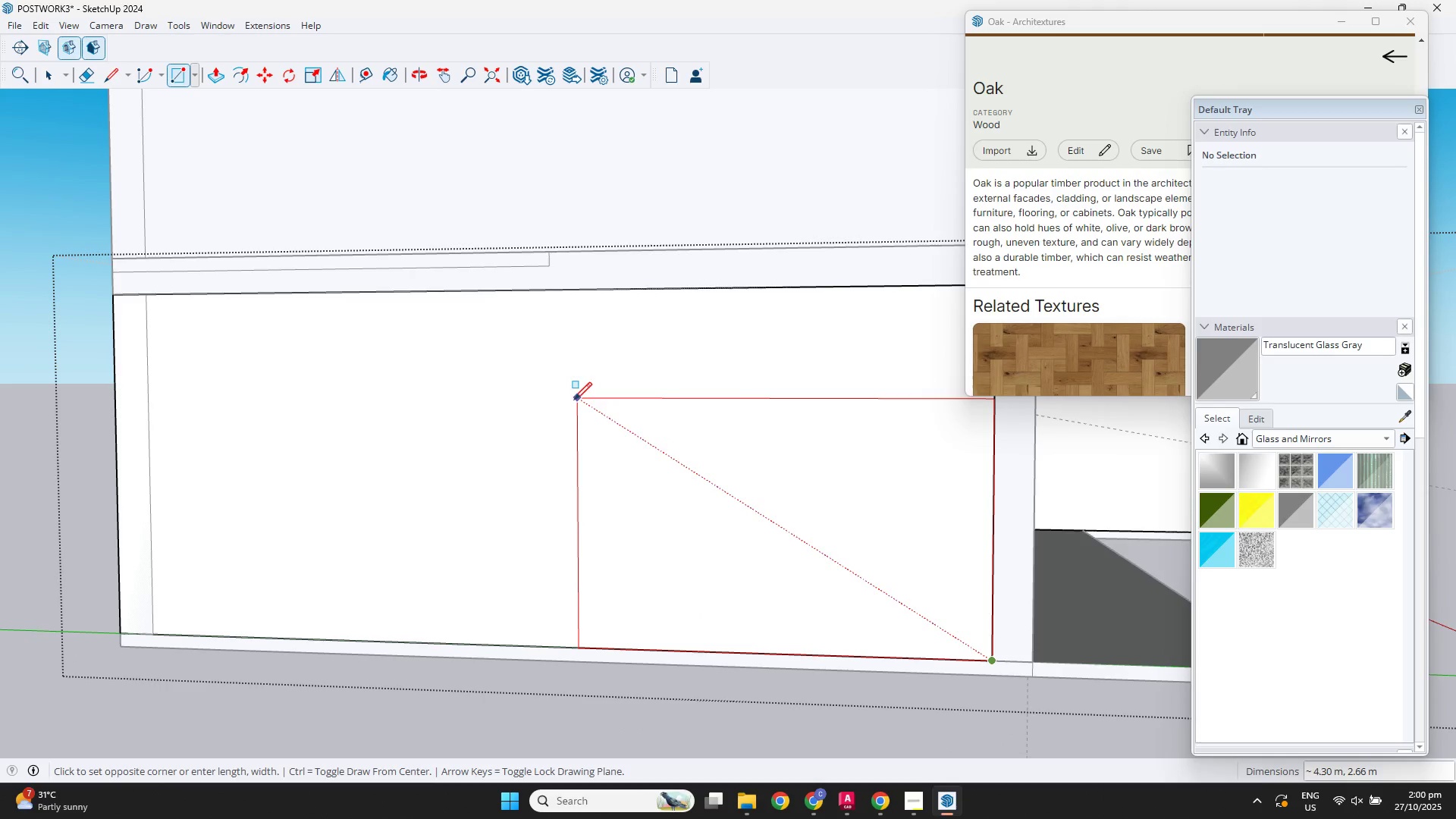 
key(Numpad4)
 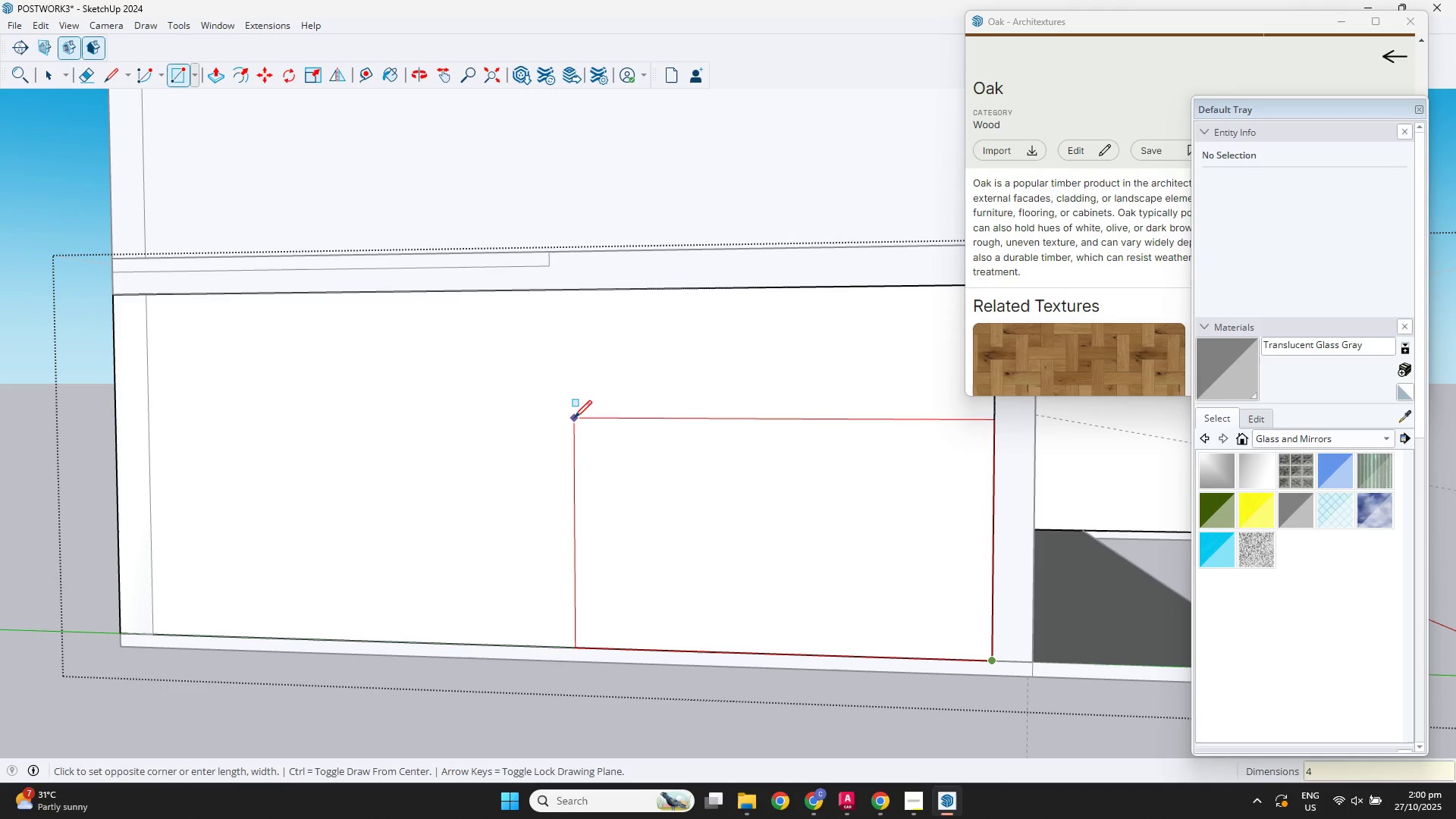 
key(Comma)
 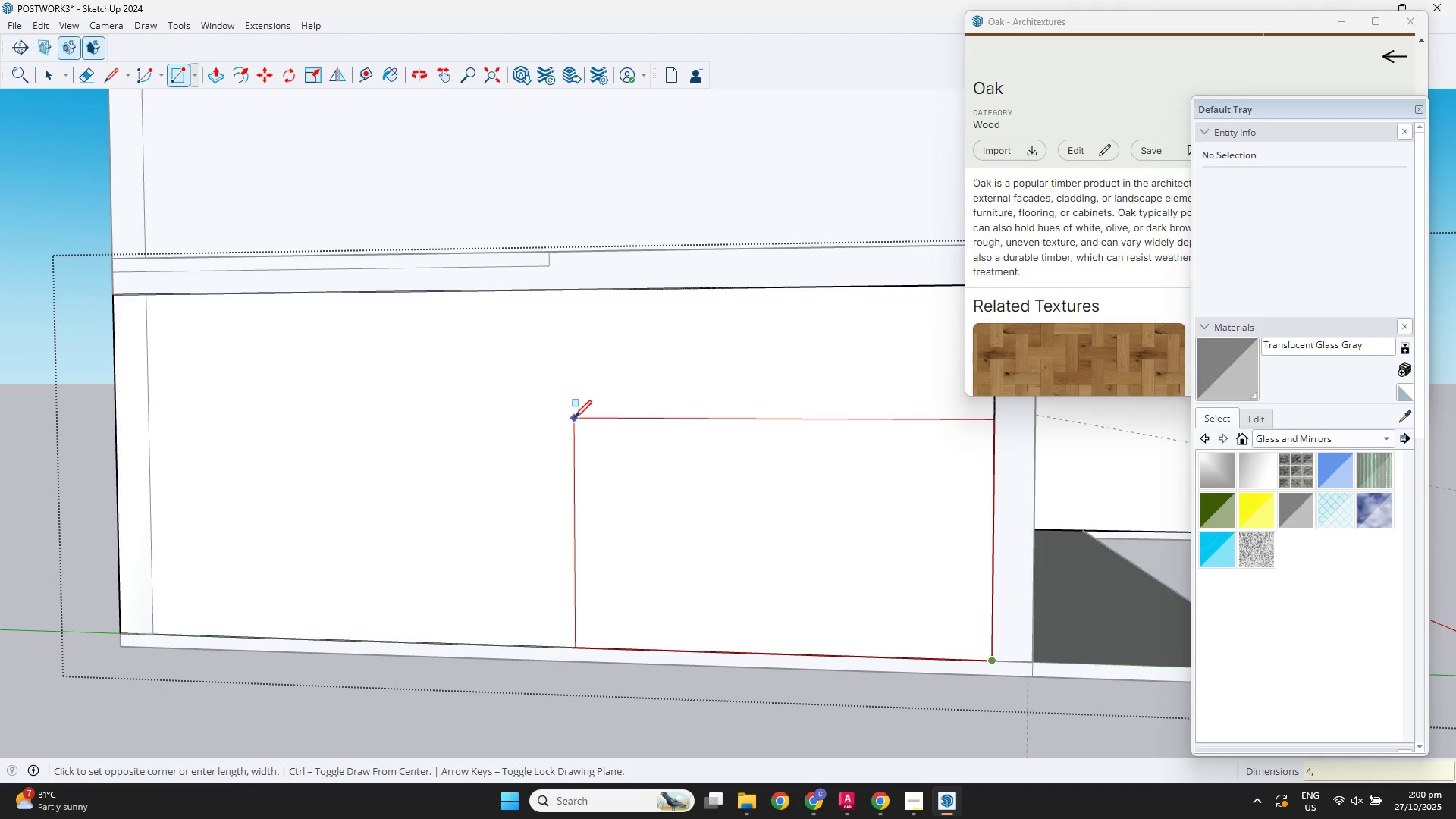 
key(Numpad2)
 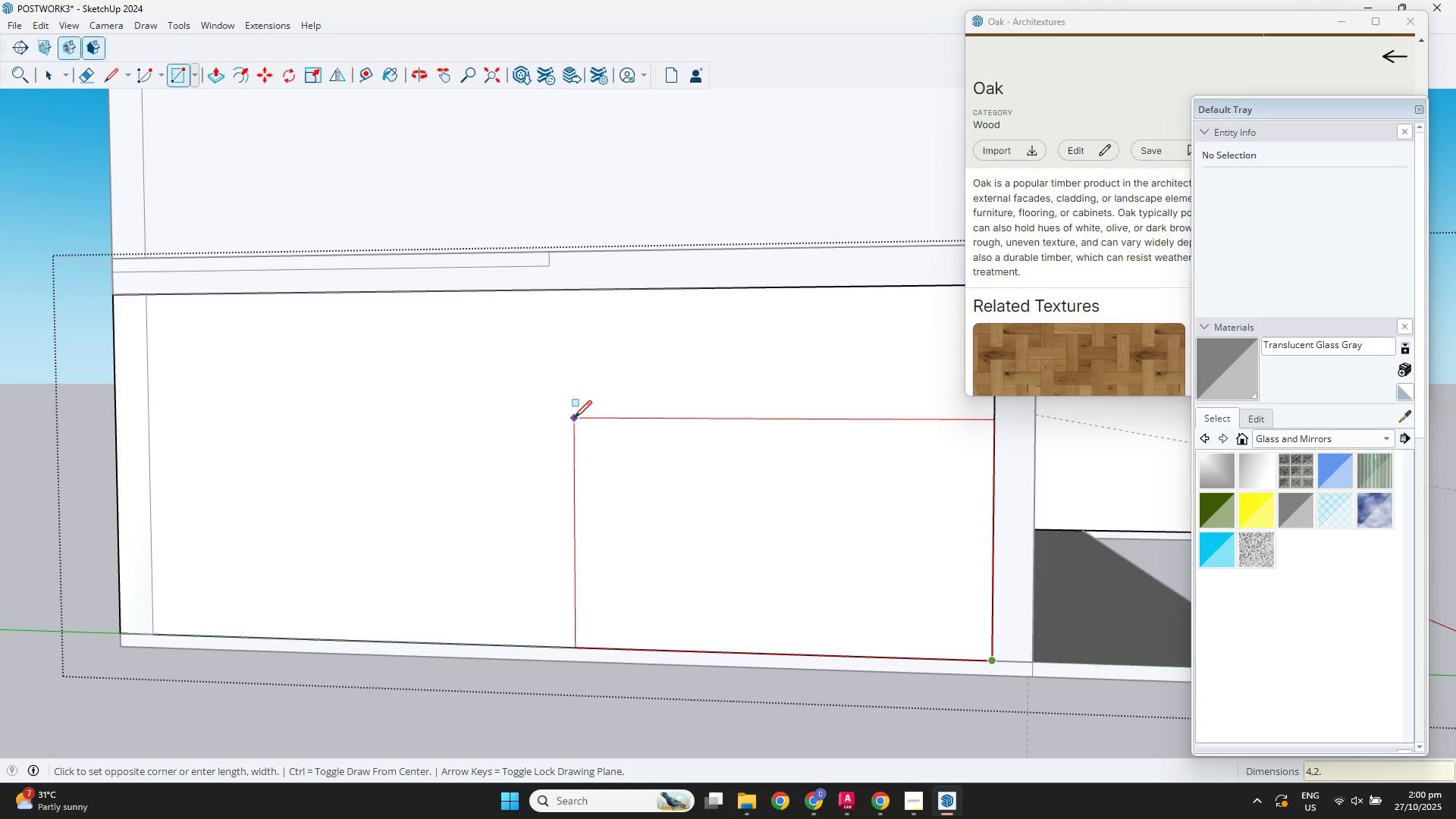 
key(NumpadDecimal)
 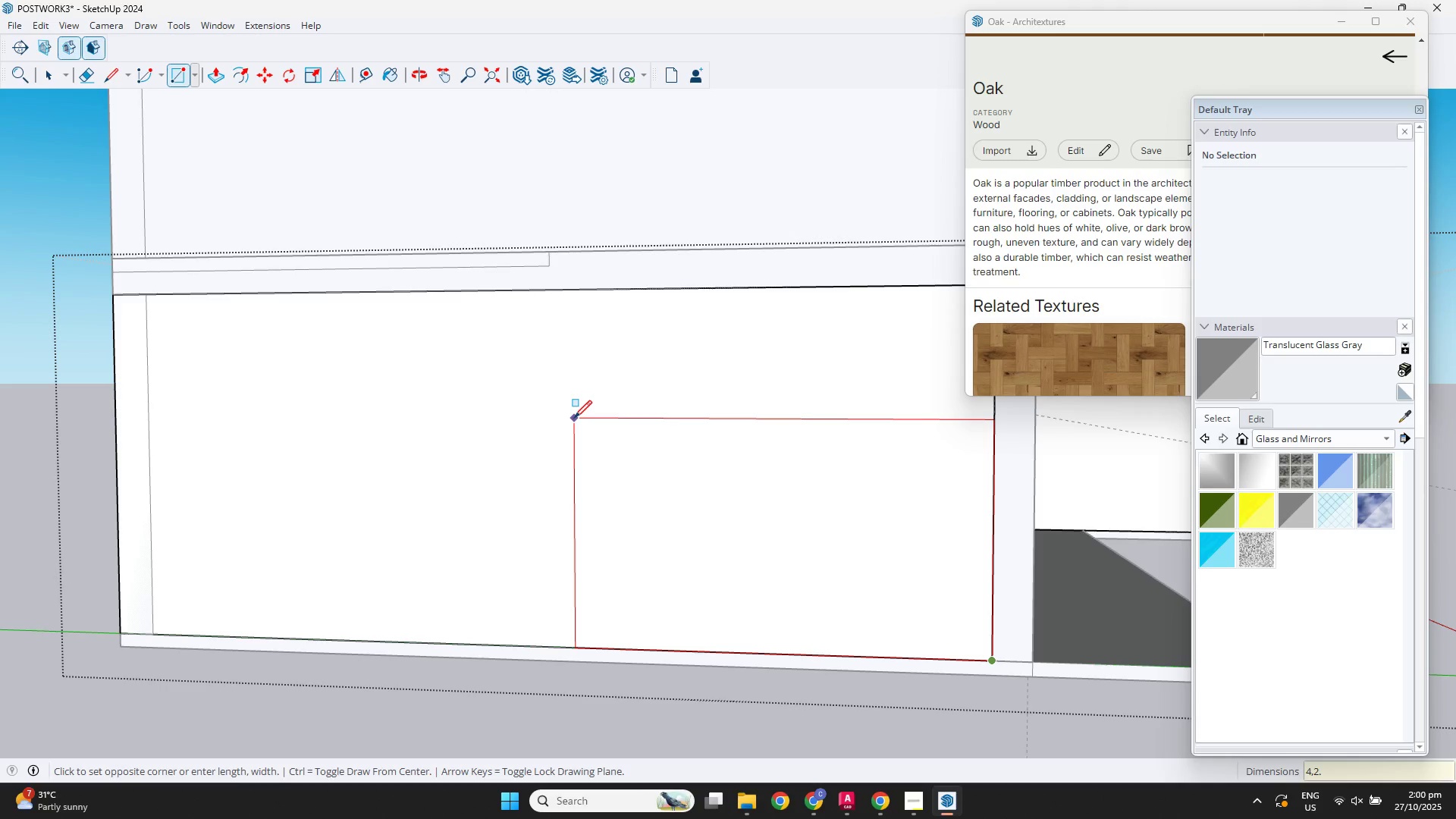 
key(Numpad5)
 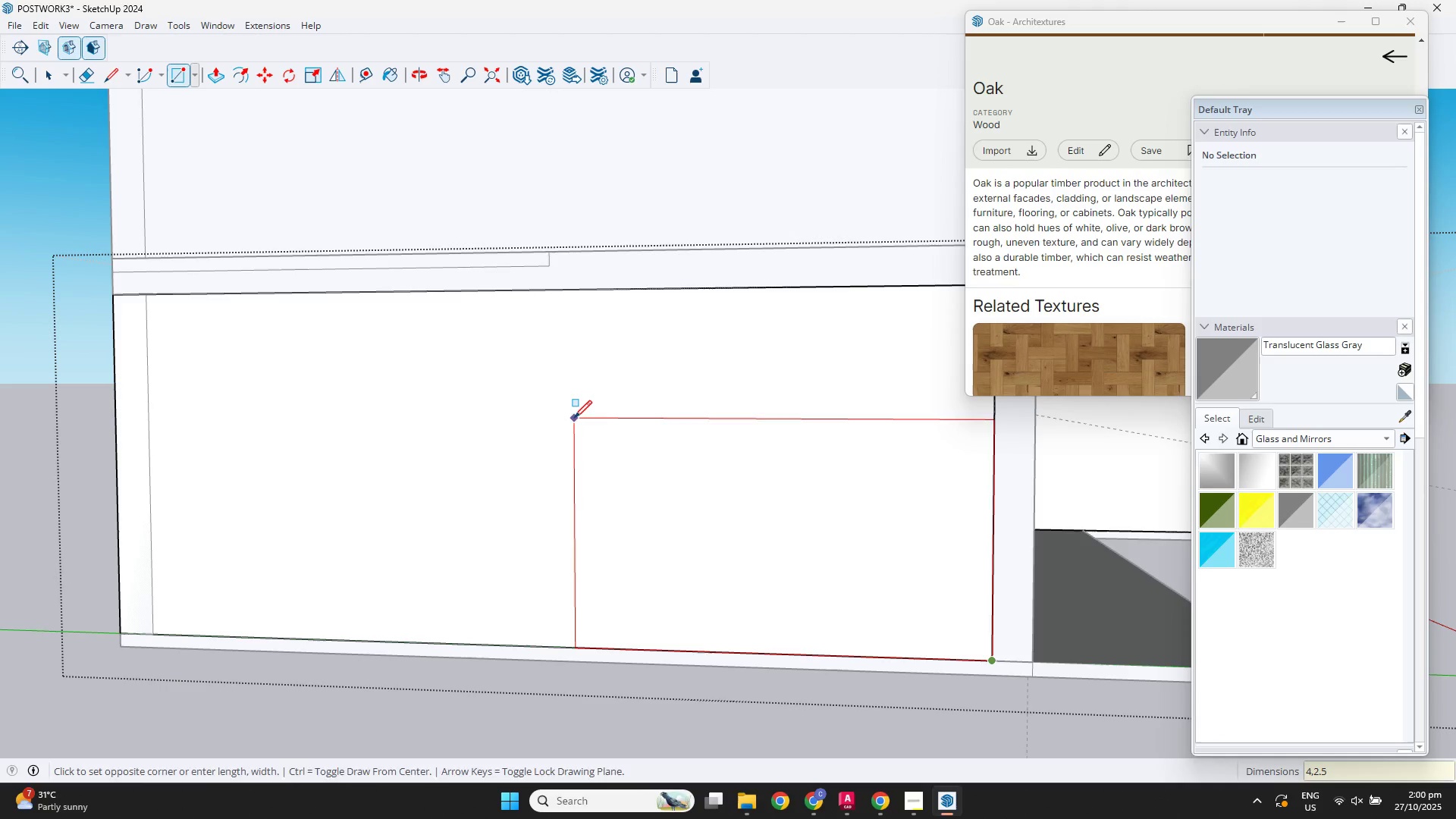 
key(NumpadEnter)
 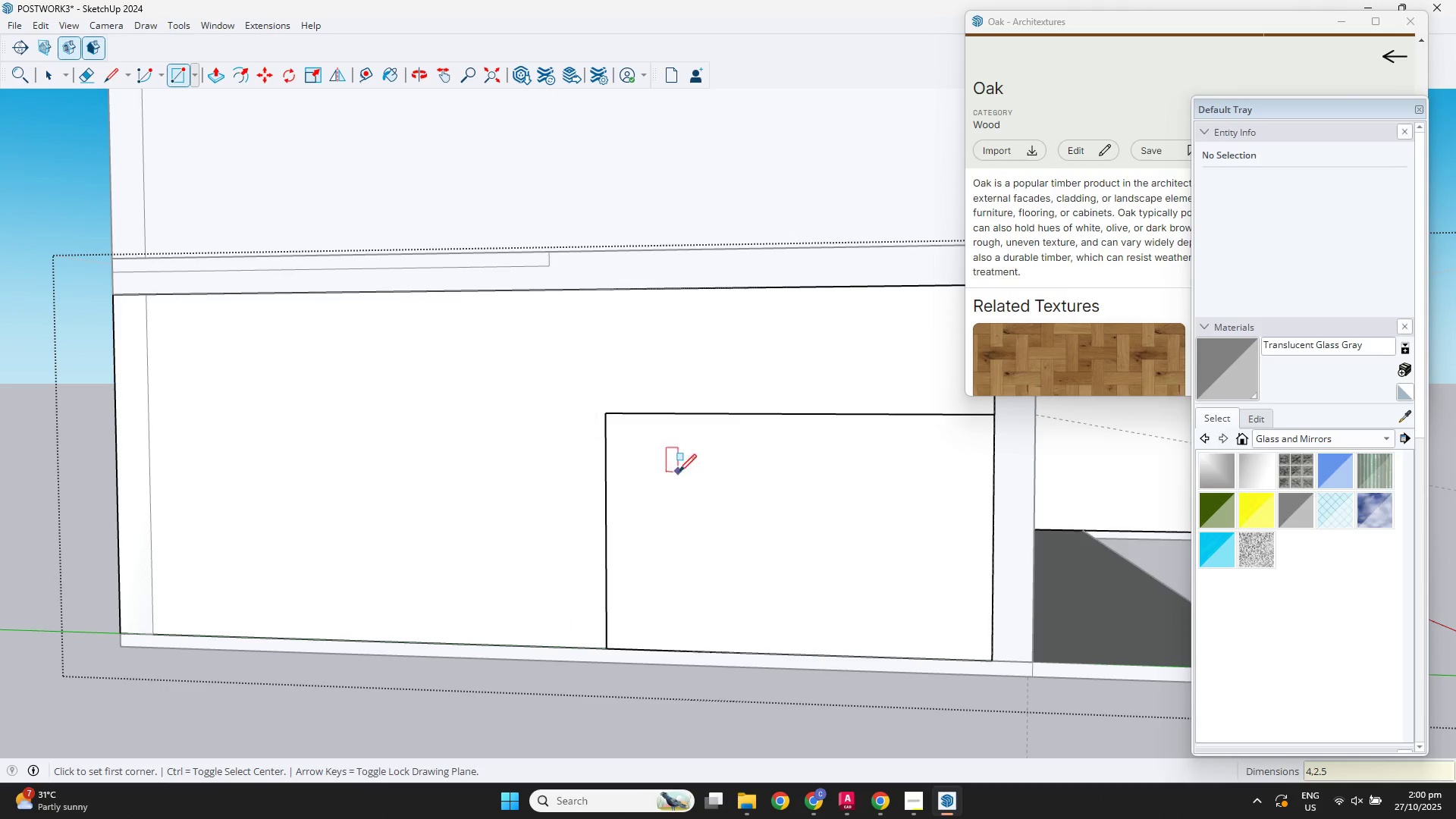 
key(Space)
 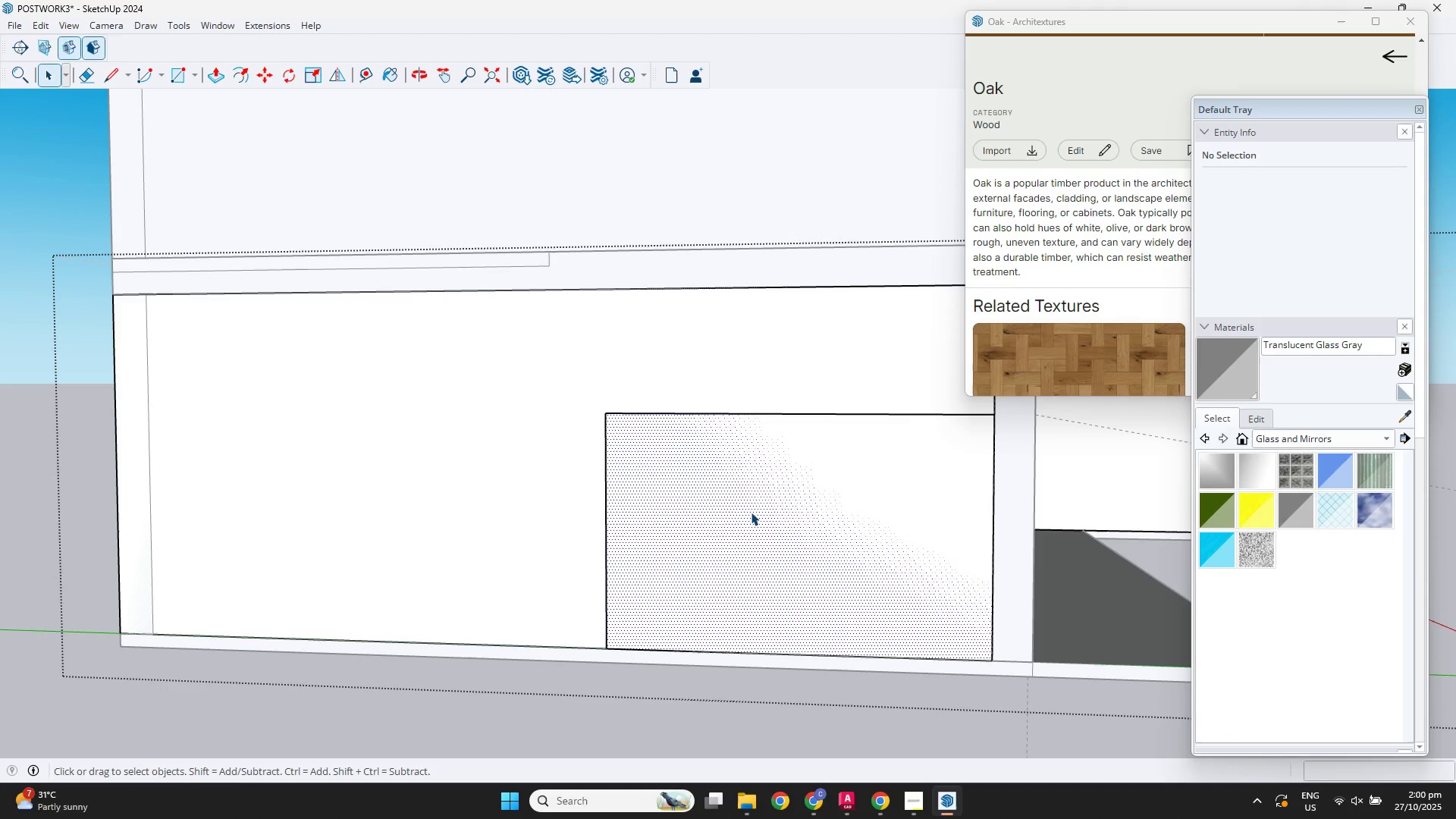 
left_click([751, 512])
 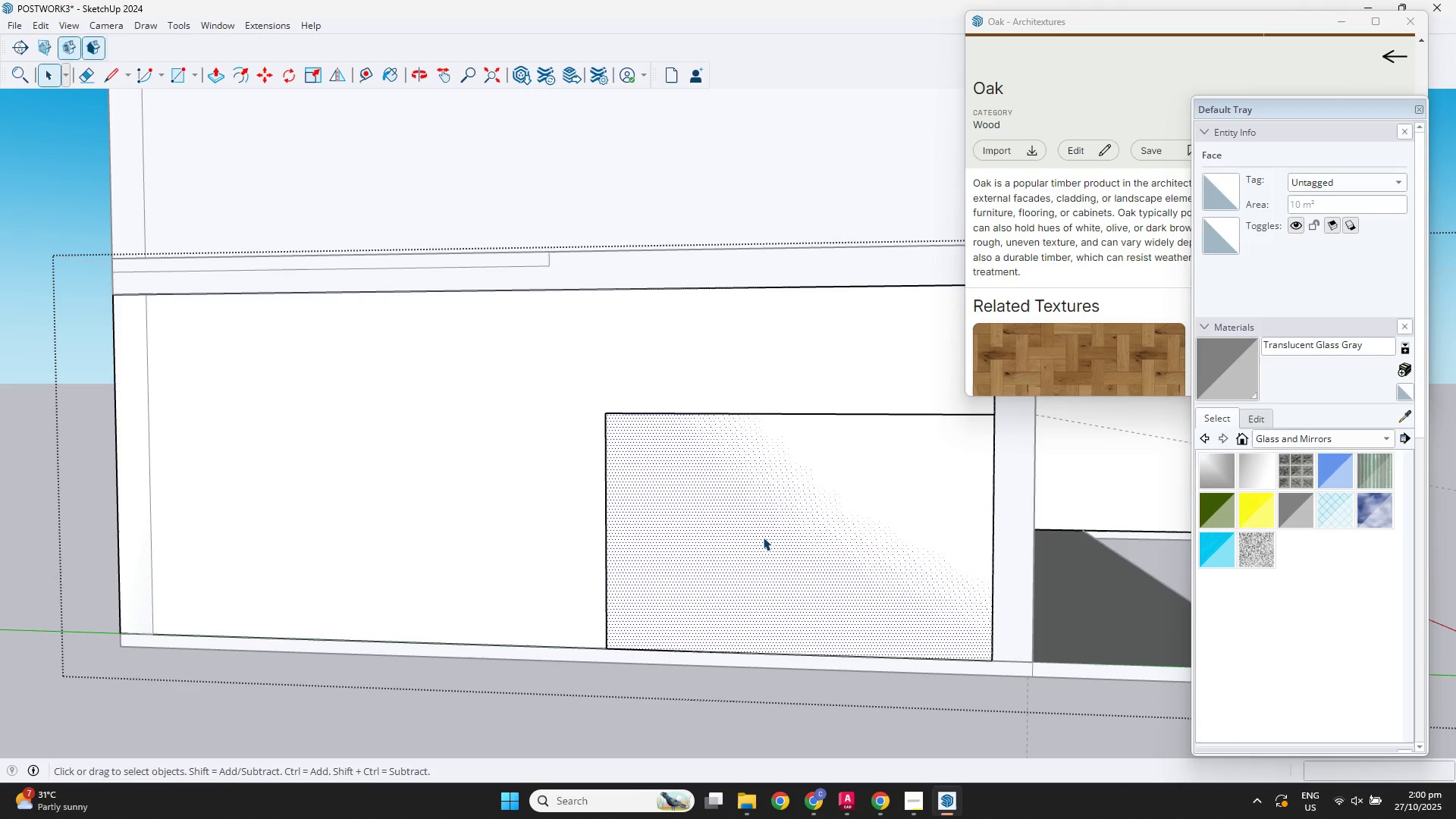 
key(P)
 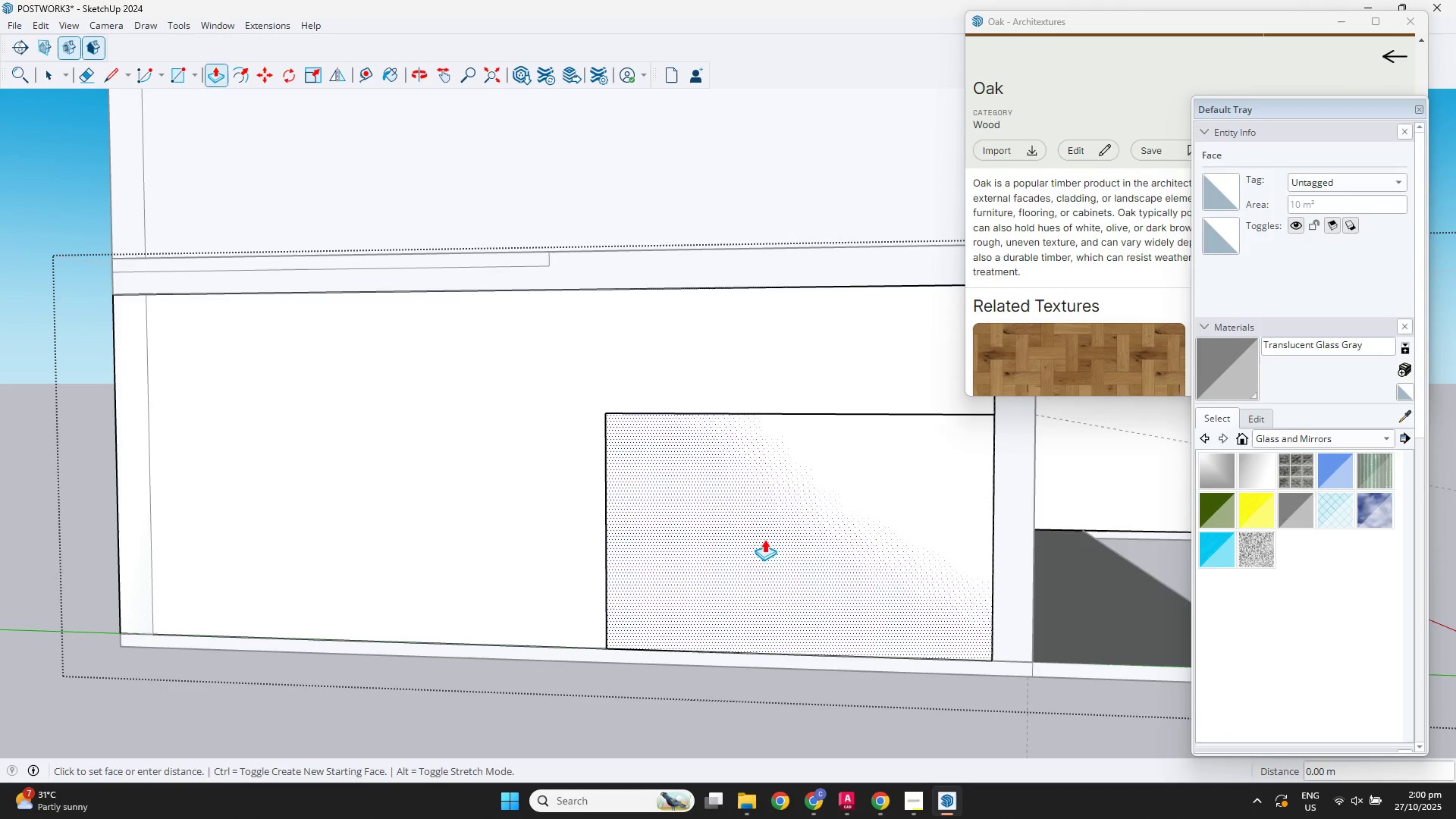 
left_click([764, 540])
 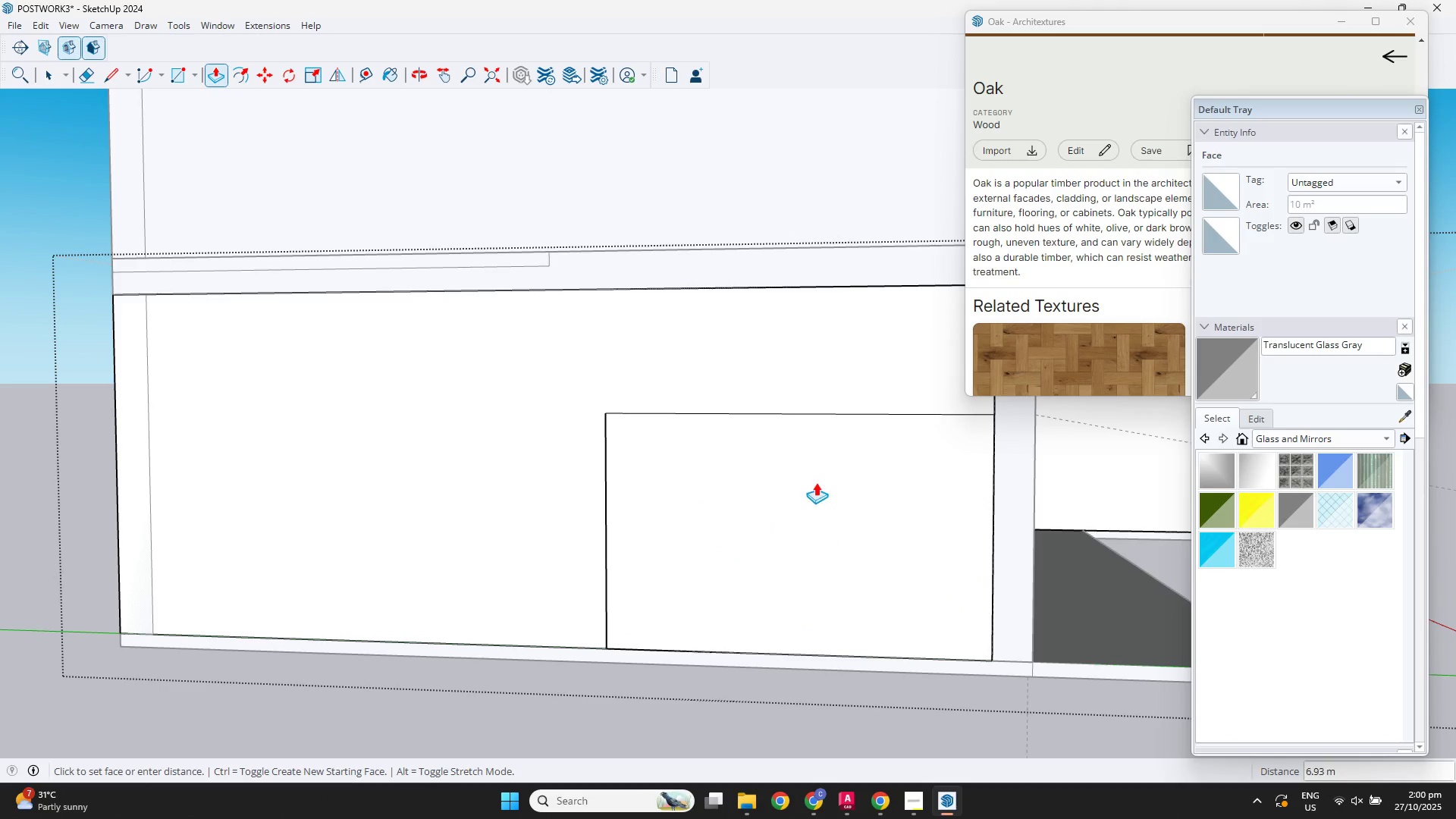 
scroll: coordinate [836, 484], scroll_direction: down, amount: 1.0
 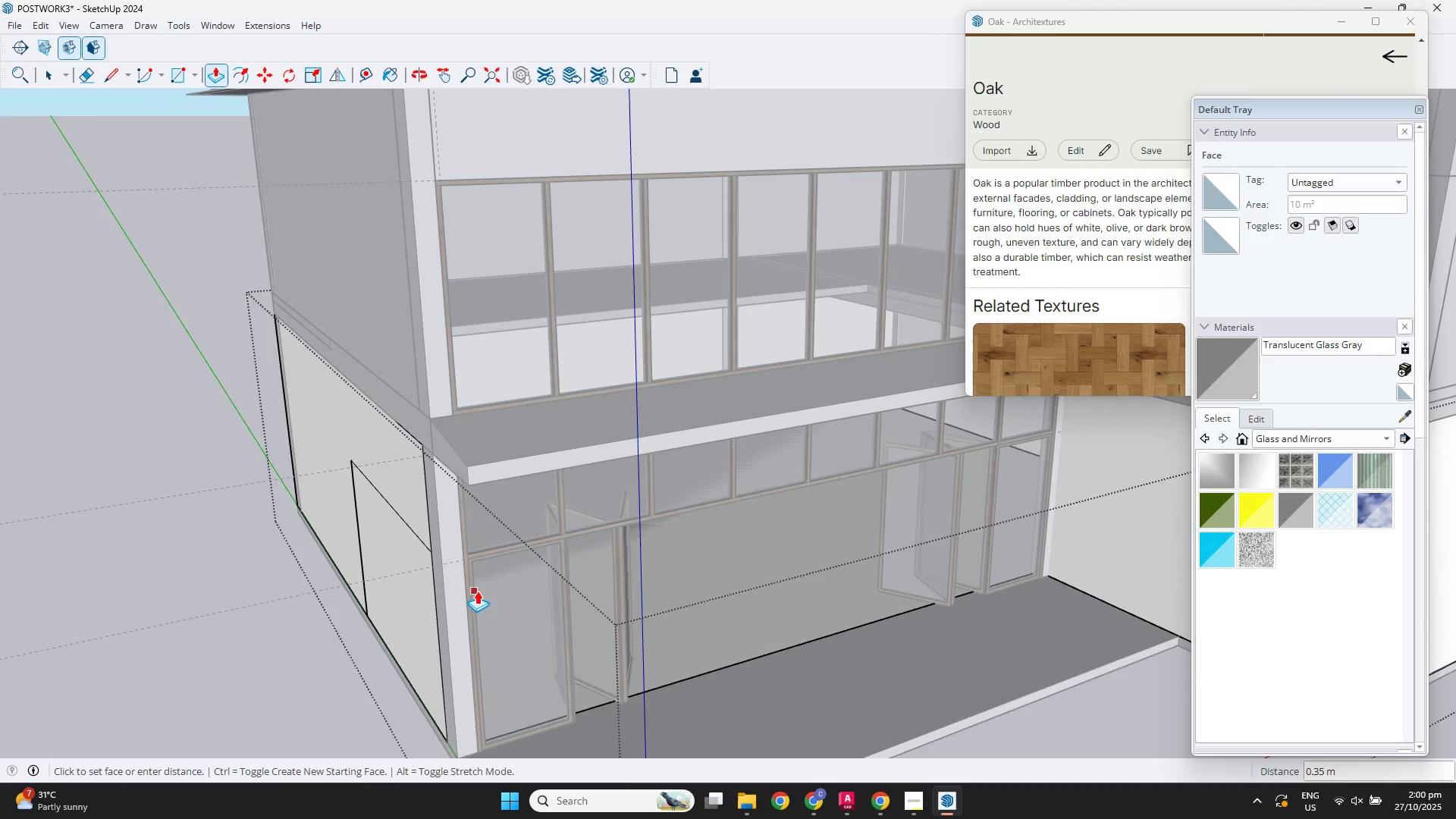 
key(NumpadDecimal)
 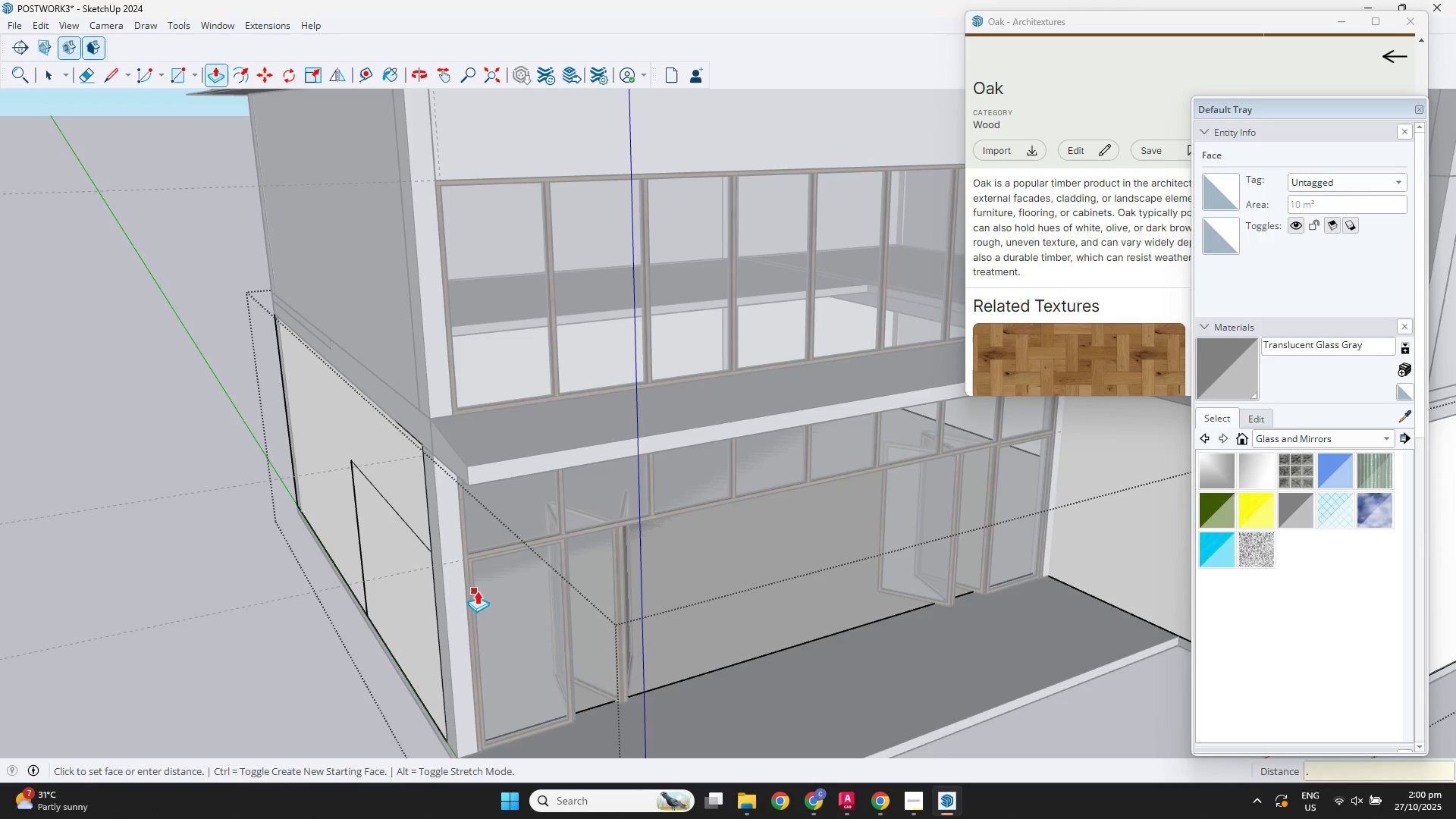 
key(Numpad2)
 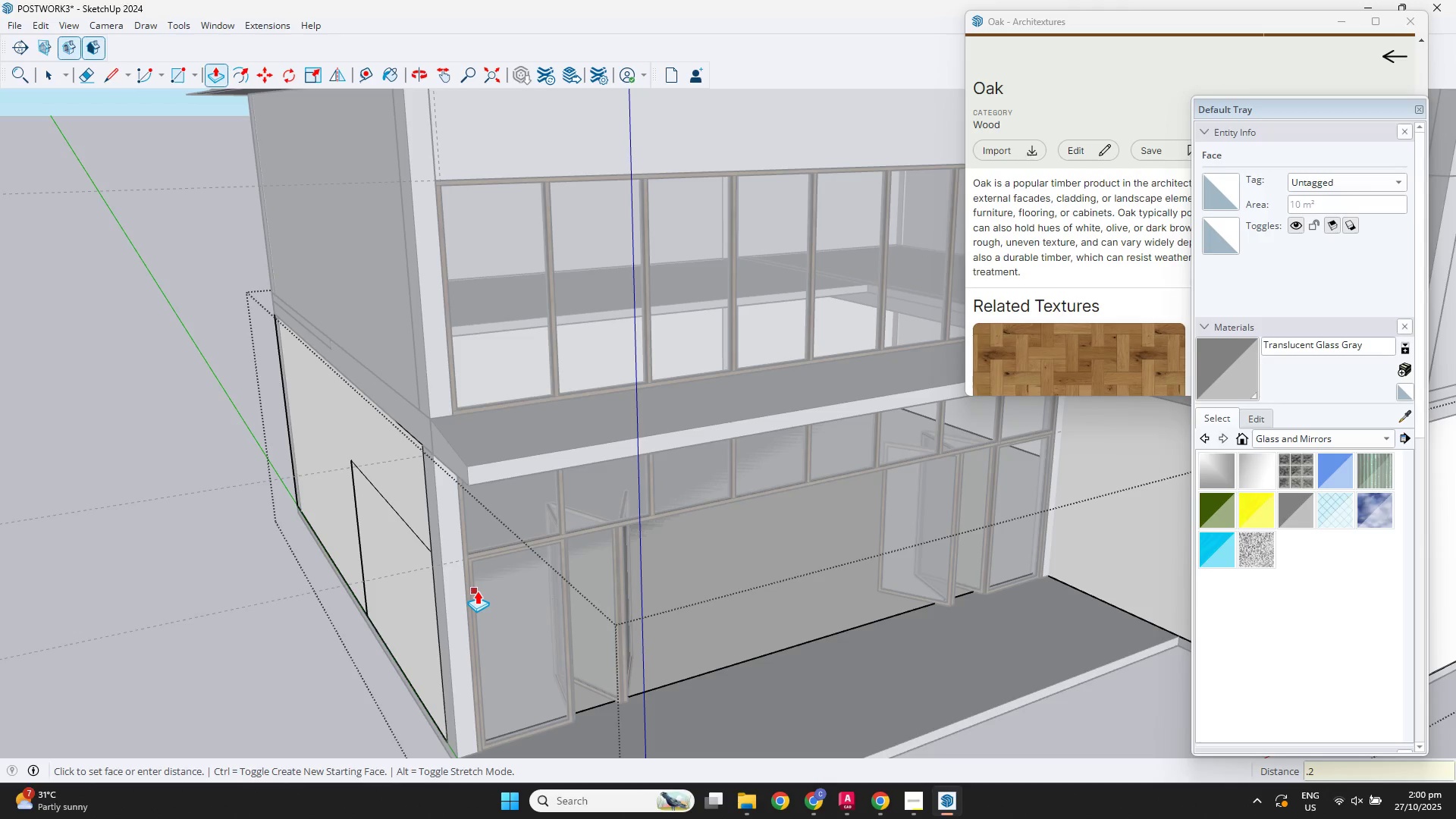 
key(NumpadEnter)
 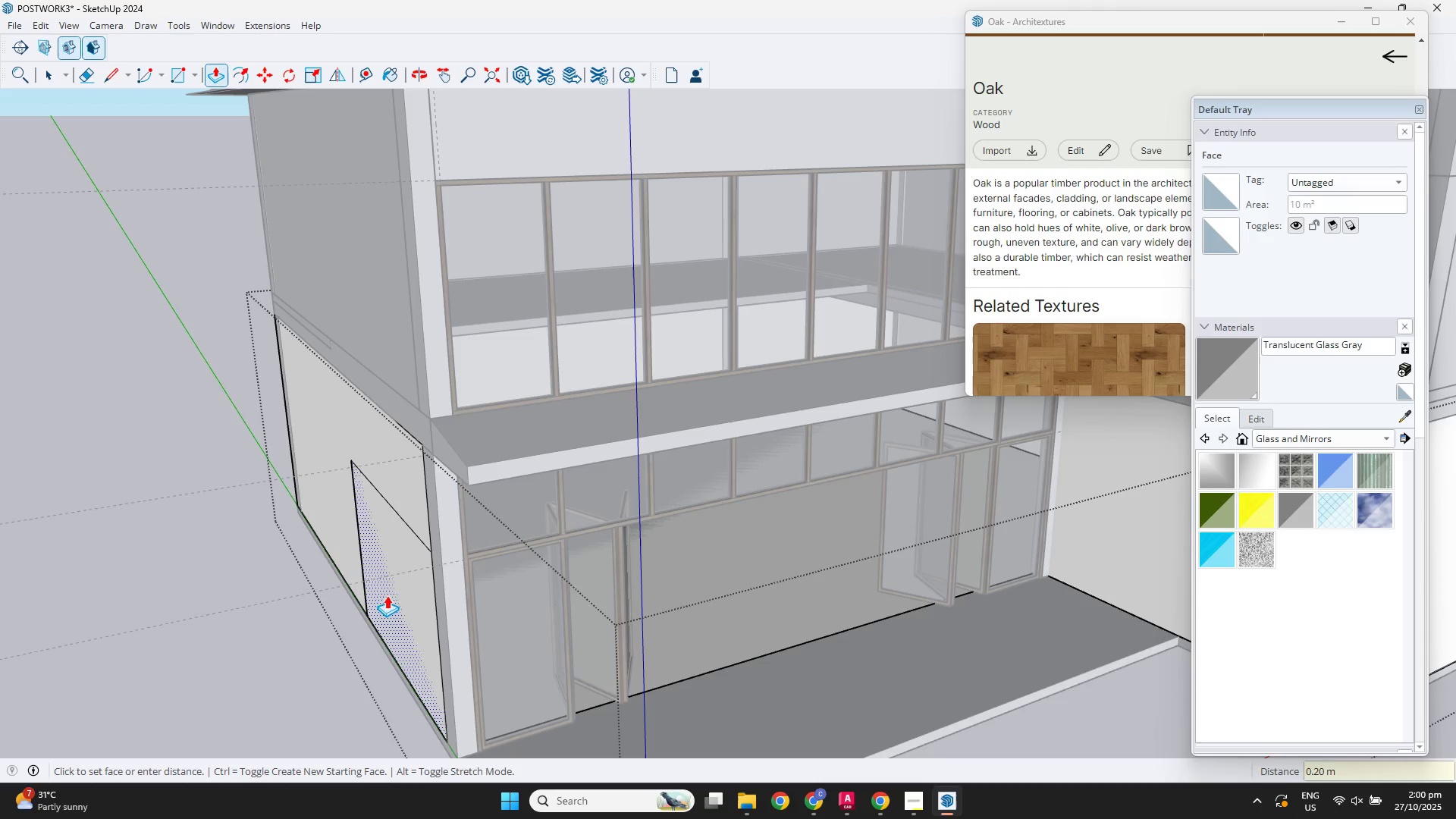 
key(Control+ControlLeft)
 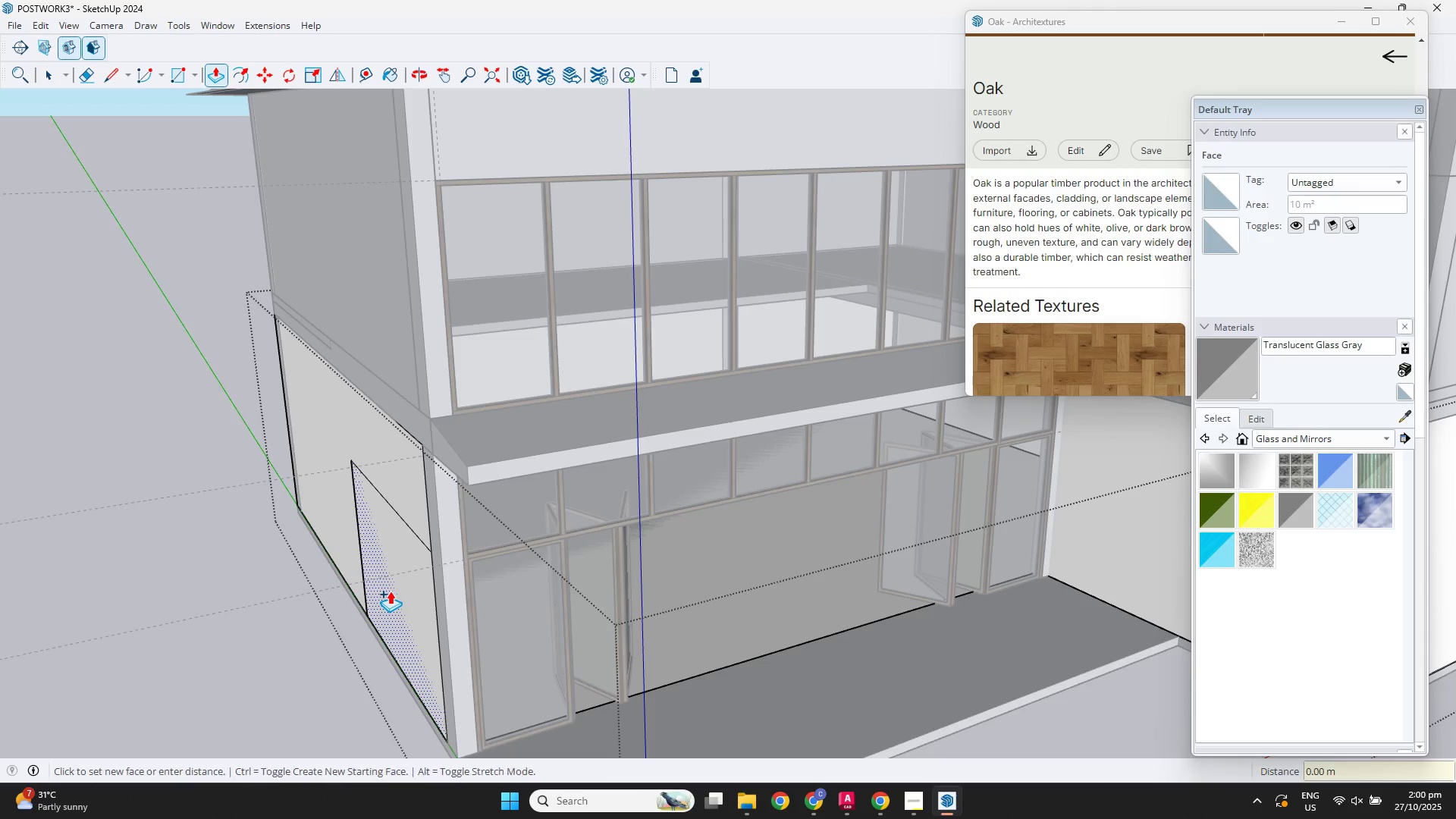 
left_click([390, 591])
 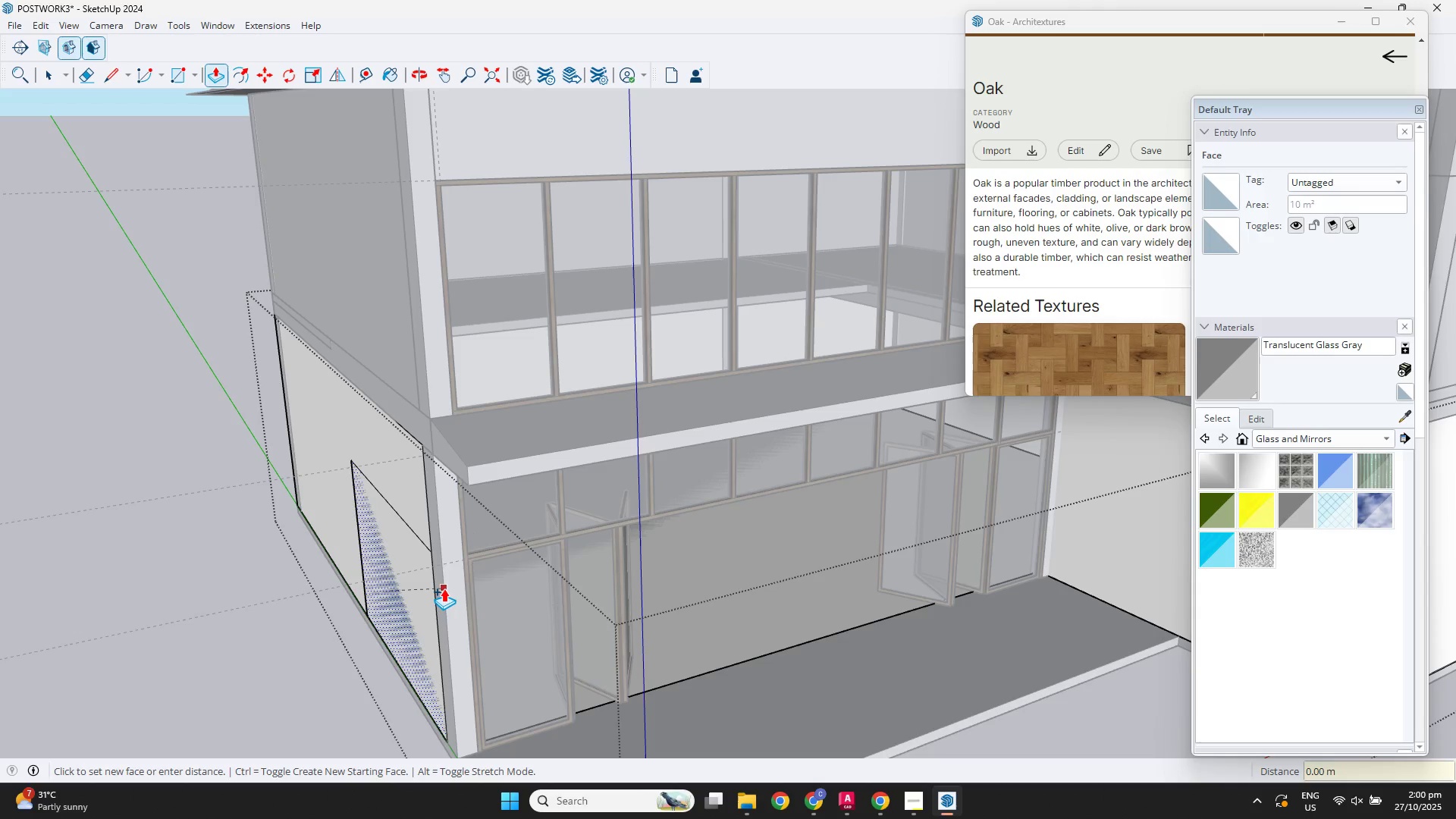 
key(Control+Z)
 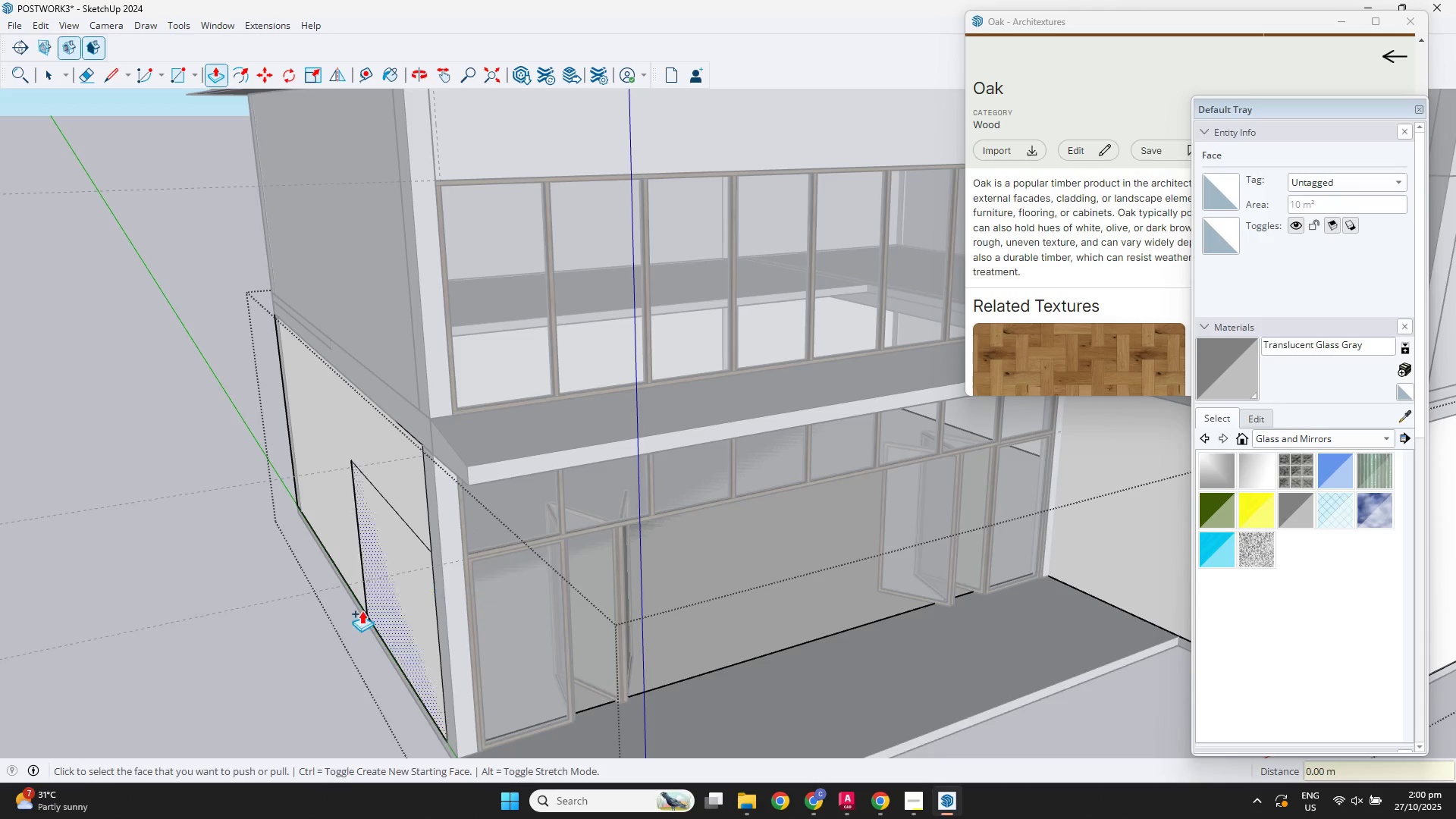 
key(Space)
 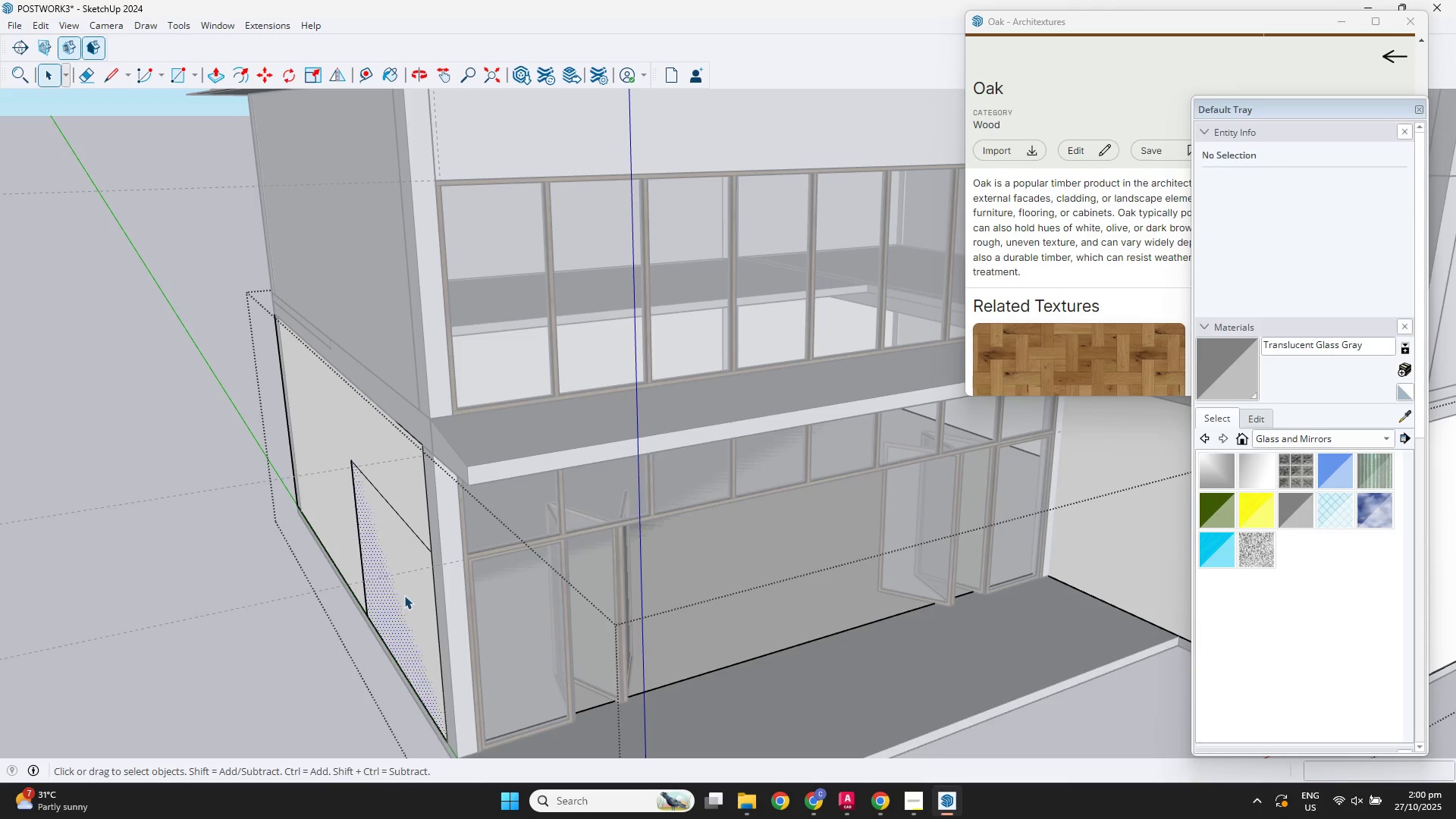 
double_click([404, 595])
 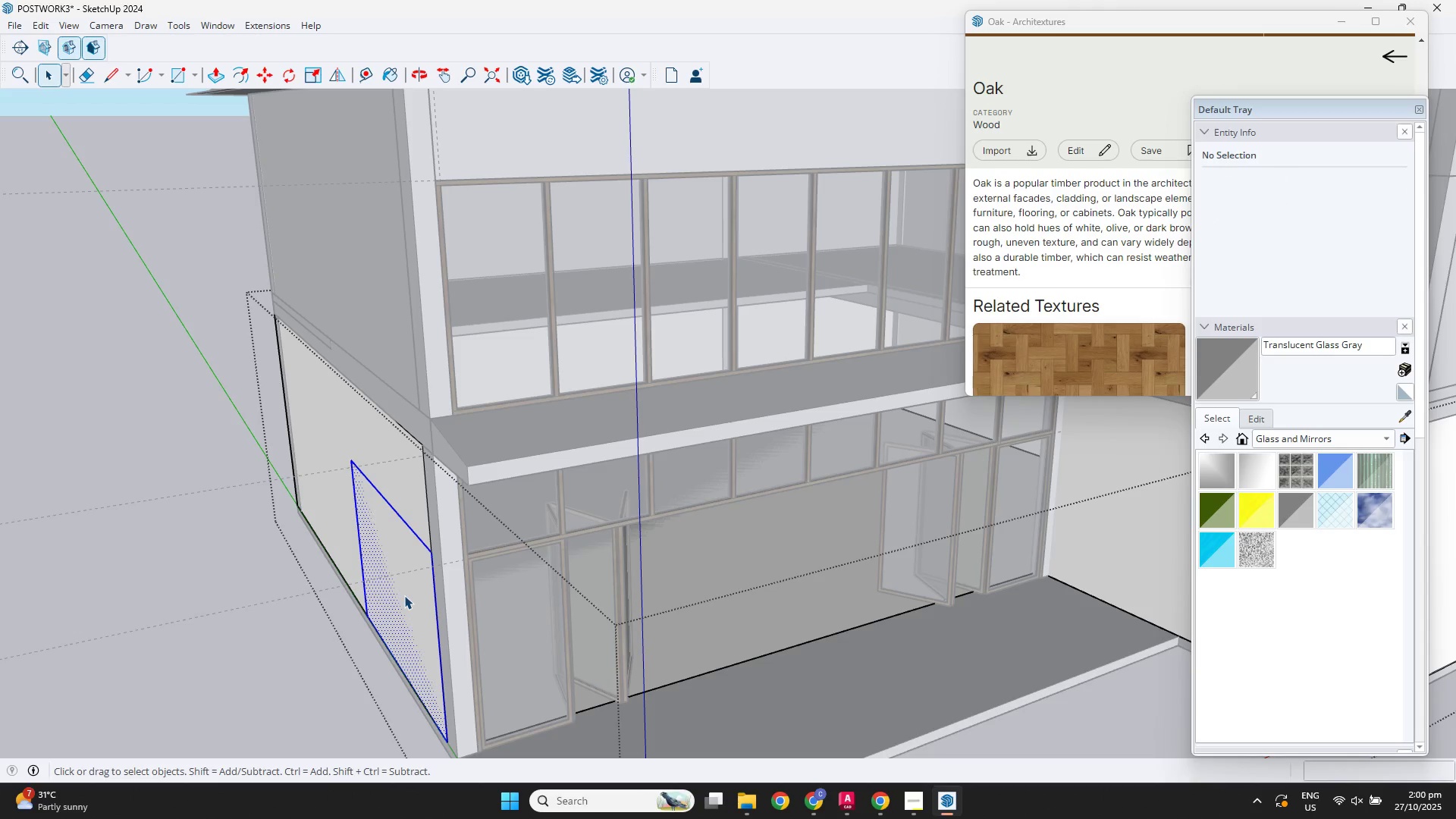 
triple_click([404, 595])
 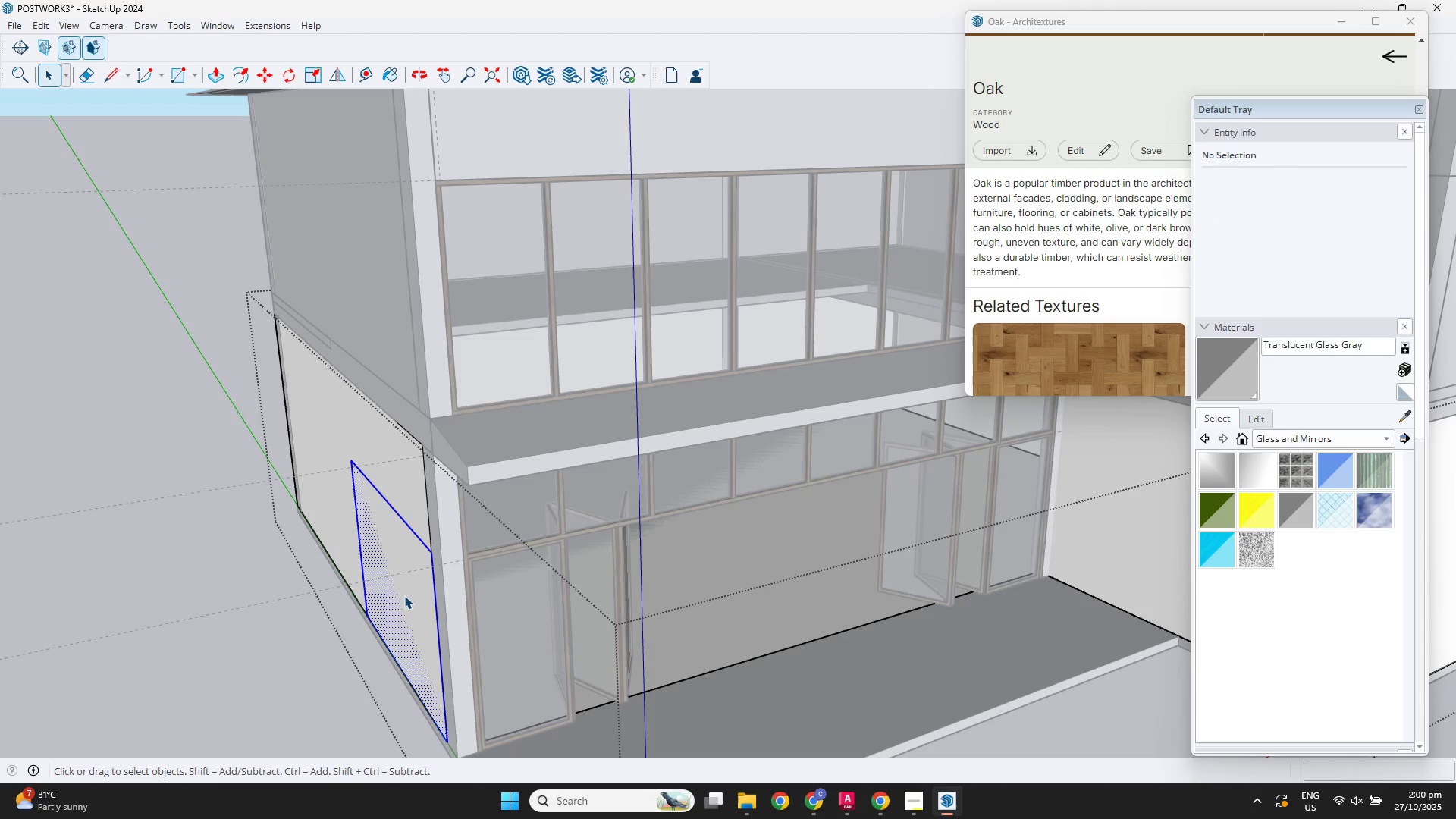 
triple_click([404, 595])
 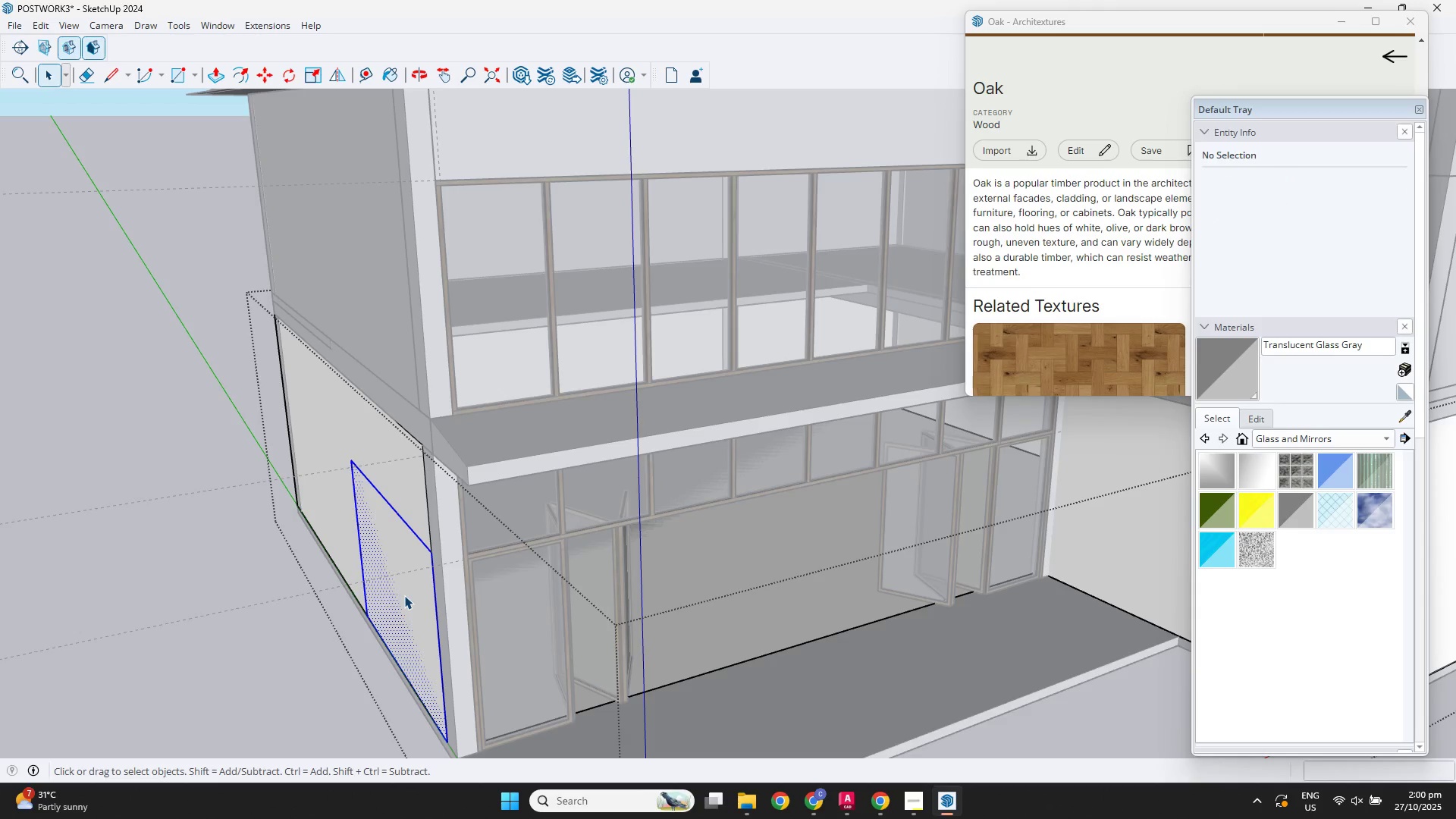 
key(F3)
 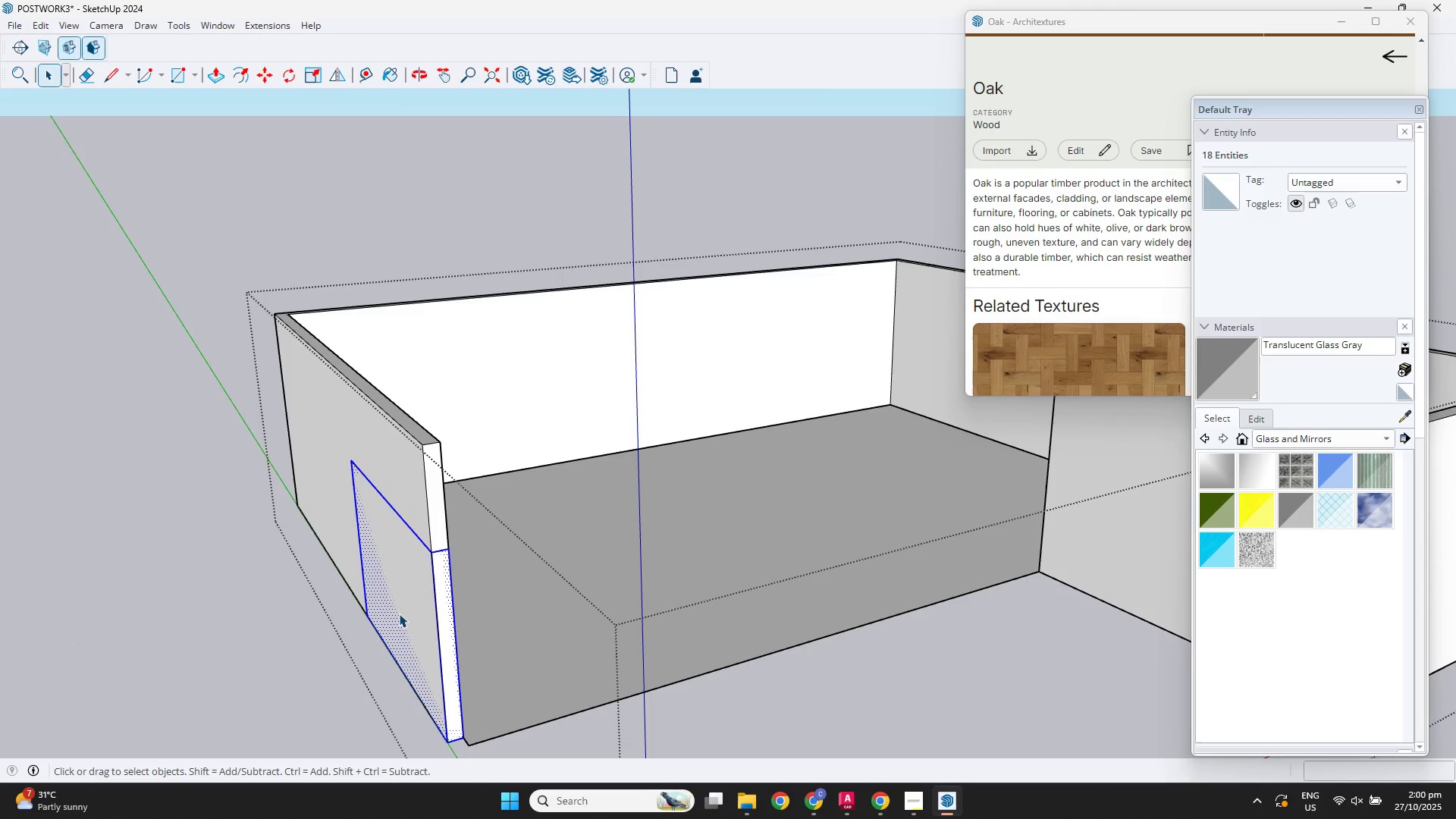 
left_click([399, 613])
 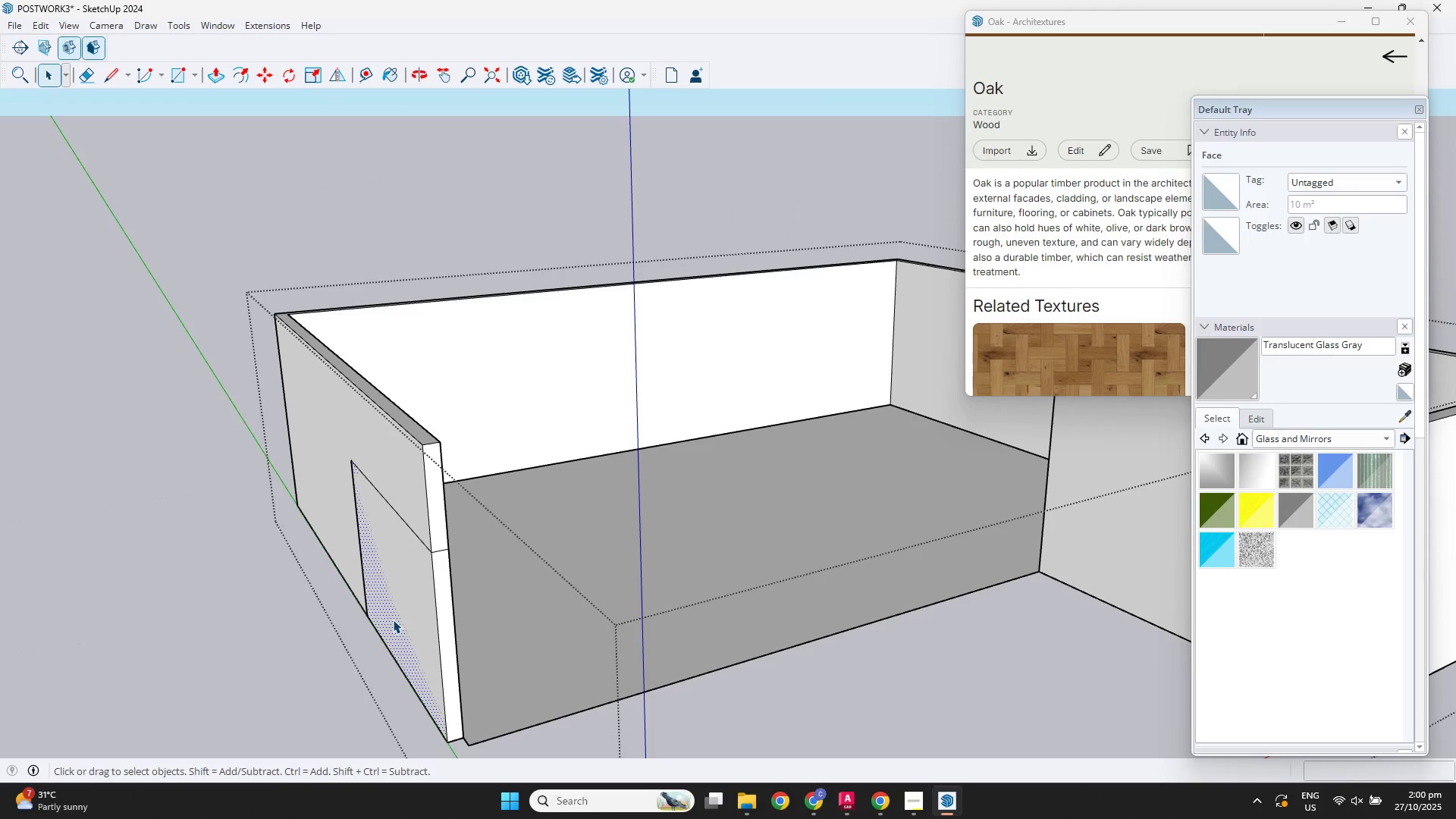 
key(P)
 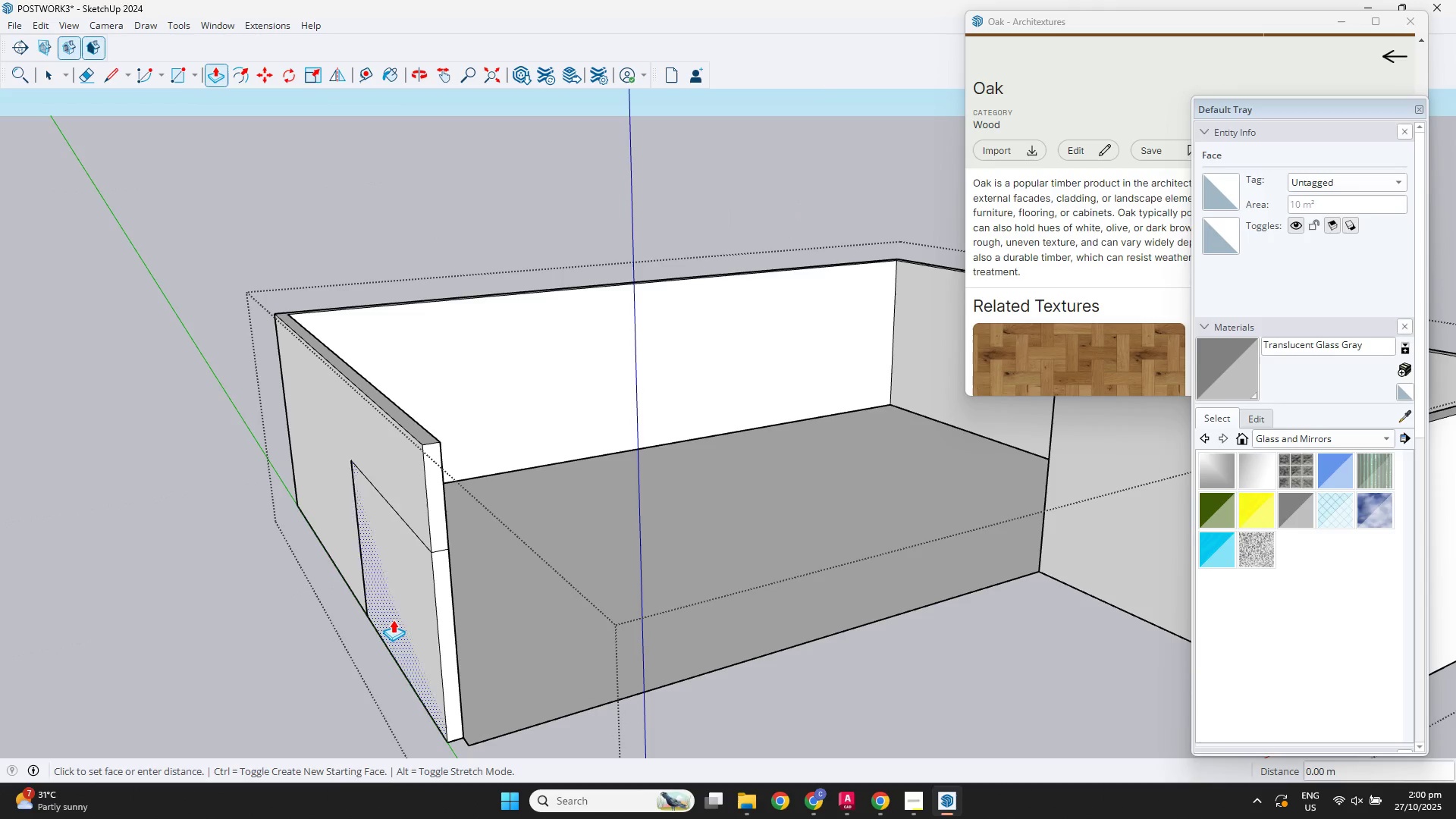 
left_click([393, 620])
 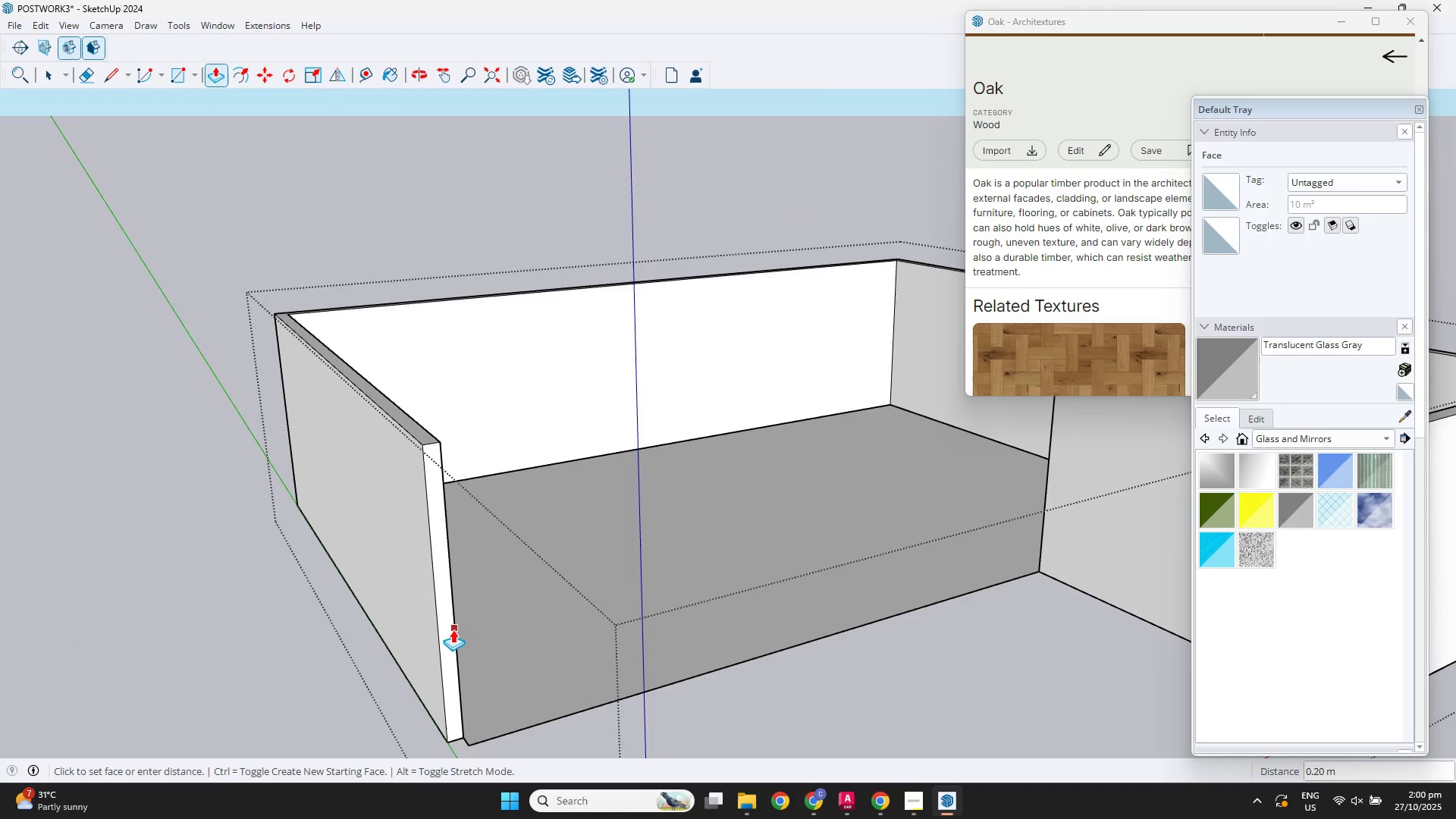 
left_click([453, 632])
 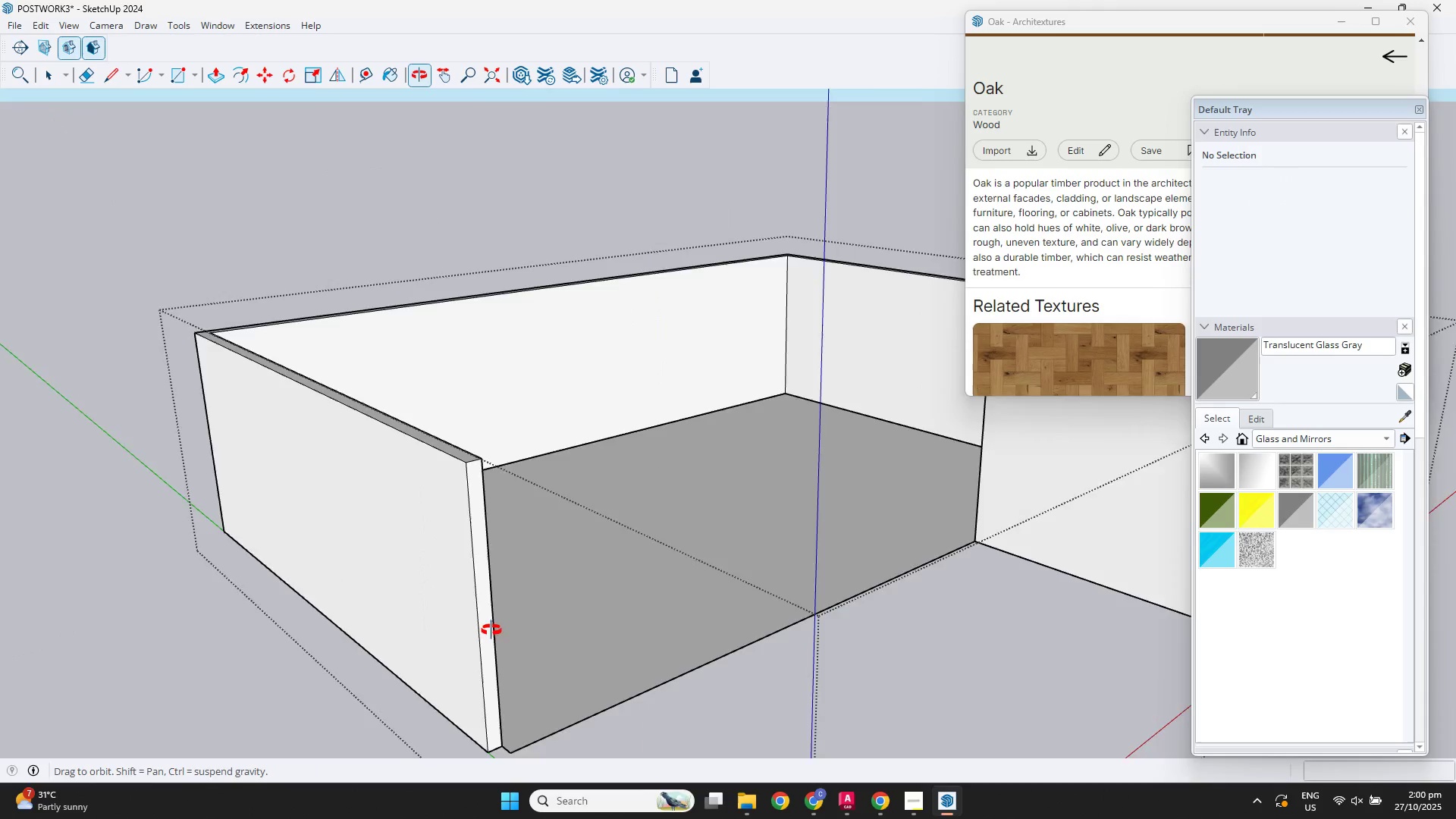 
key(Space)
 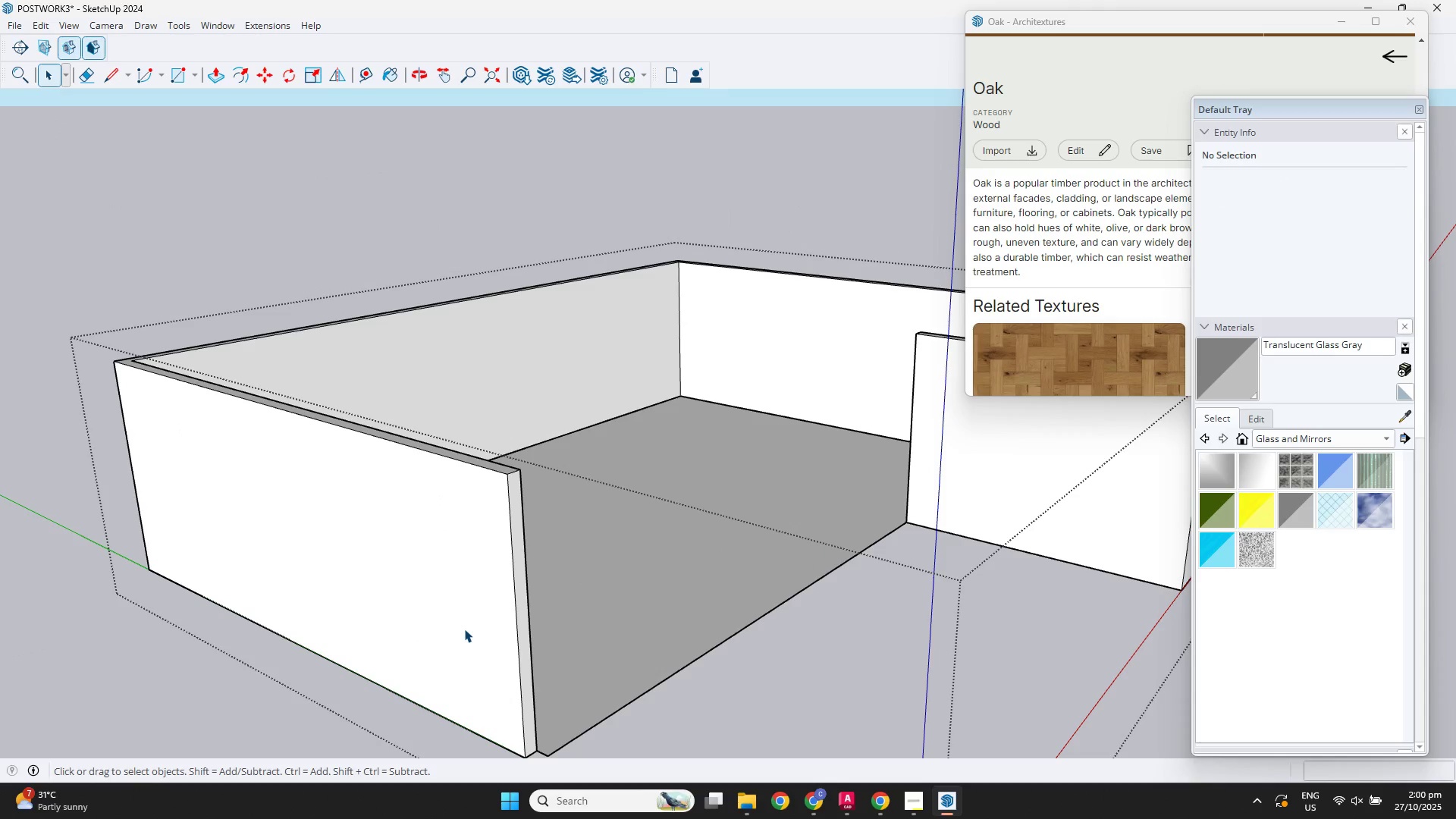 
double_click([464, 629])
 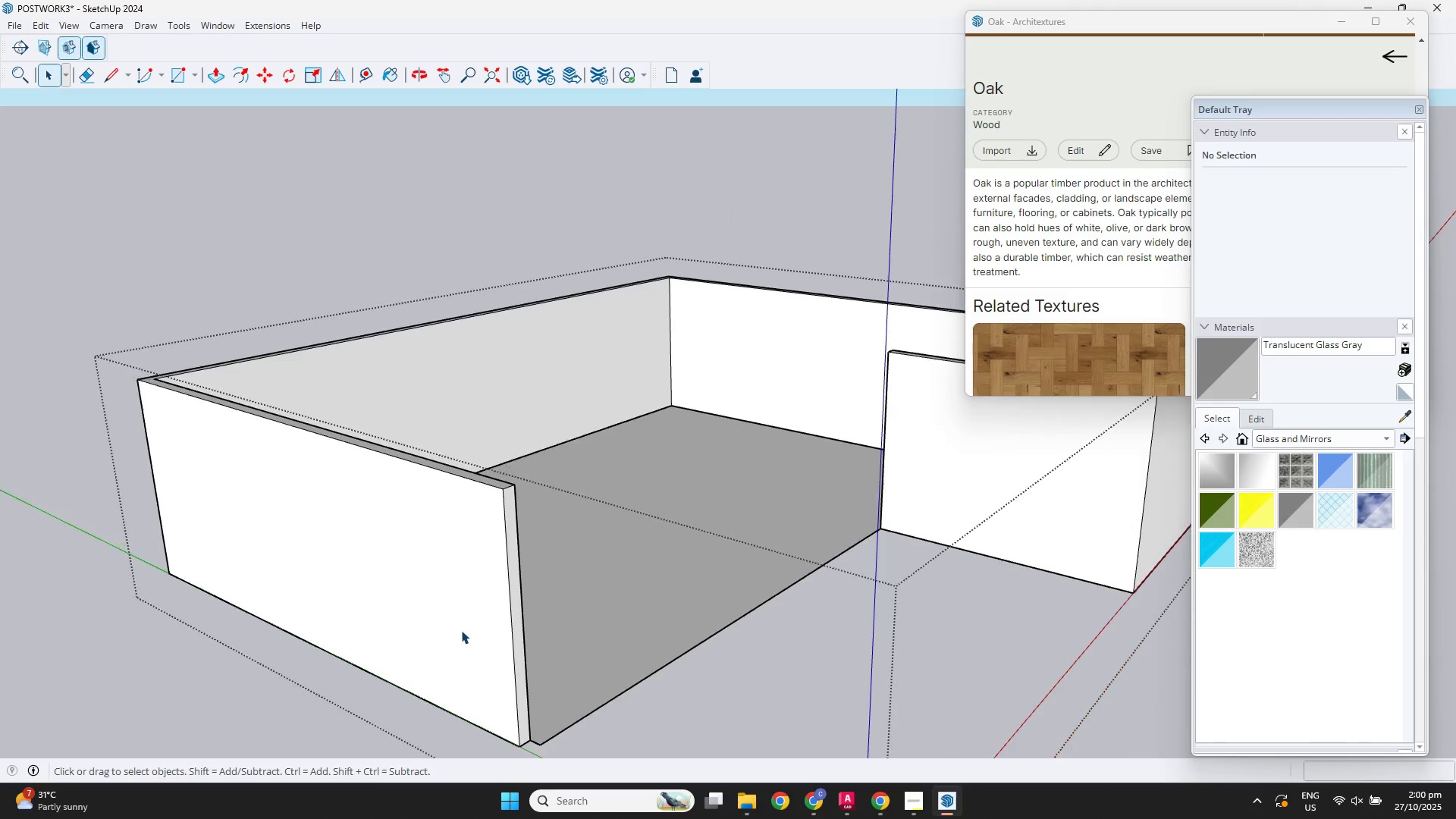 
scroll: coordinate [461, 630], scroll_direction: down, amount: 1.0
 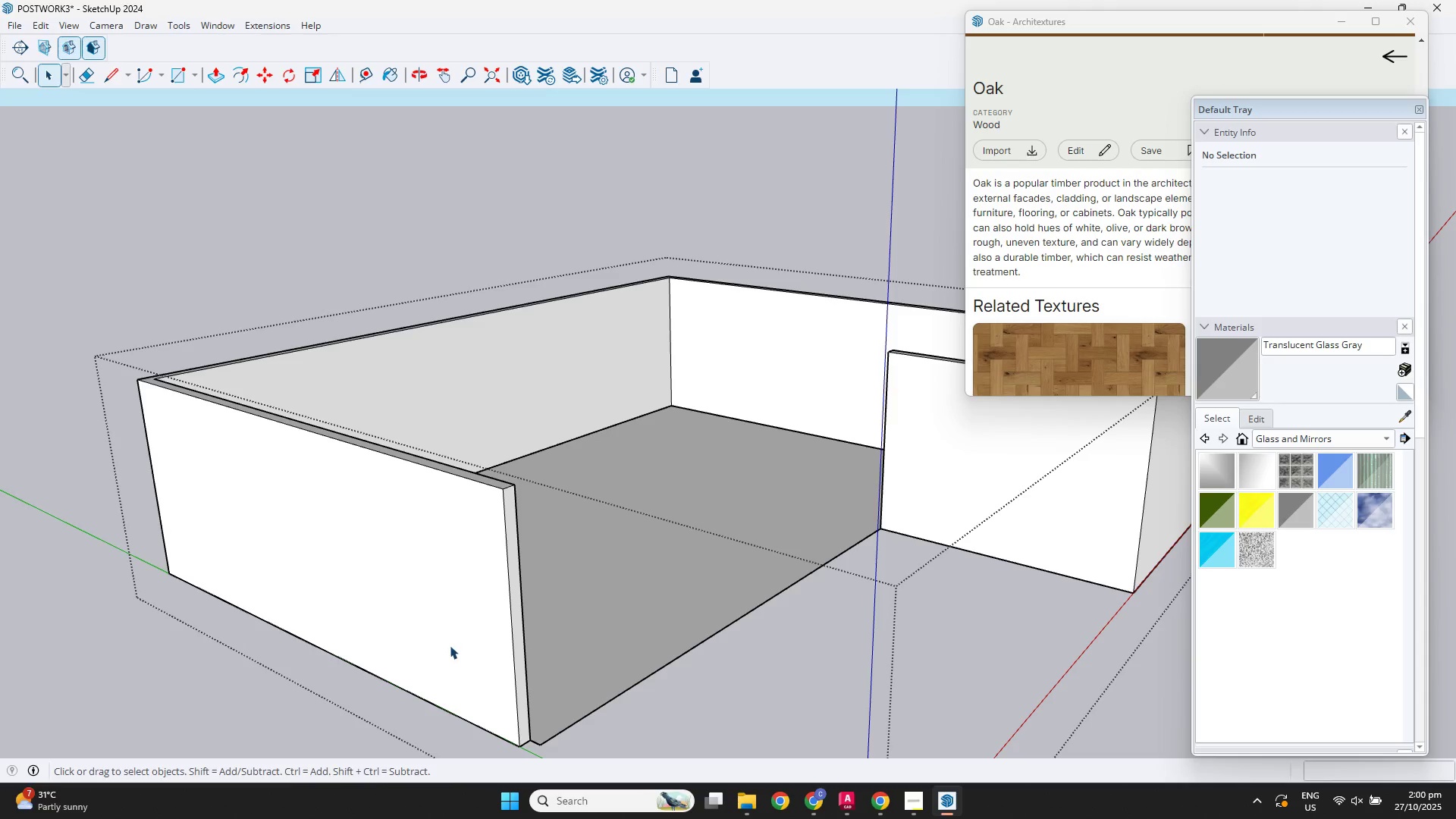 
key(R)
 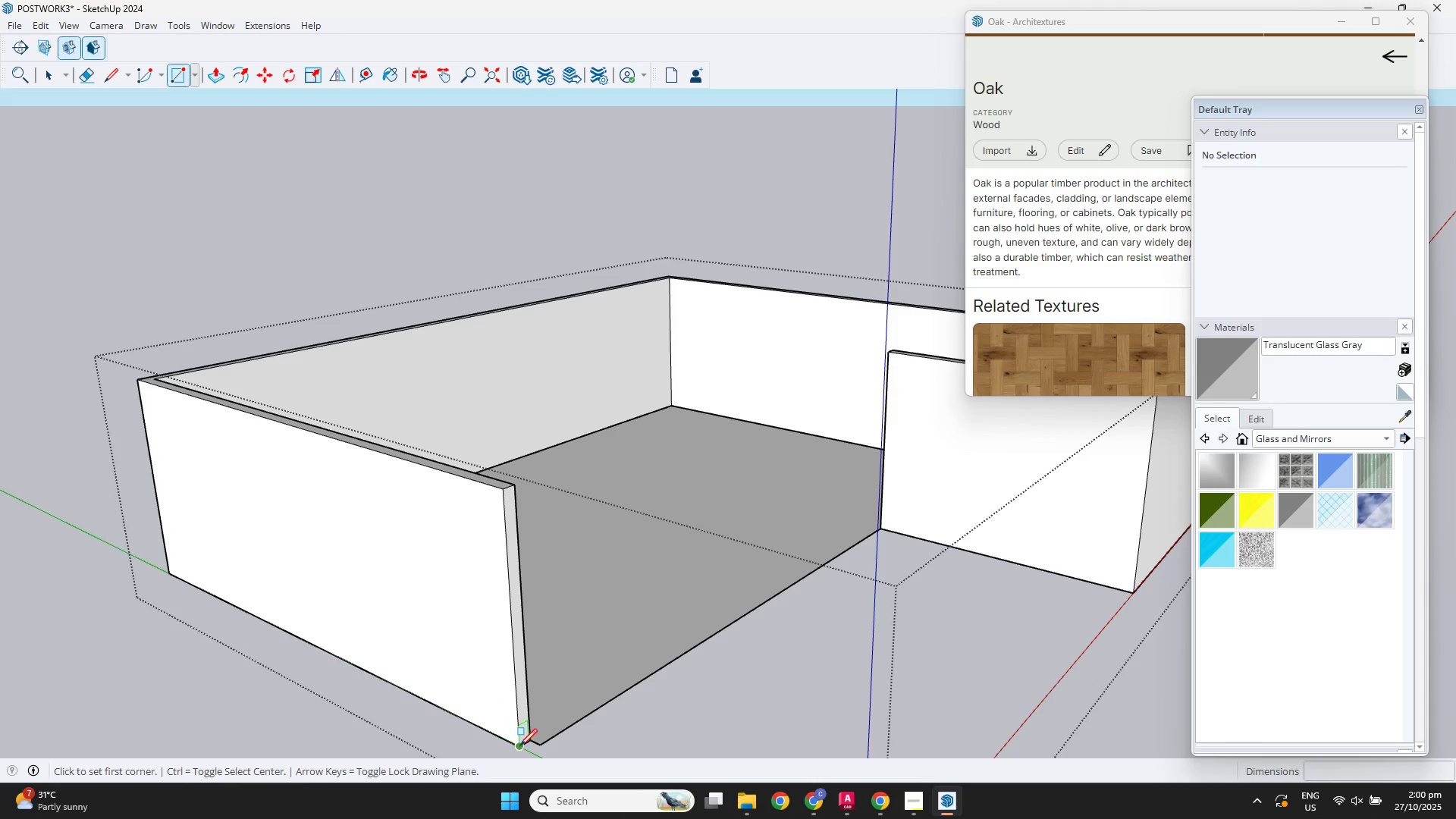 
left_click([519, 746])
 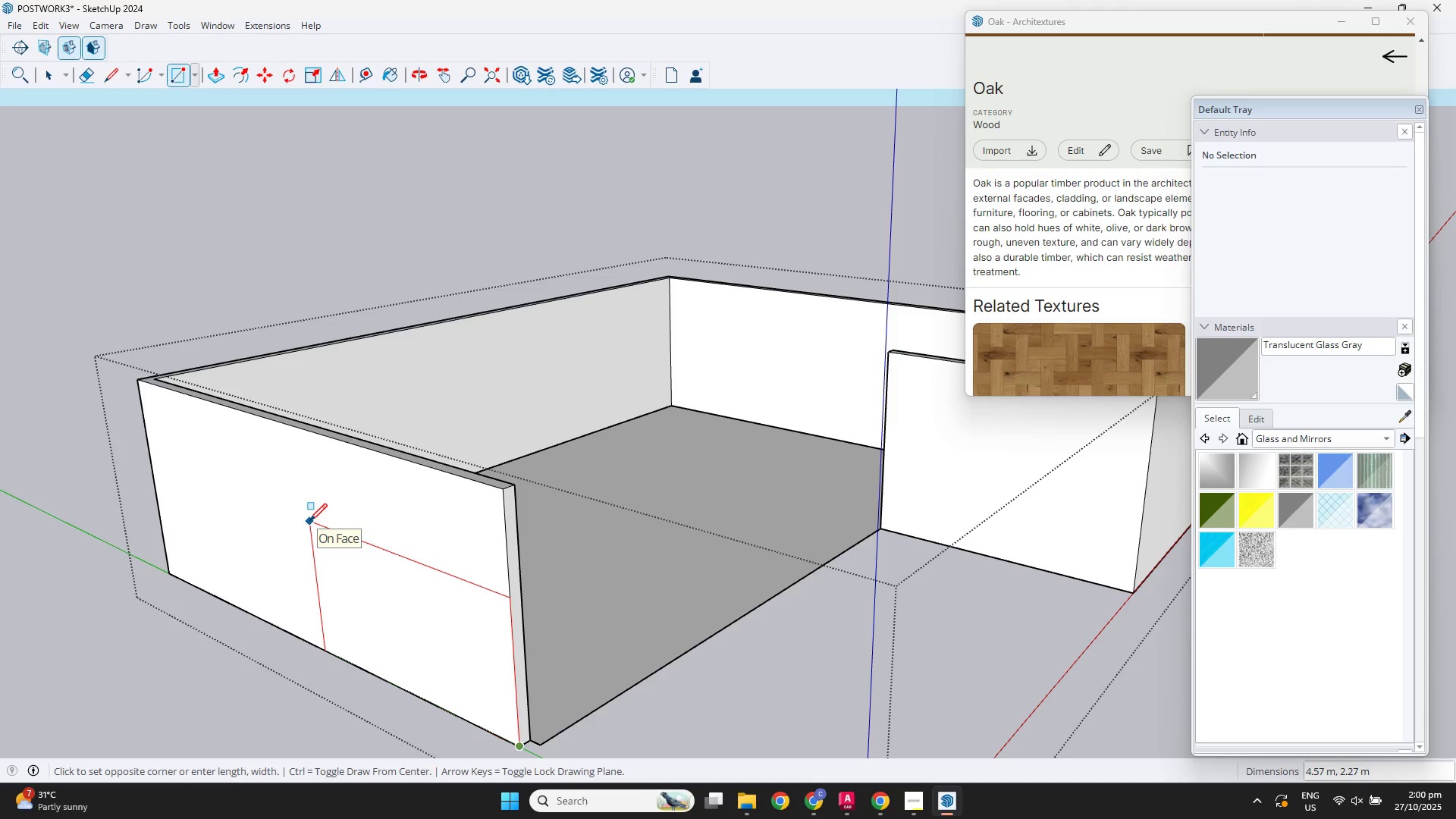 
key(Numpad4)
 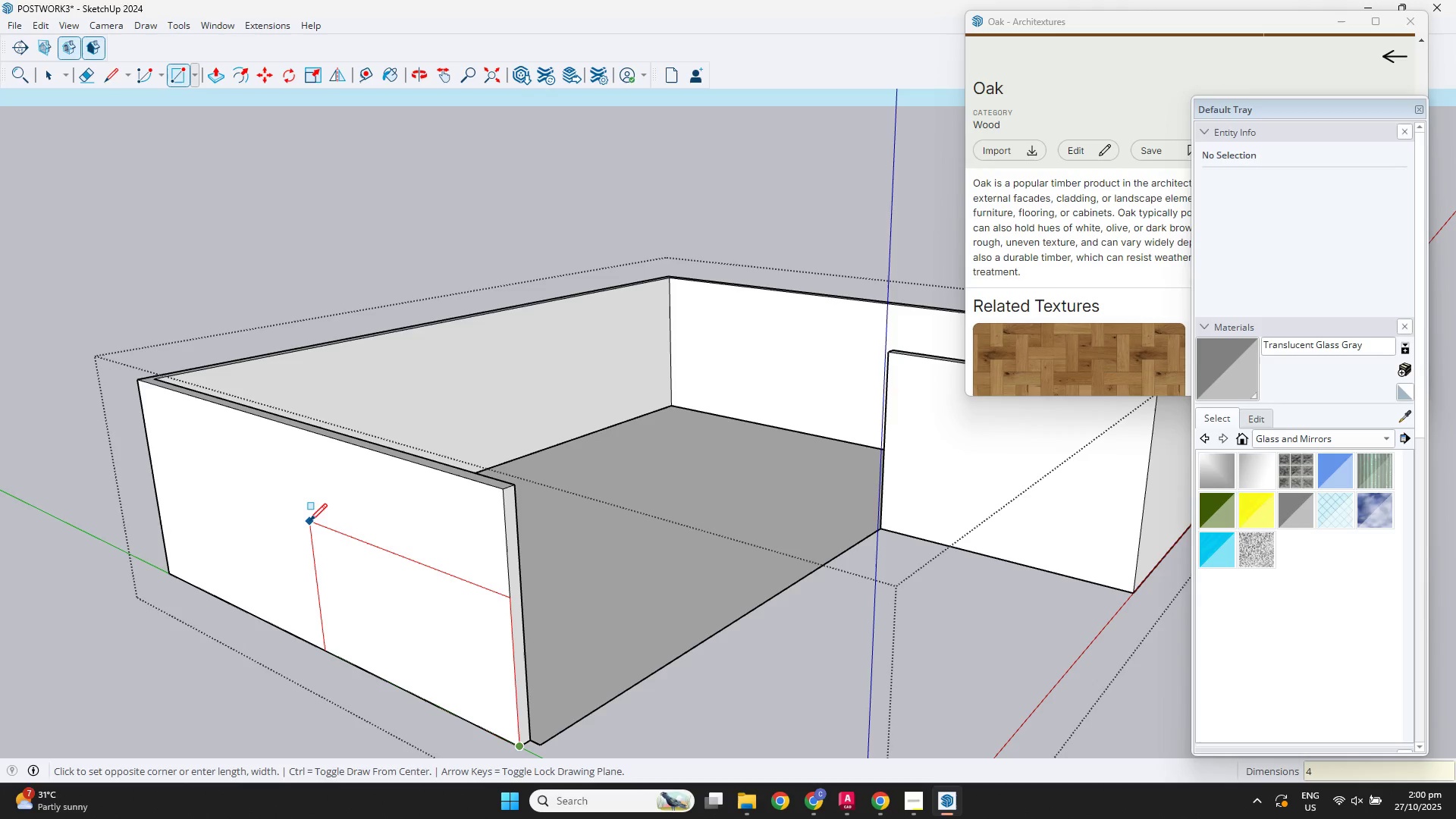 
key(Comma)
 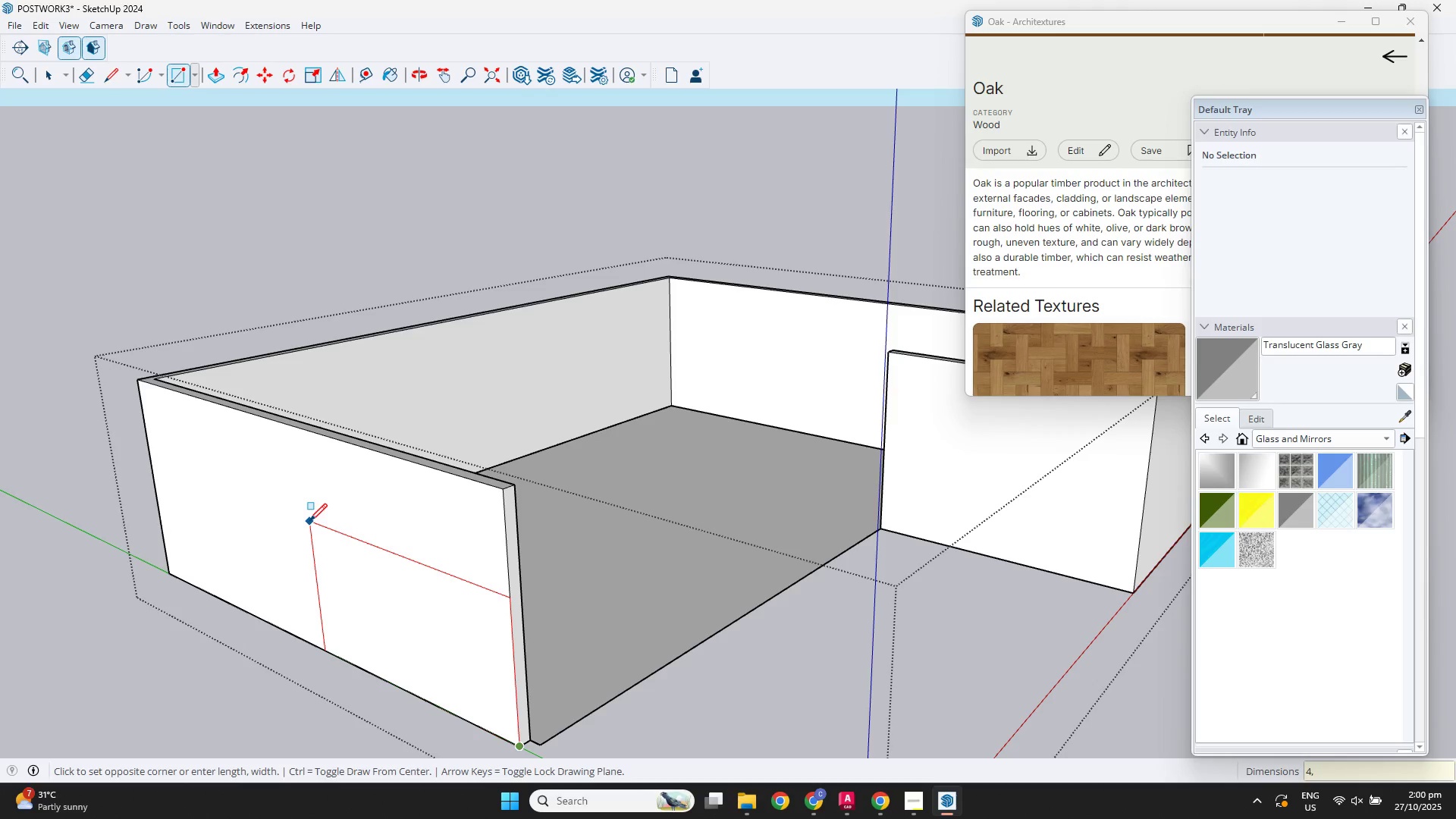 
key(Numpad2)
 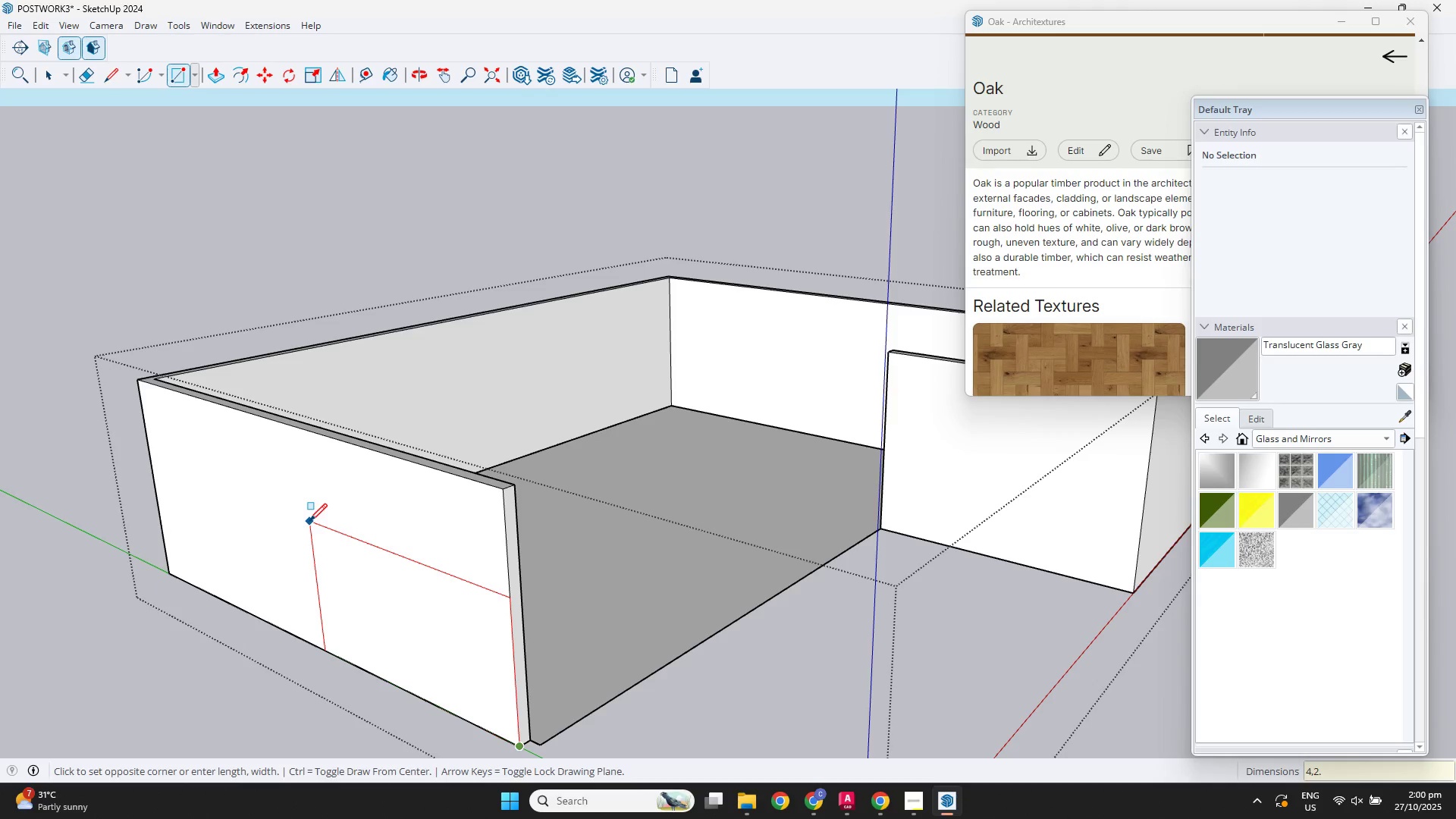 
key(NumpadDecimal)
 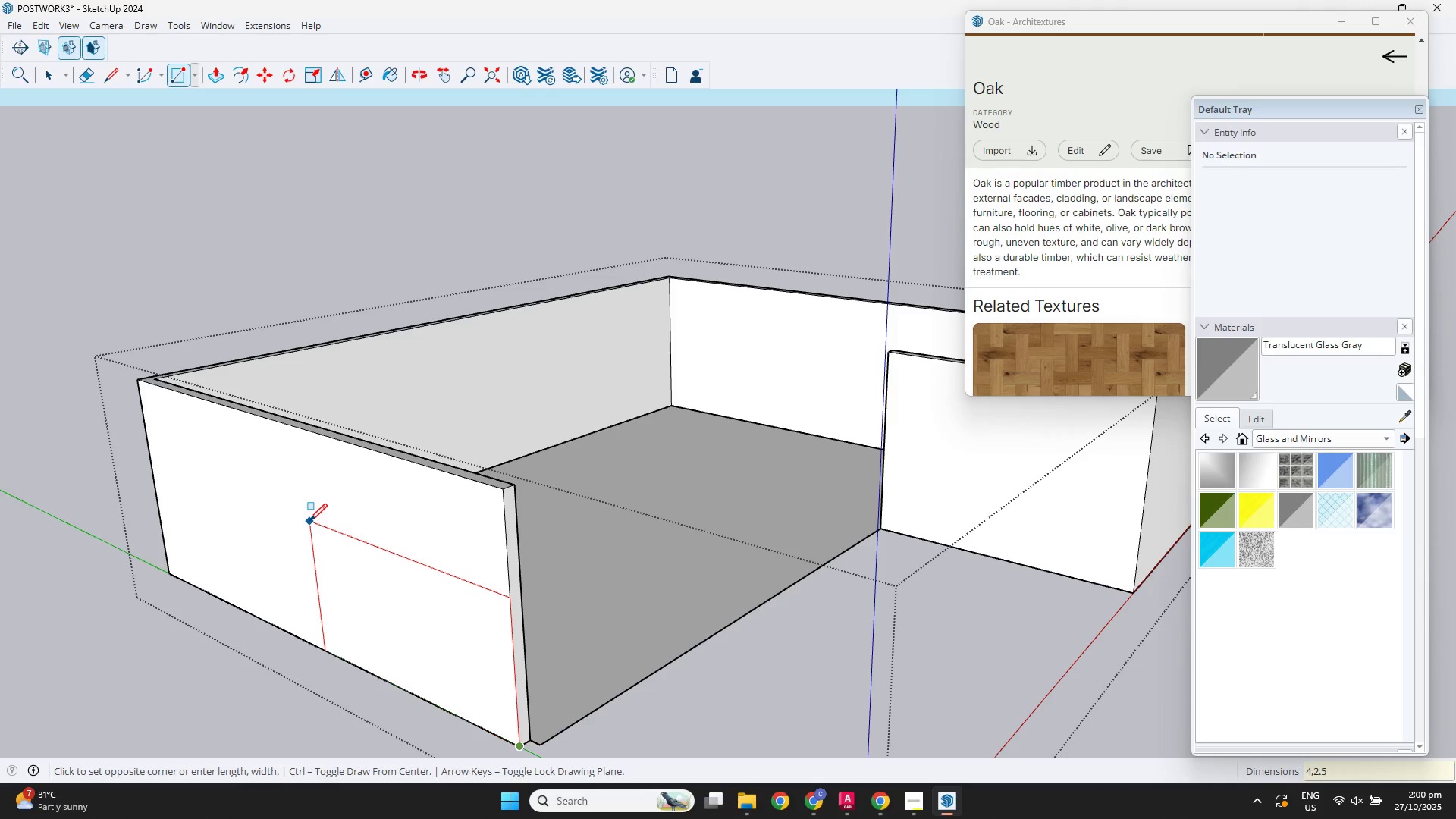 
key(Numpad5)
 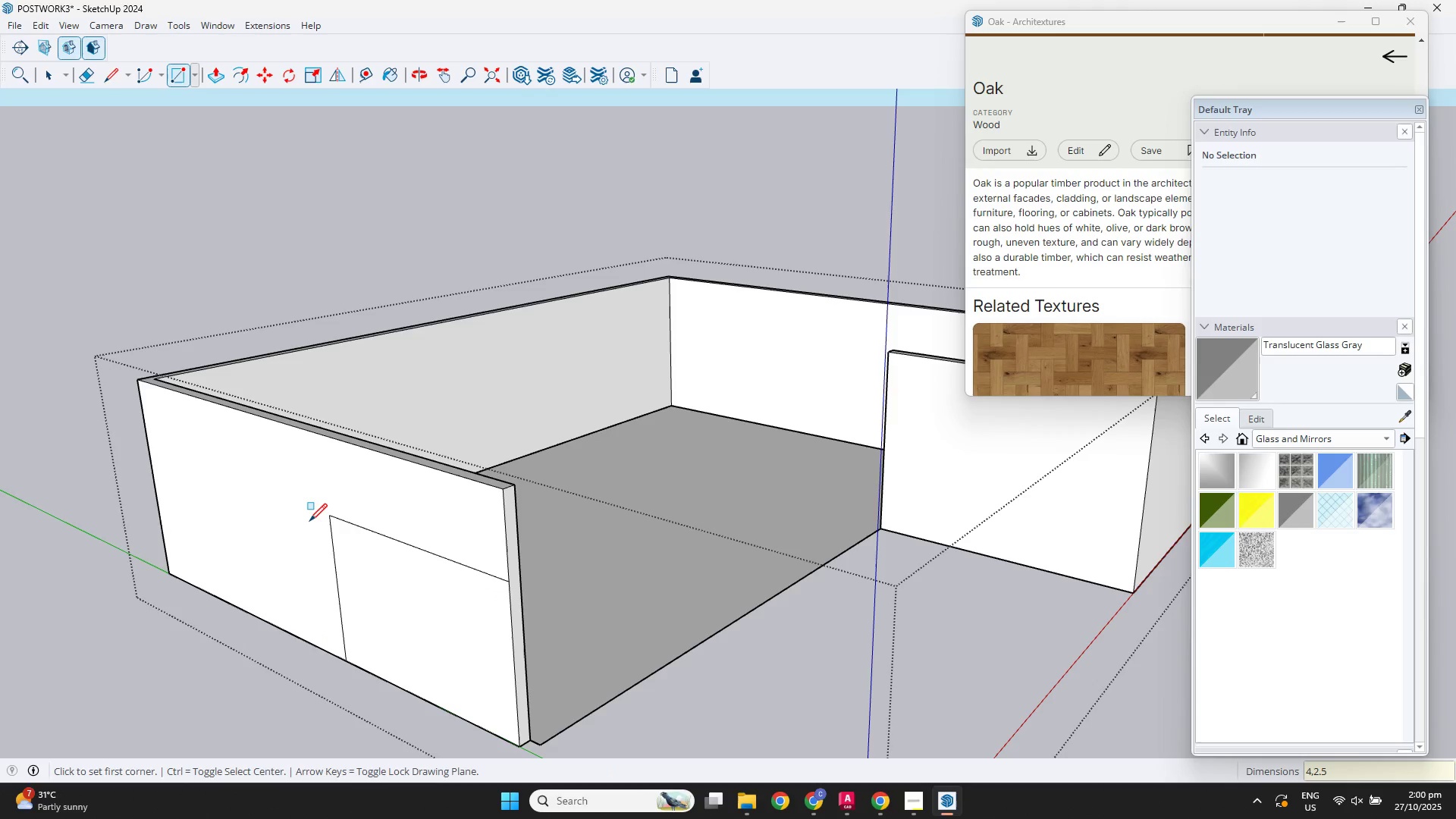 
key(NumpadEnter)
 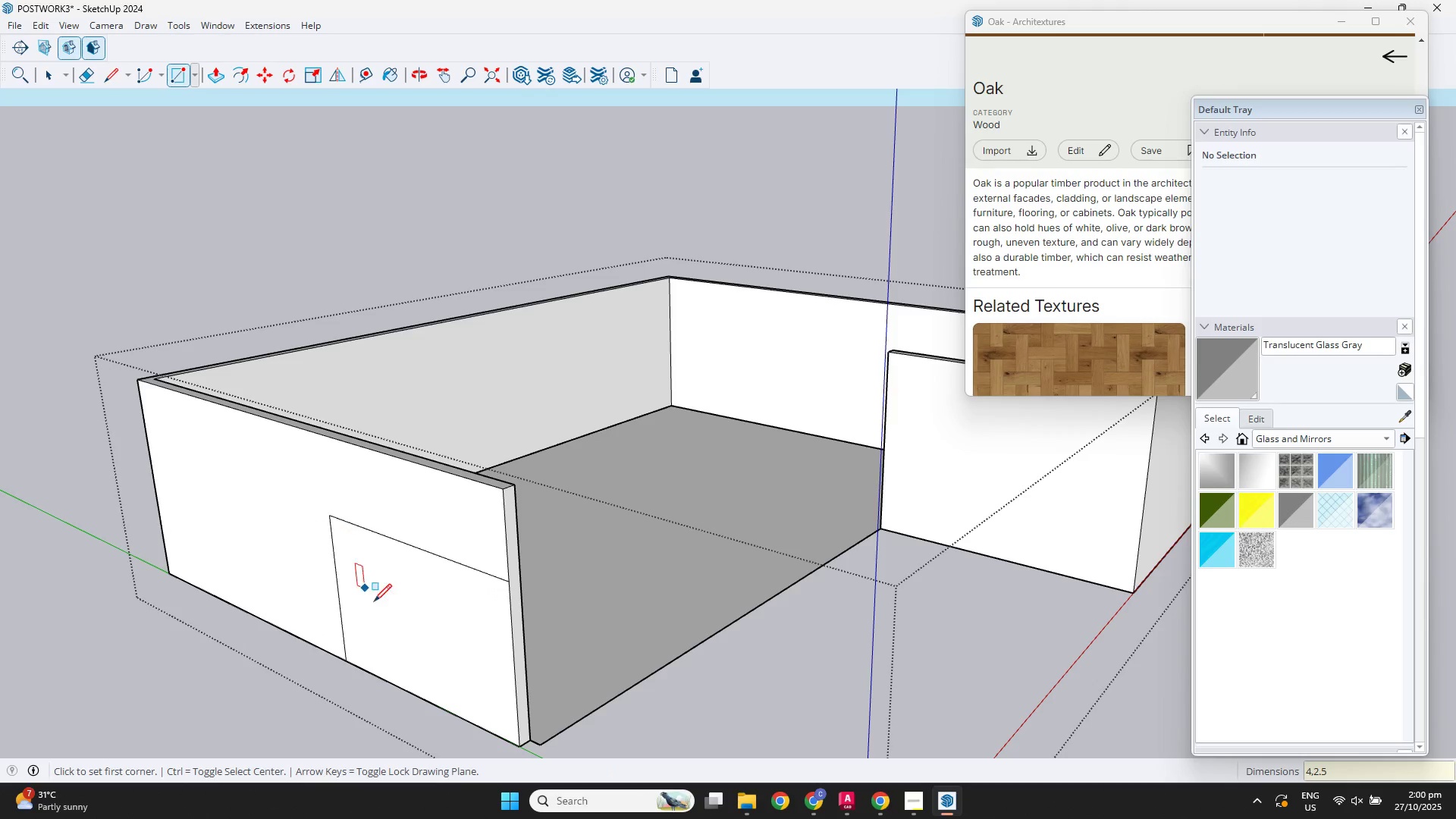 
key(Space)
 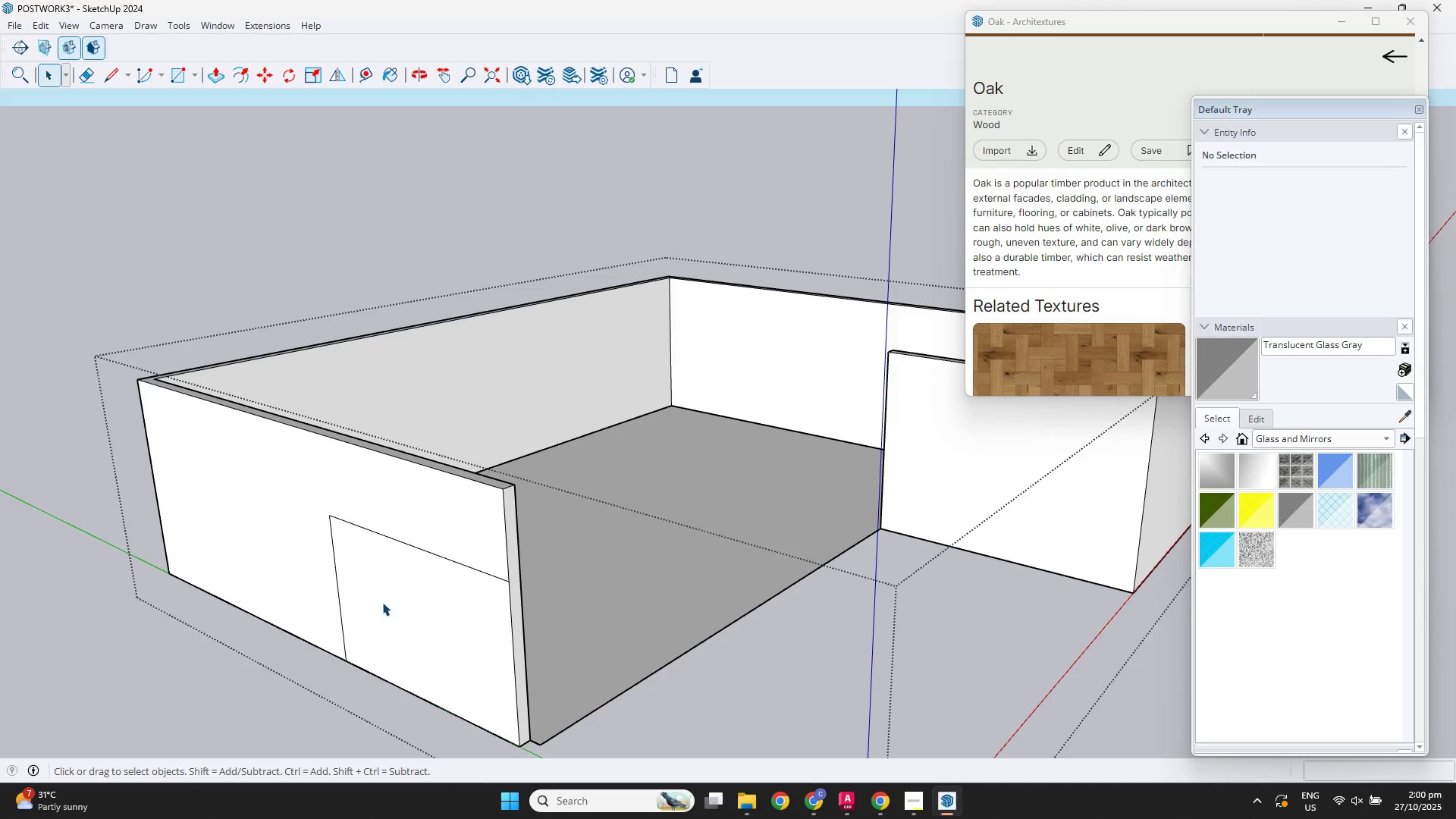 
left_click([382, 602])
 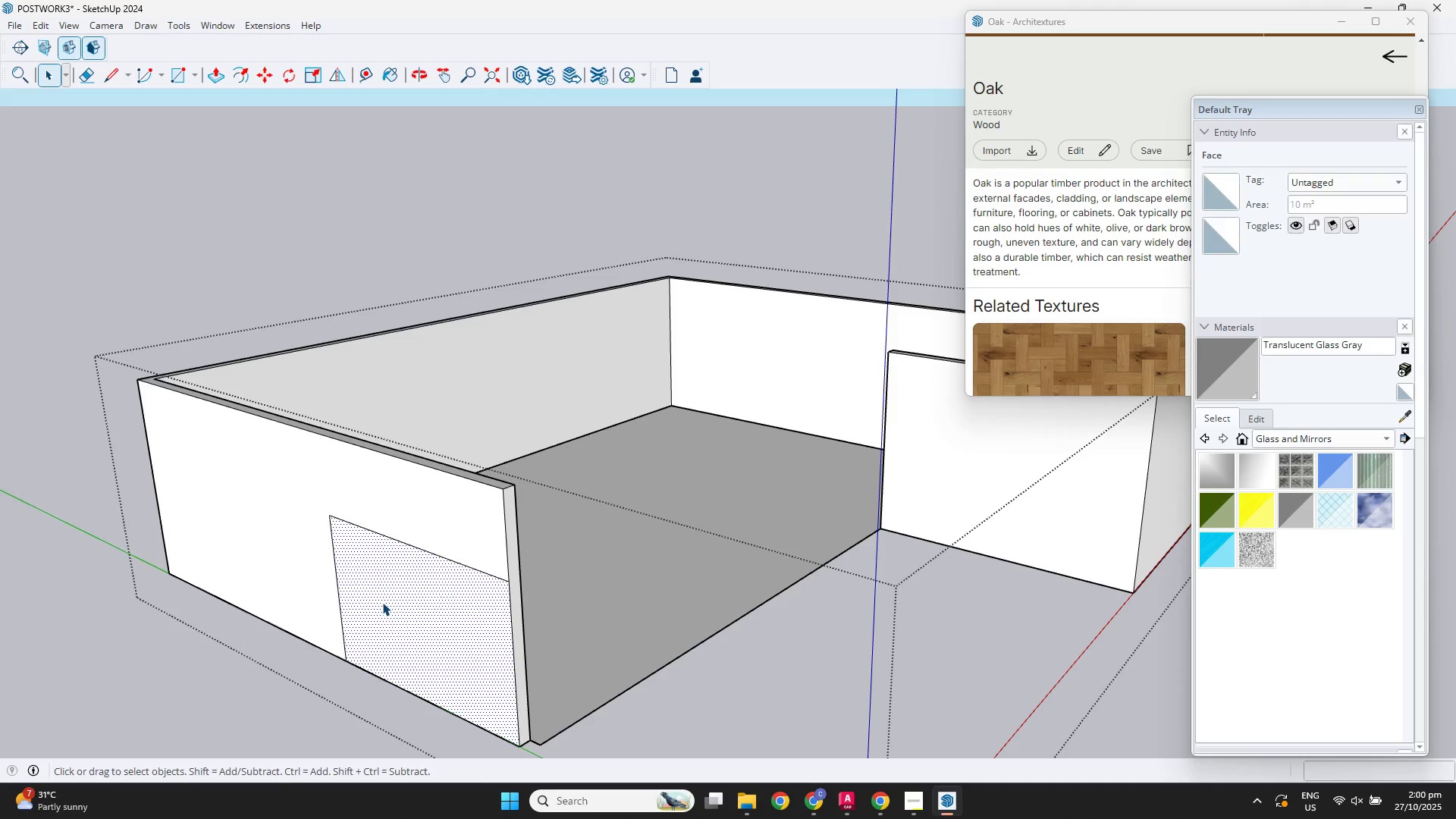 
key(P)
 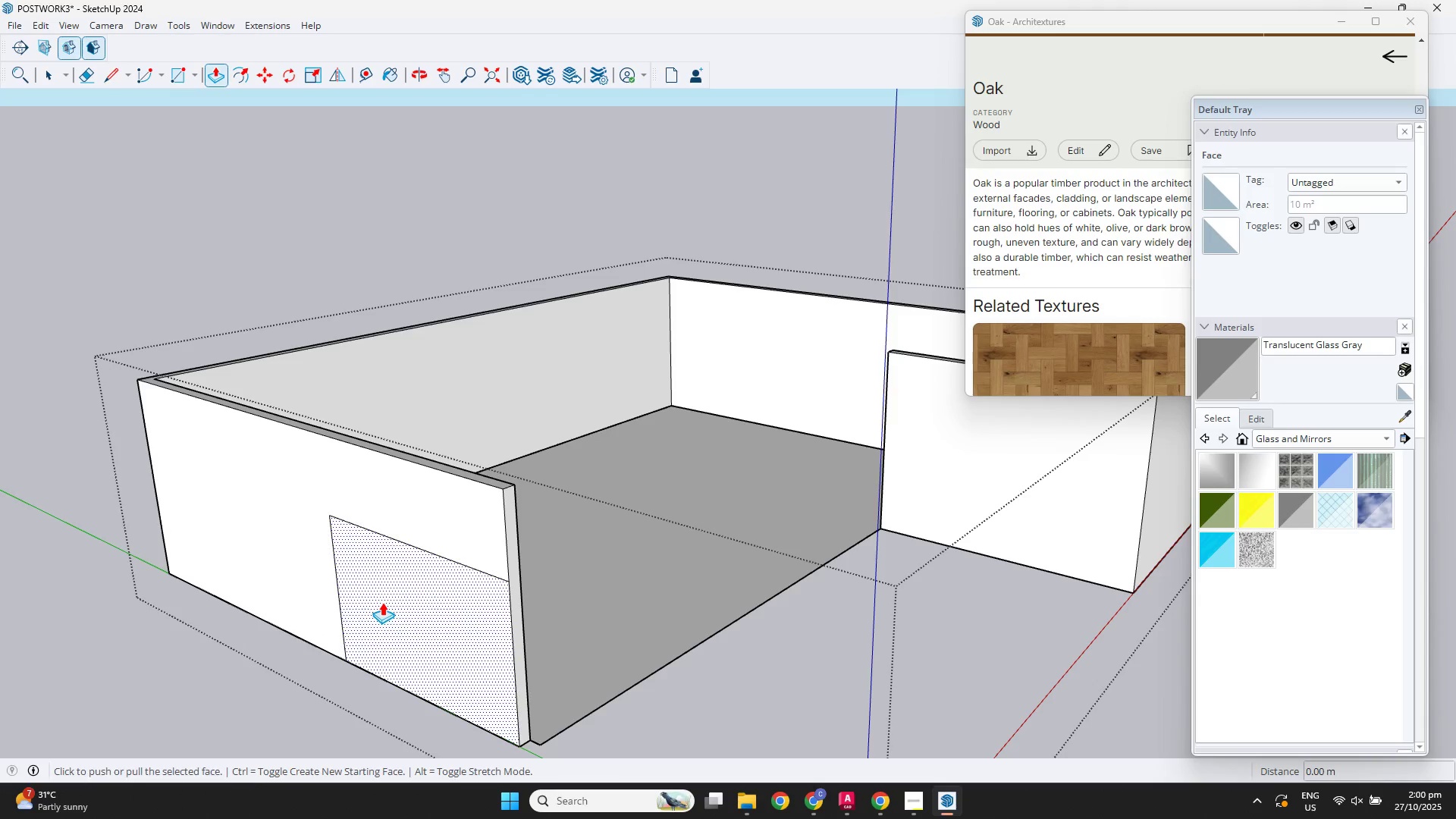 
left_click([382, 602])
 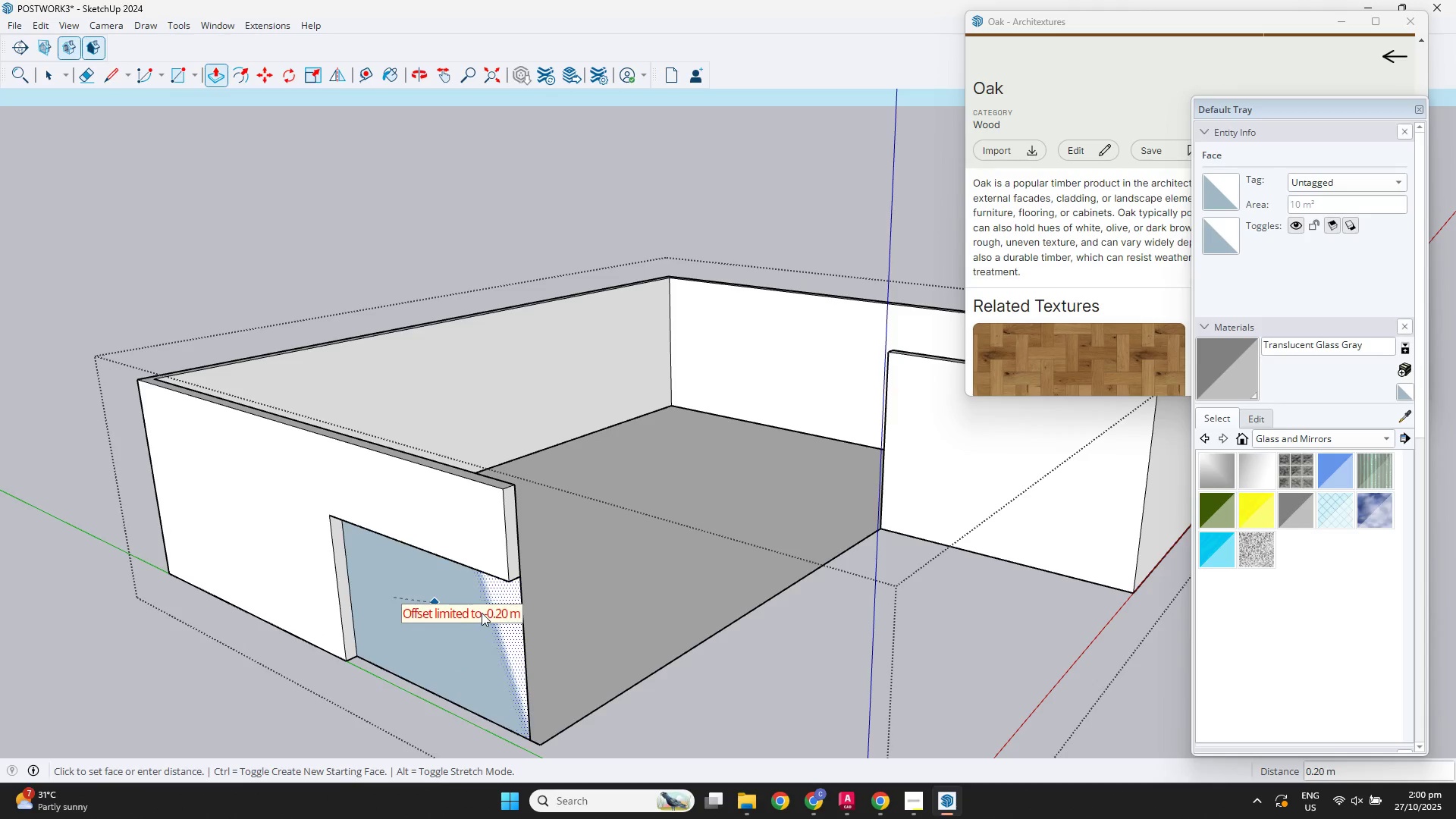 
left_click([482, 613])
 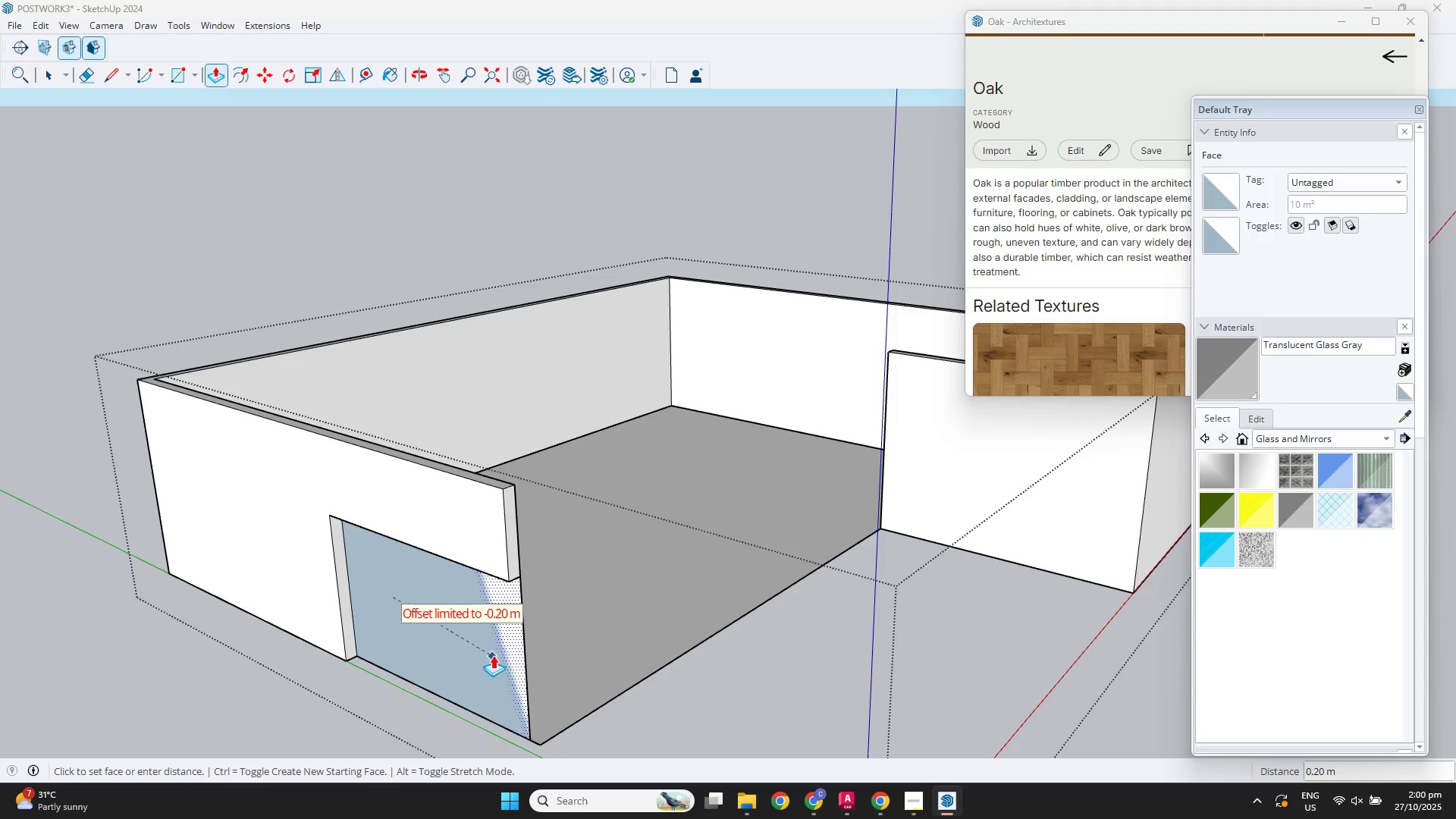 
left_click([515, 657])
 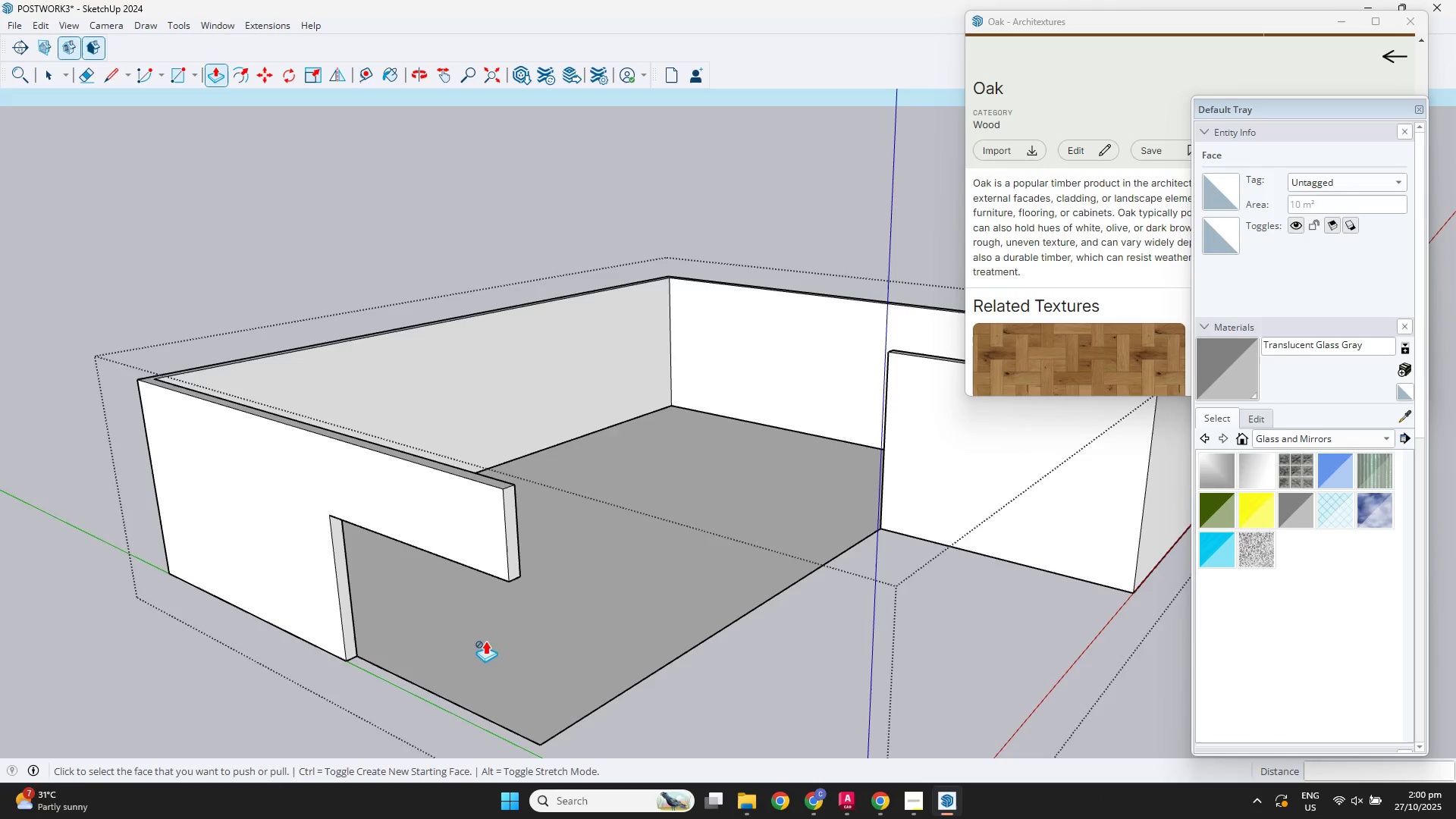 
scroll: coordinate [485, 641], scroll_direction: down, amount: 2.0
 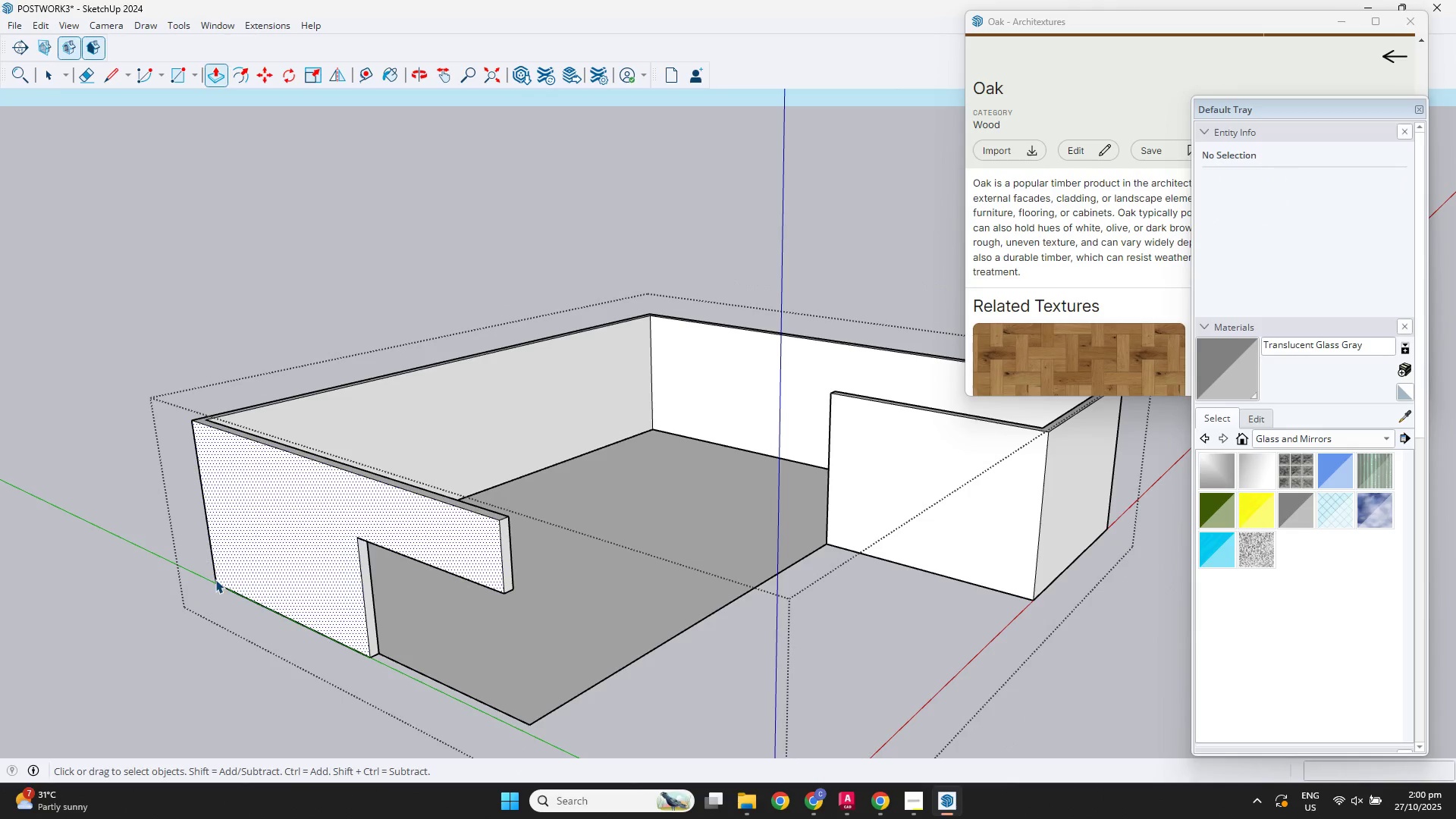 
key(Space)
 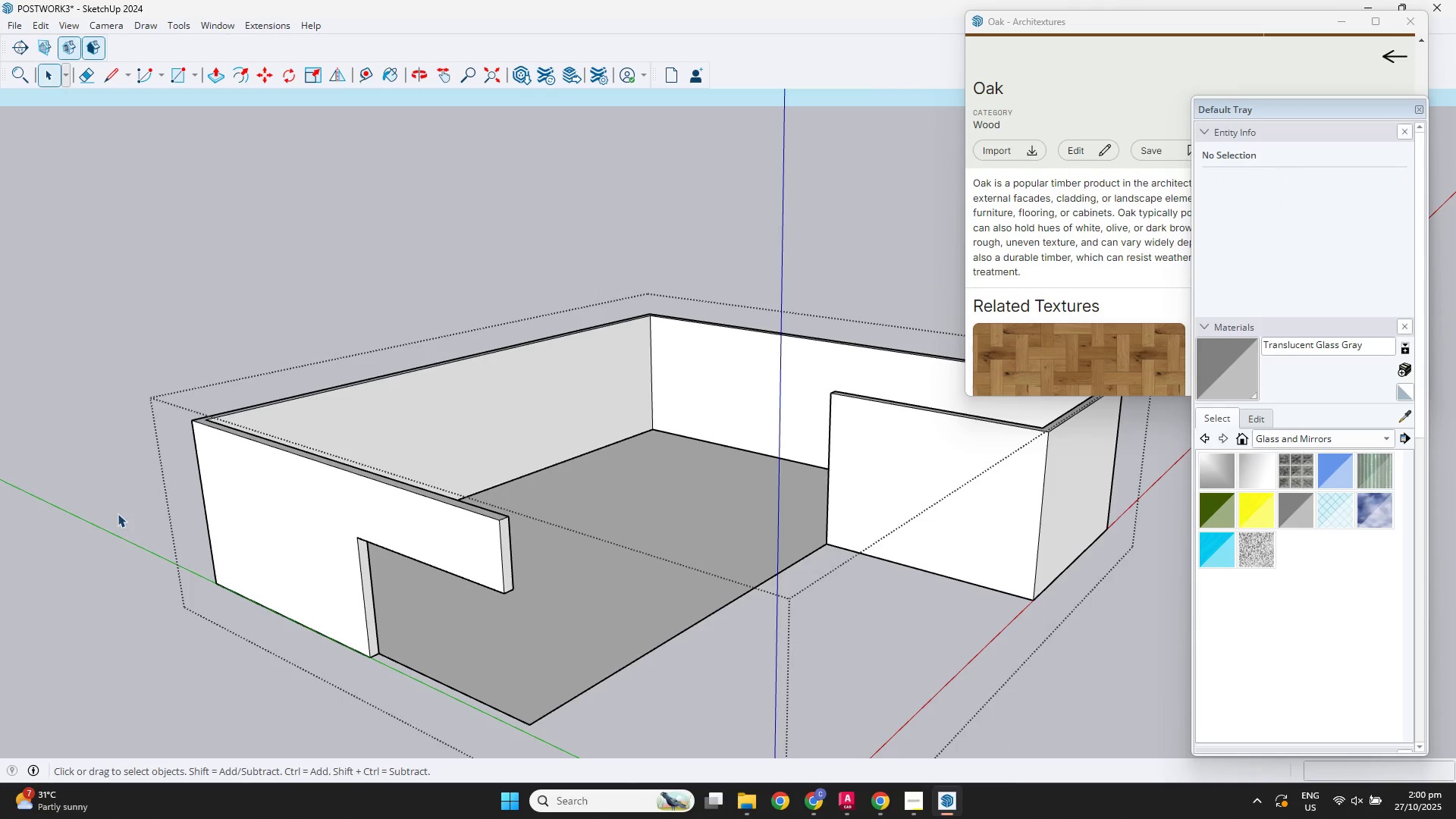 
left_click([118, 513])
 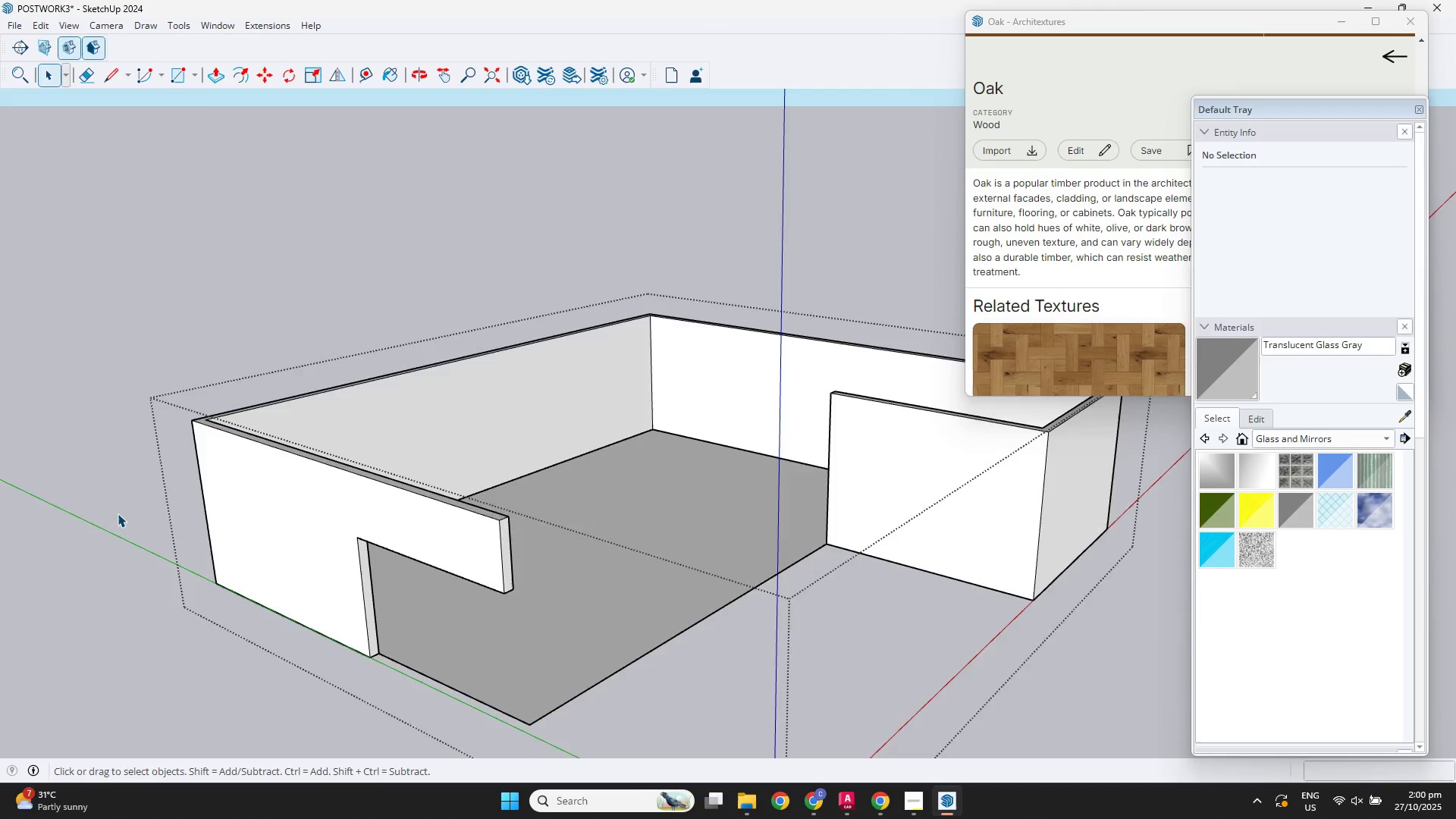 
scroll: coordinate [118, 513], scroll_direction: down, amount: 2.0
 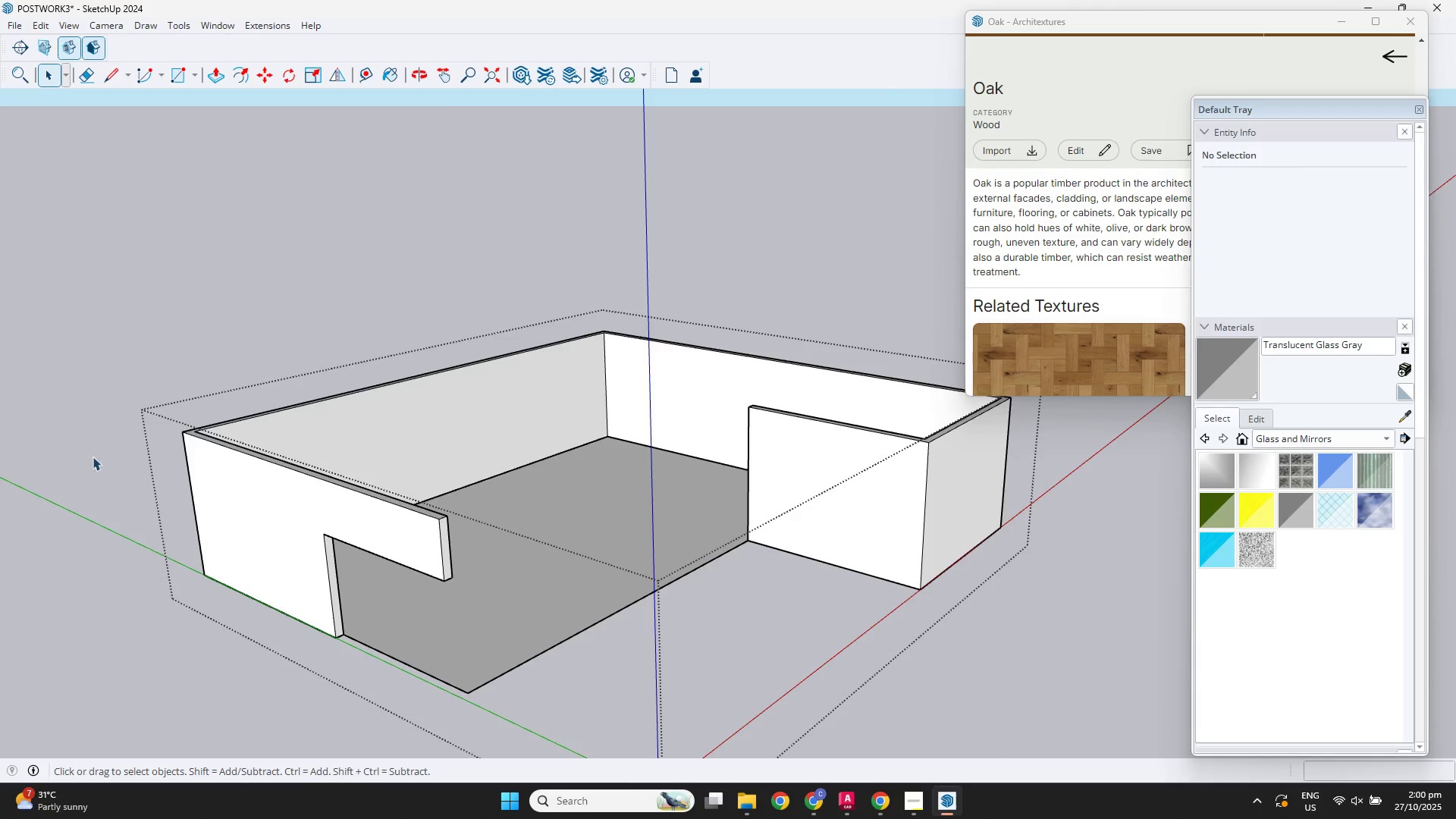 
key(Escape)
 